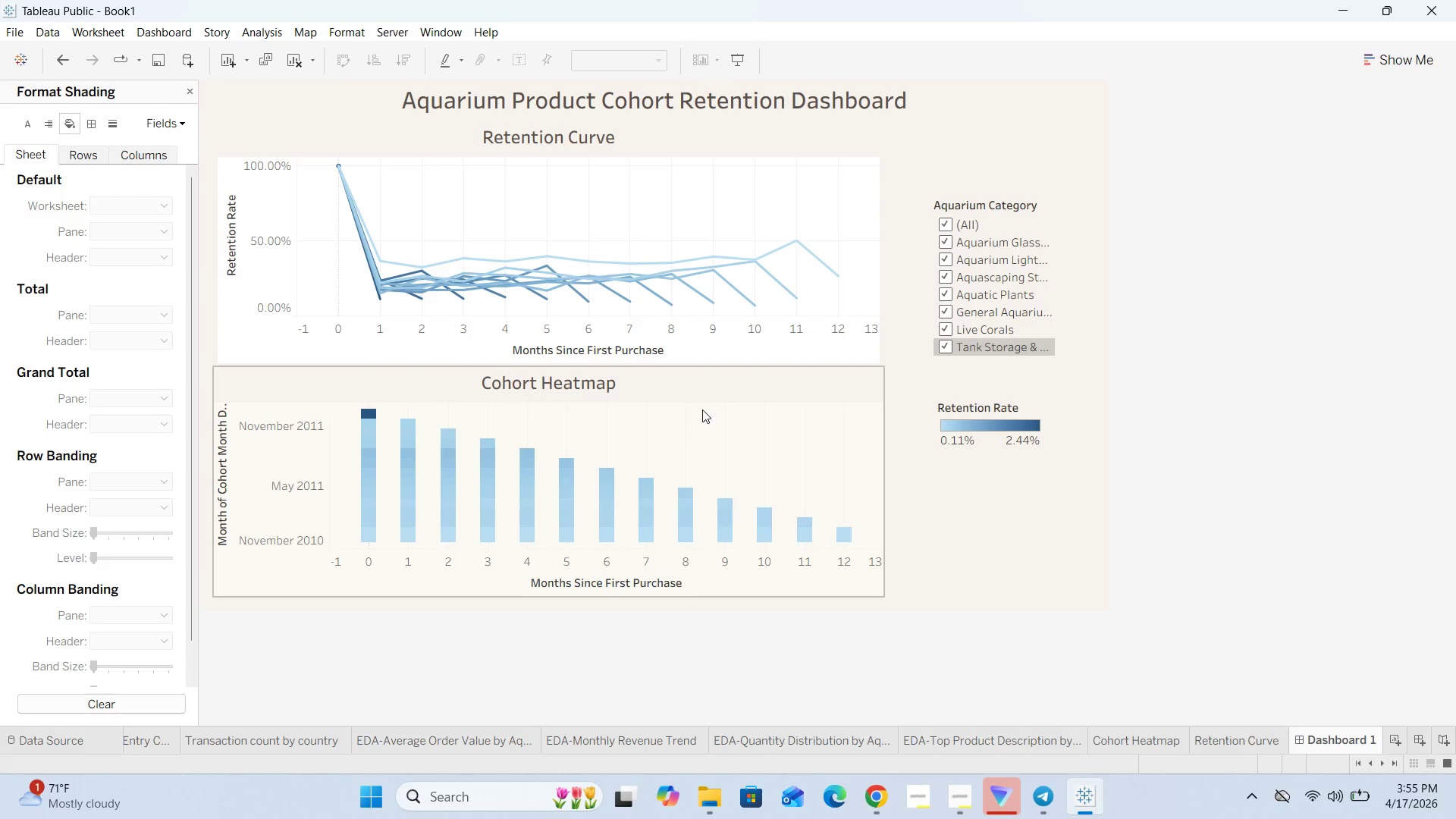 
left_click([708, 401])
 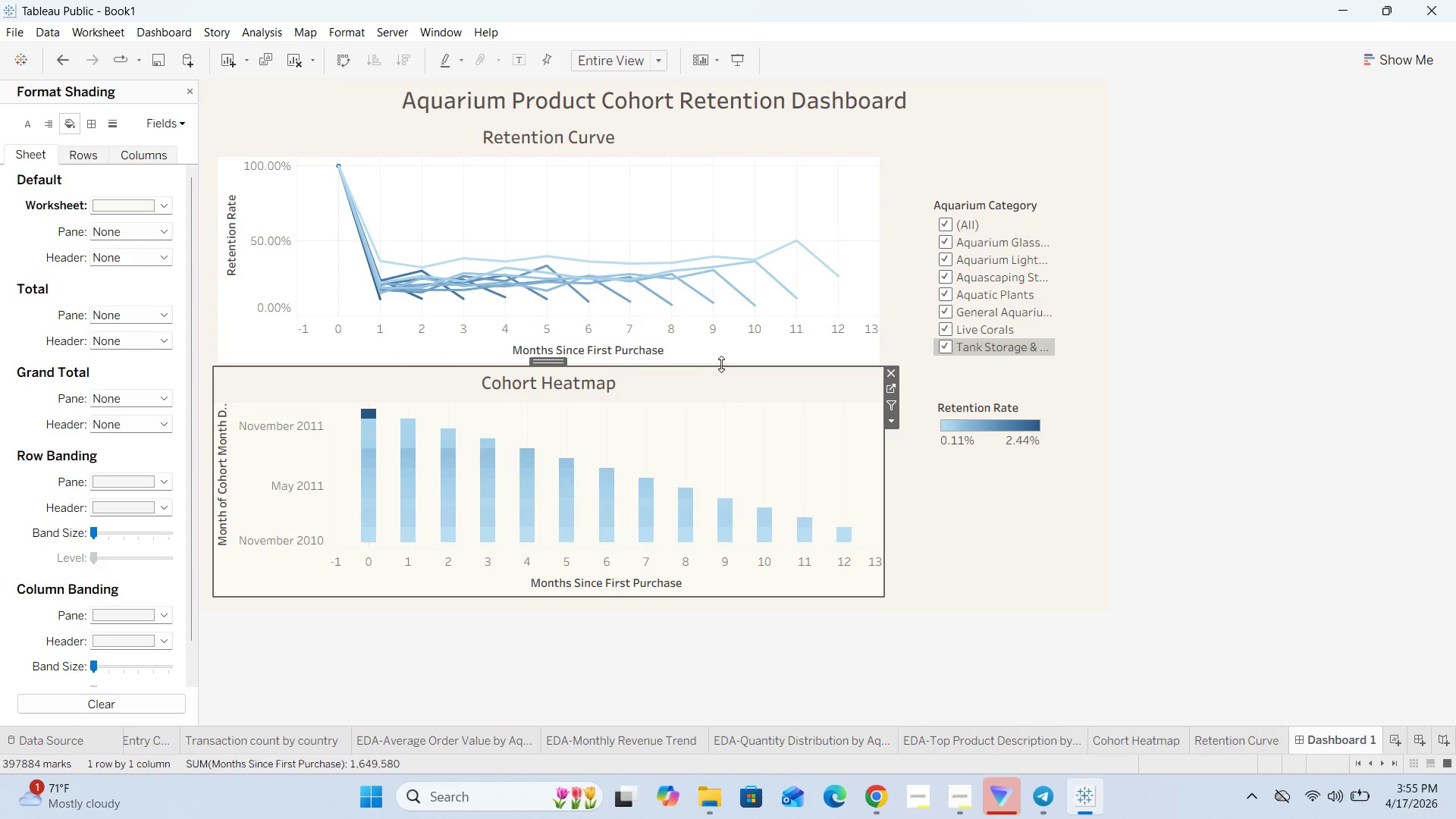 
left_click_drag(start_coordinate=[721, 364], to_coordinate=[724, 371])
 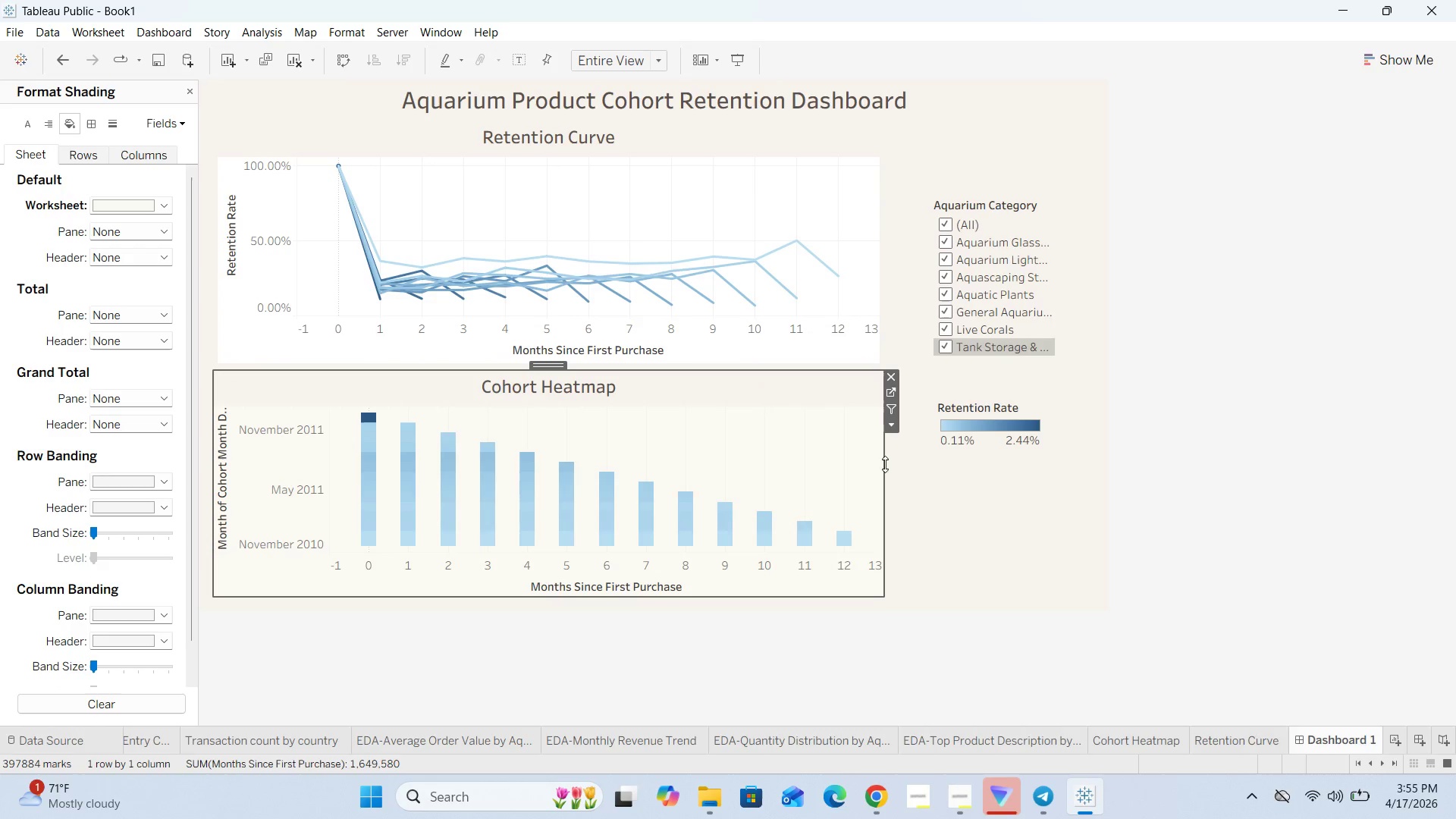 
left_click([948, 500])
 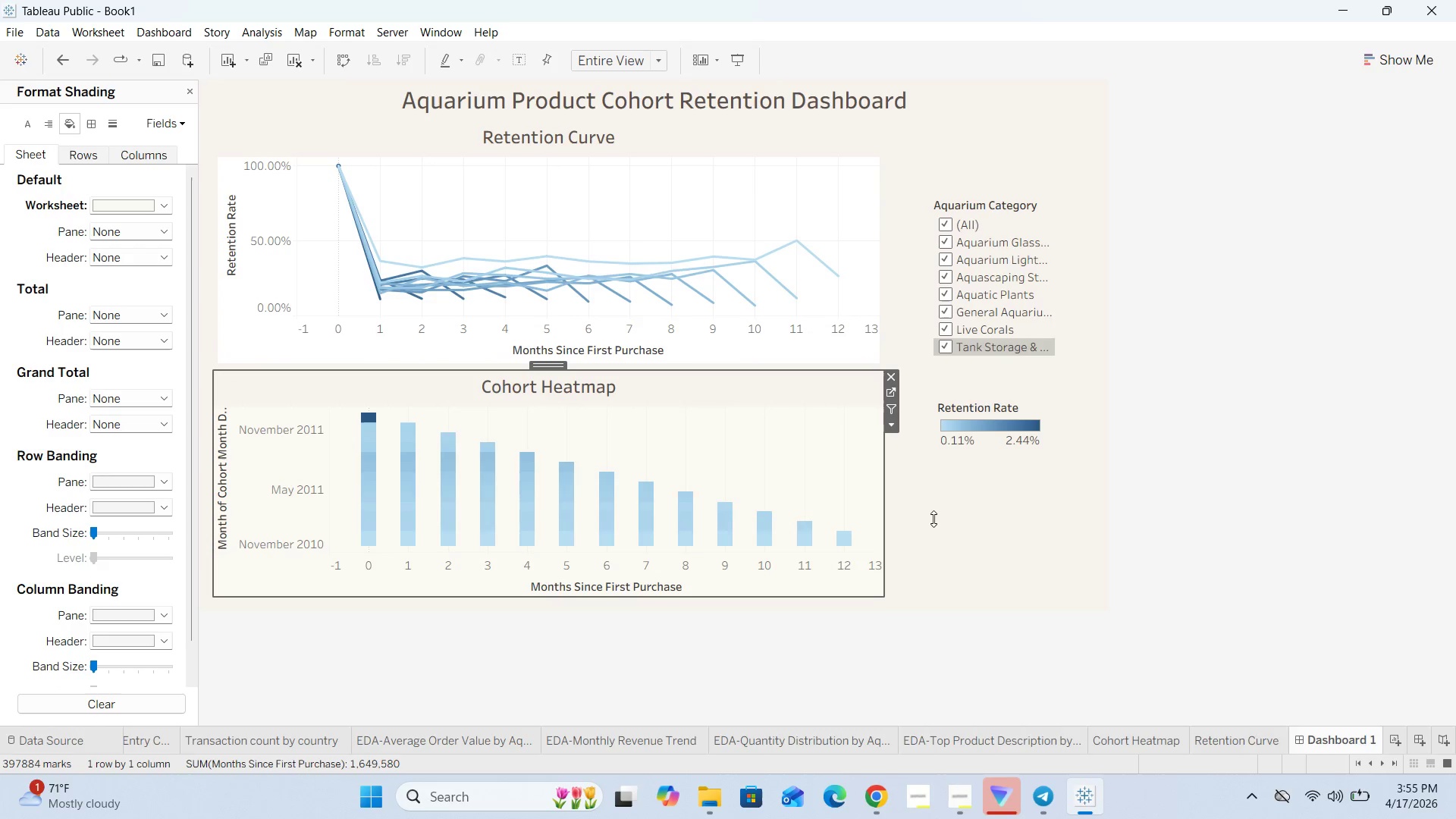 
left_click_drag(start_coordinate=[934, 521], to_coordinate=[937, 531])
 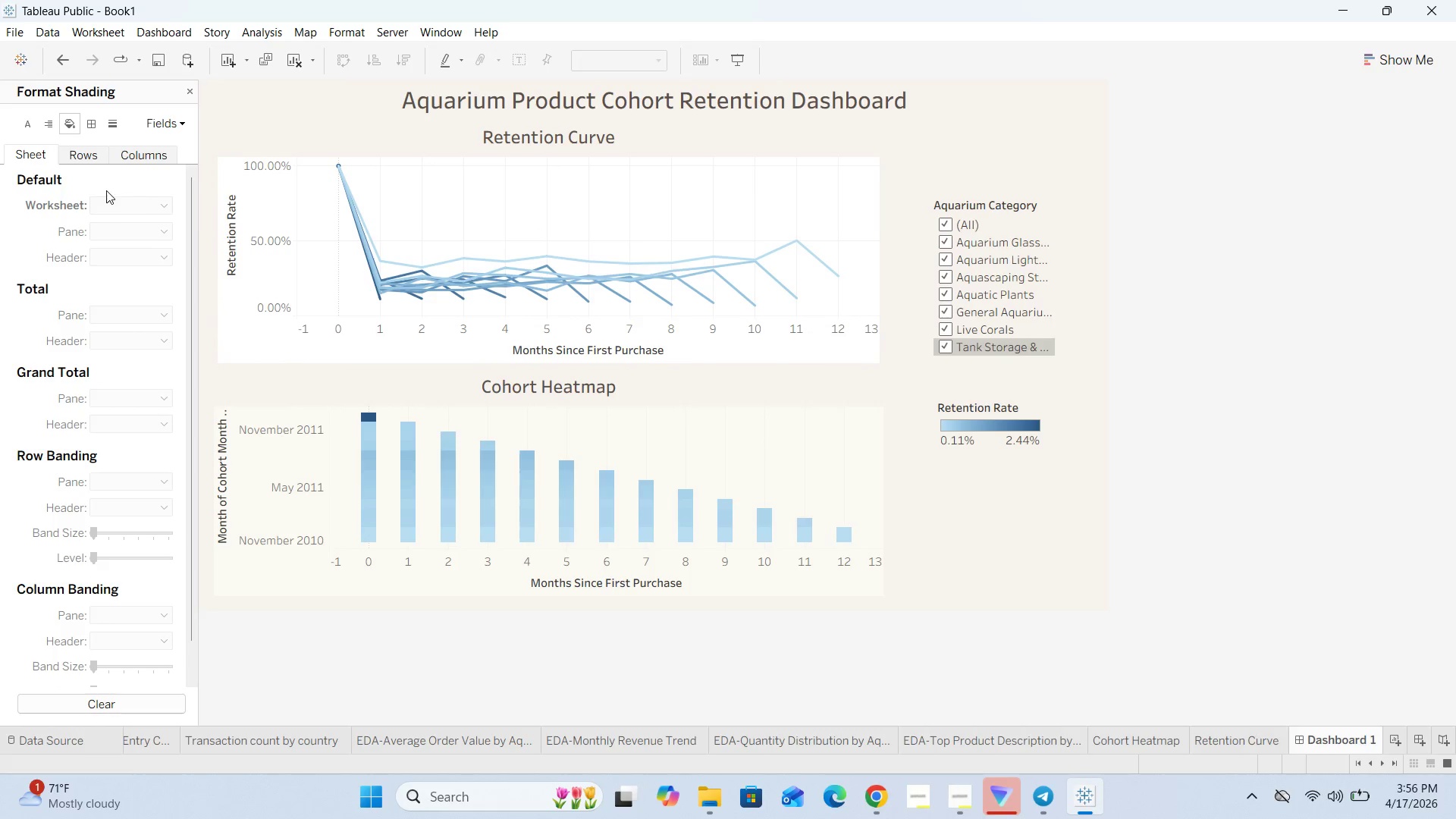 
wait(5.26)
 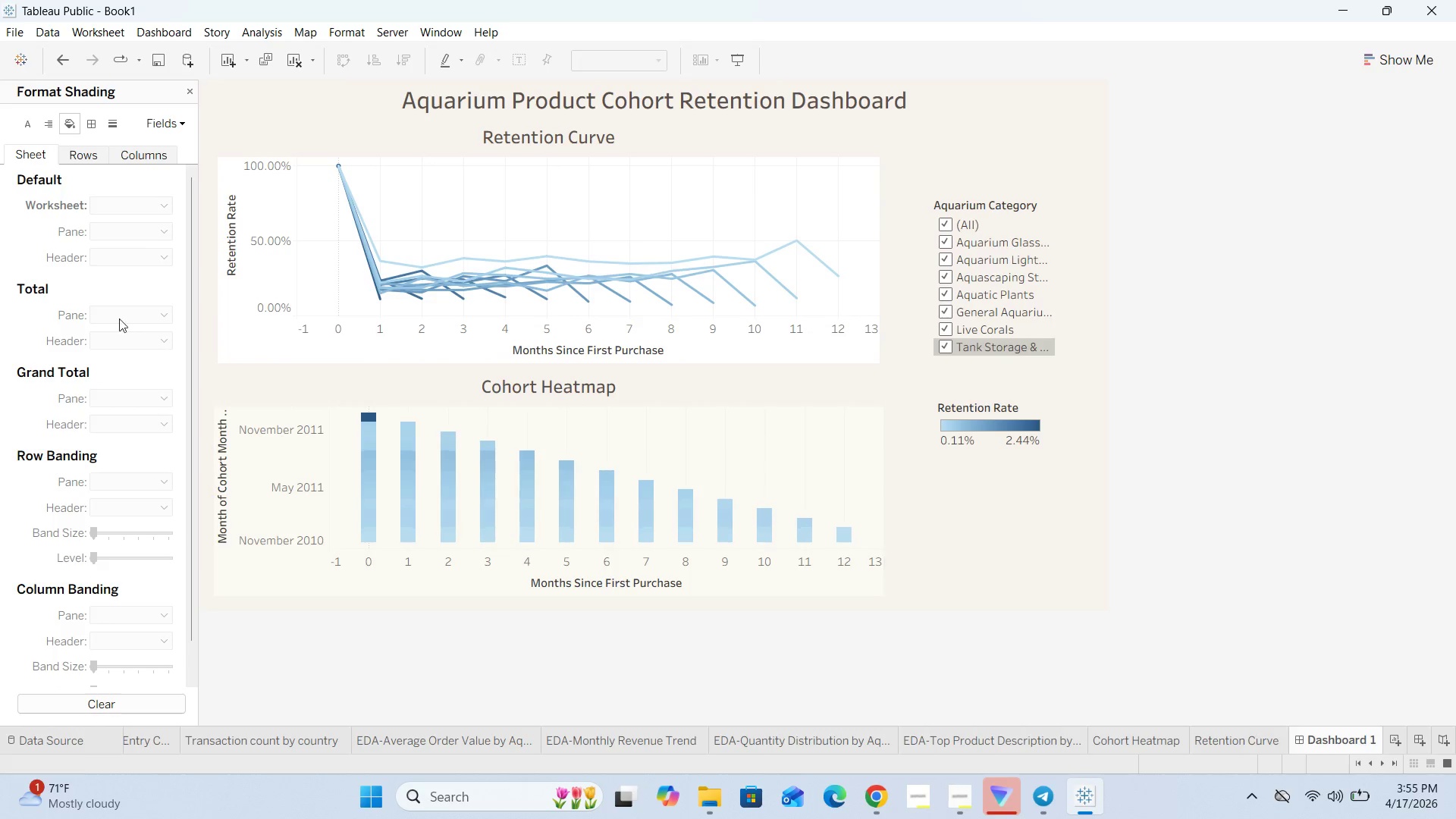 
left_click([426, 236])
 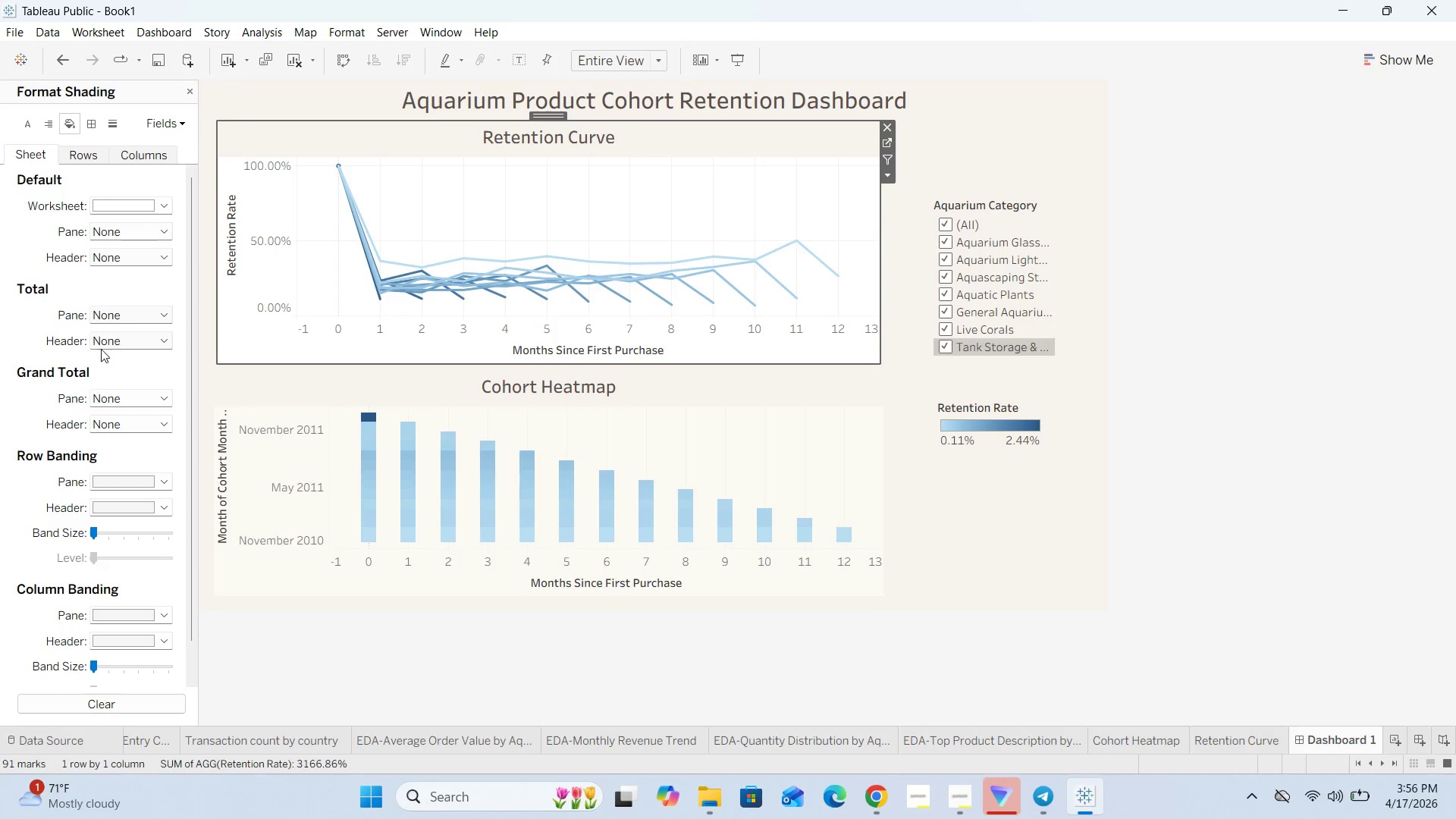 
scroll: coordinate [115, 370], scroll_direction: down, amount: 6.0
 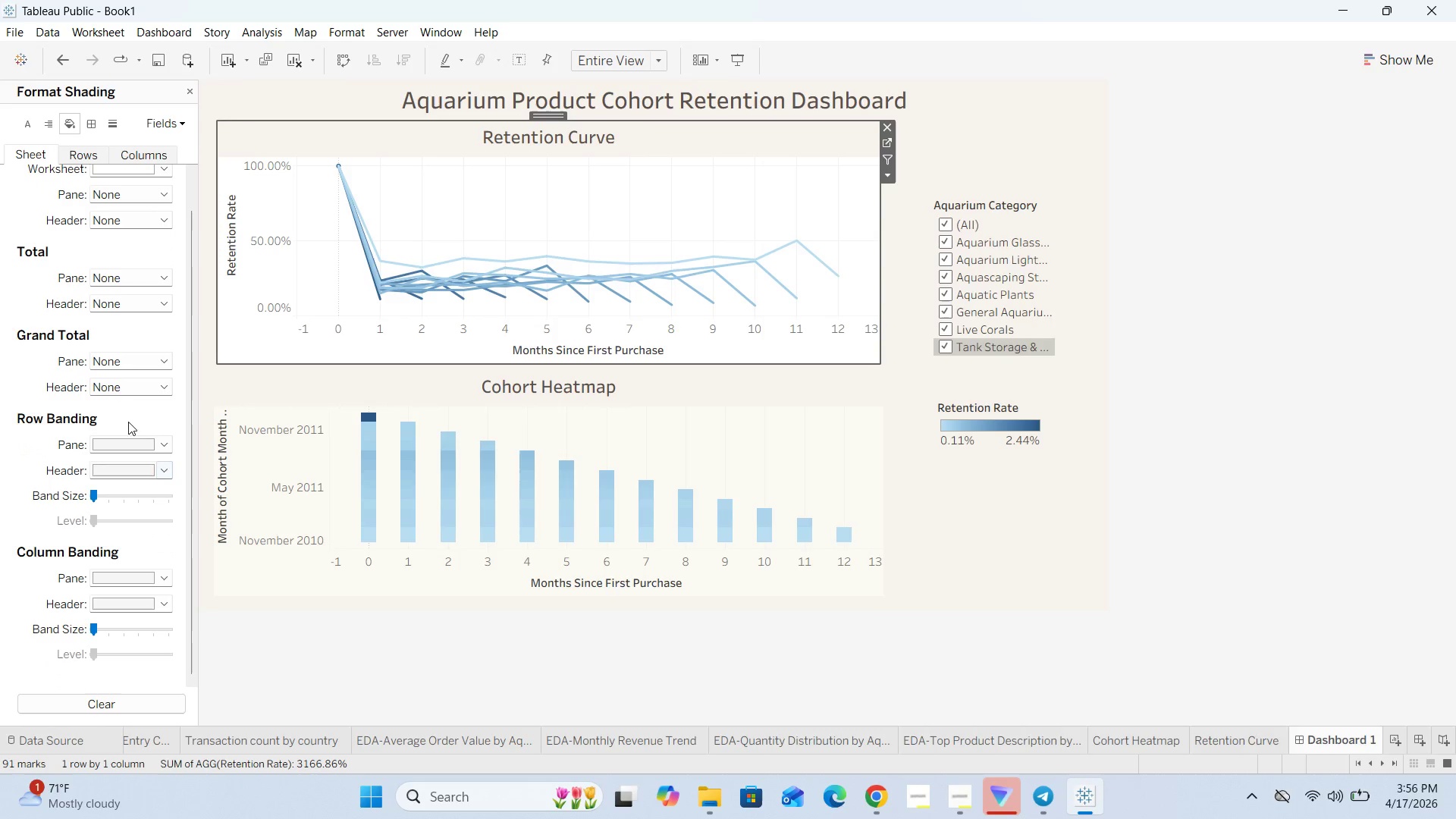 
scroll: coordinate [114, 398], scroll_direction: up, amount: 2.0
 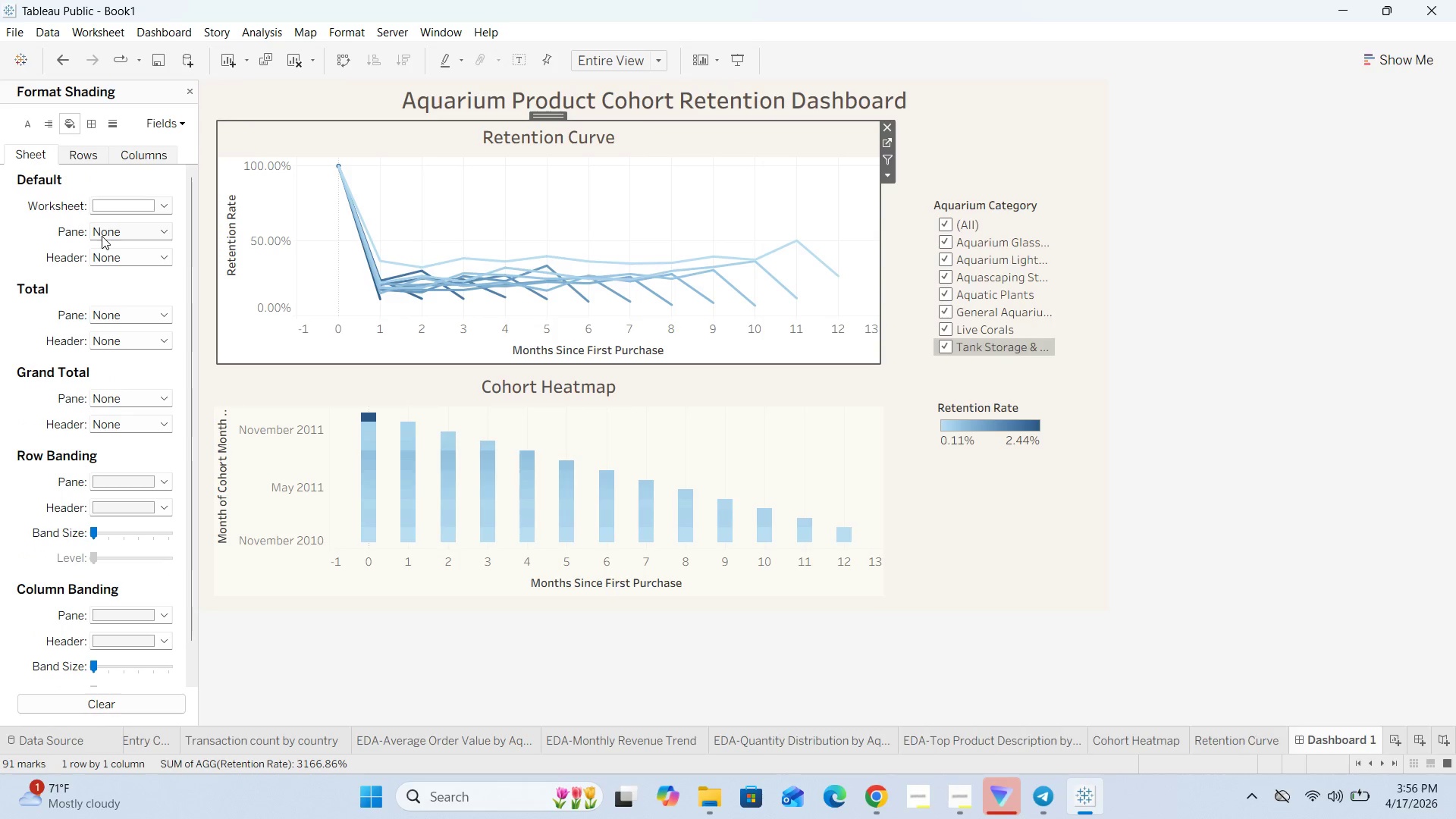 
left_click([89, 158])
 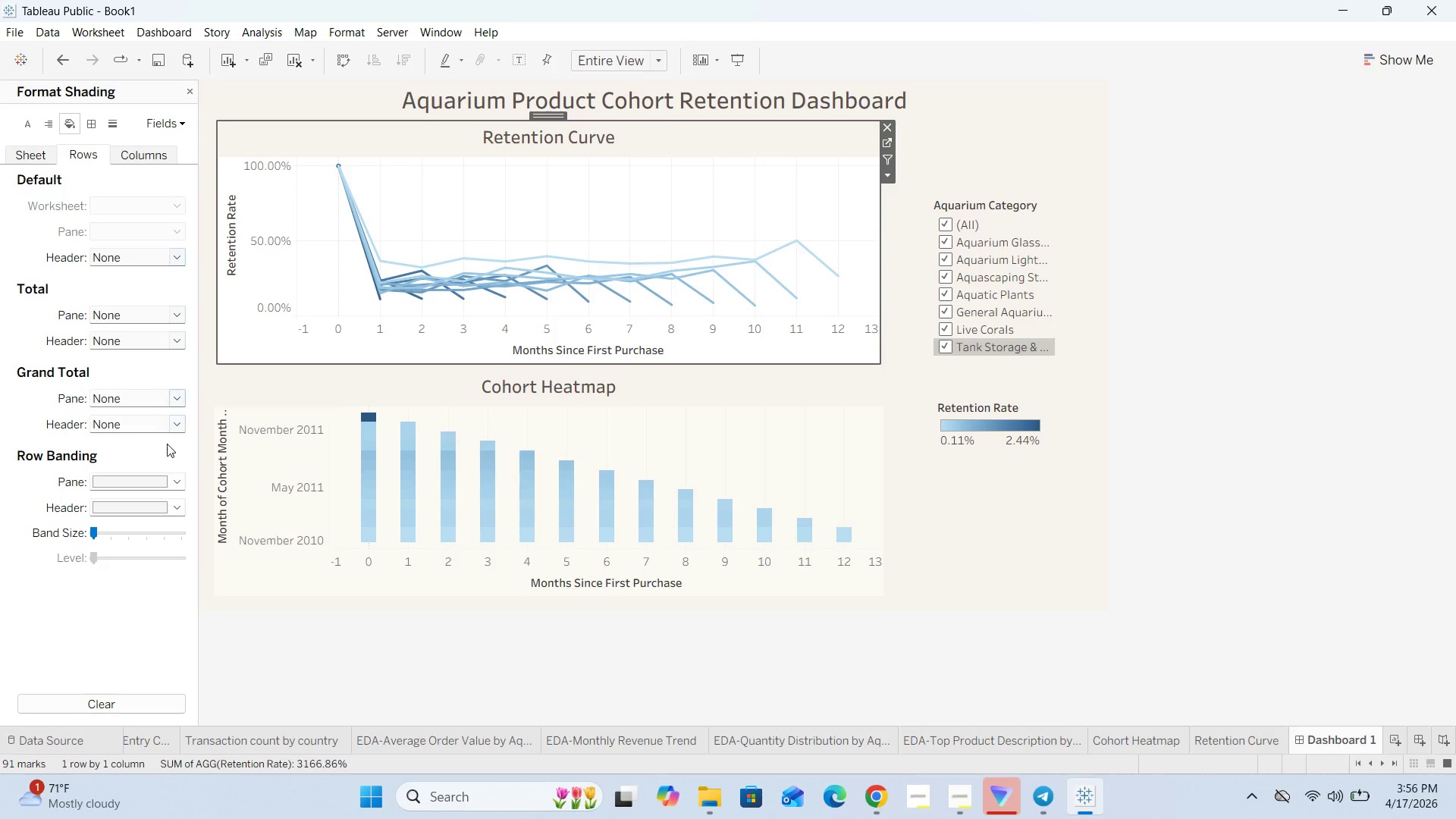 
scroll: coordinate [105, 469], scroll_direction: down, amount: 1.0
 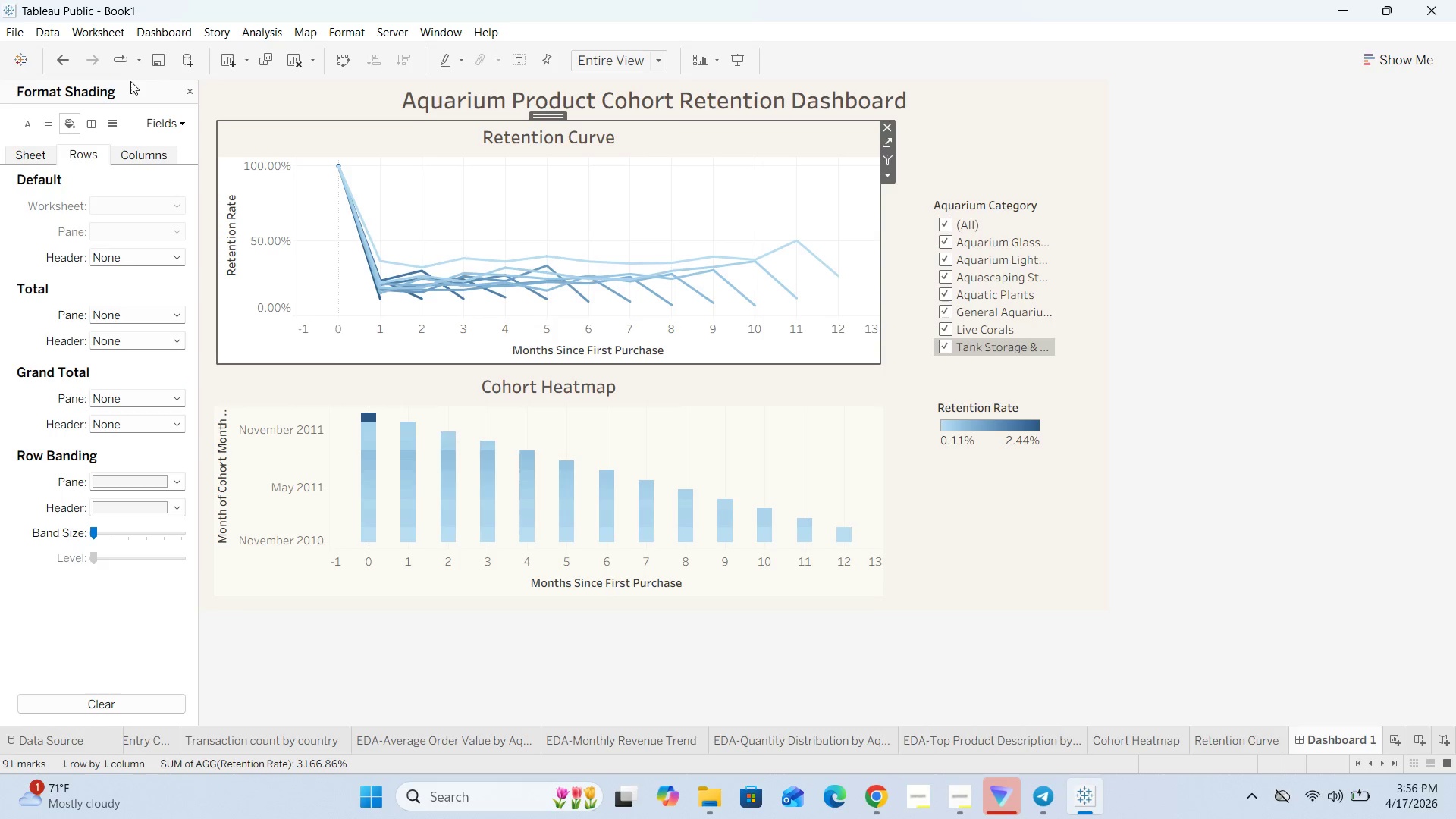 
left_click([194, 89])
 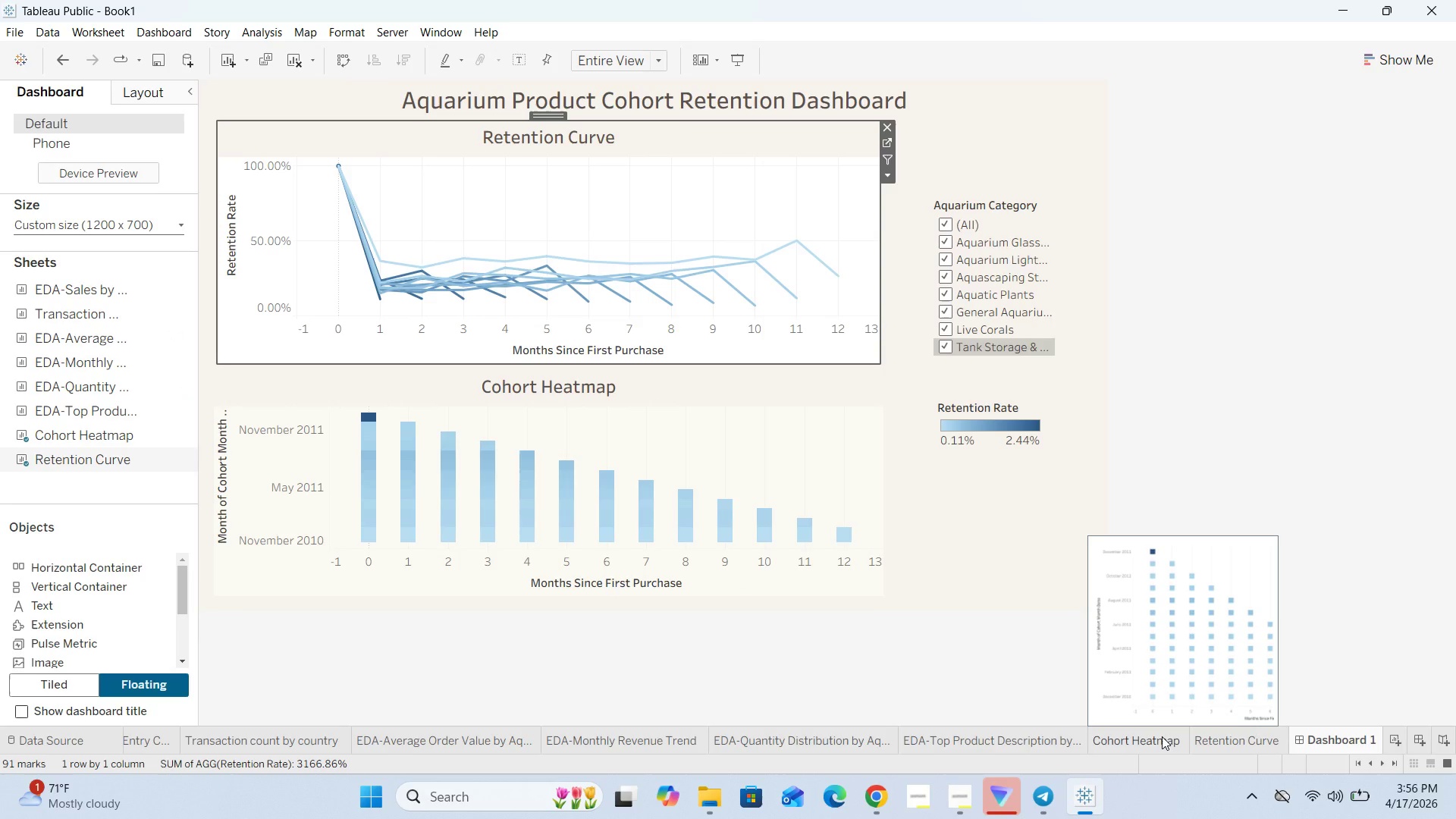 
wait(6.91)
 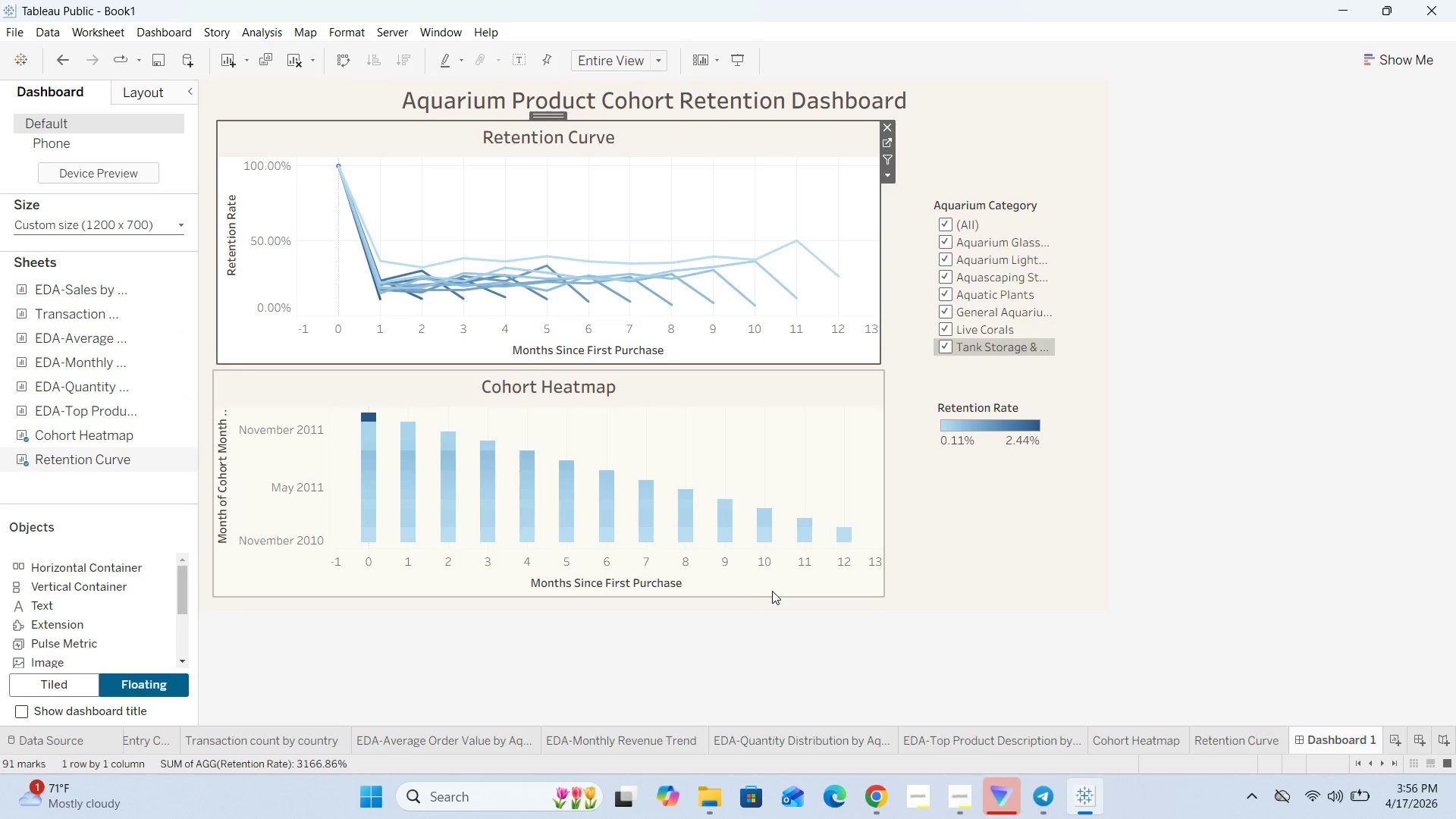 
left_click([964, 524])
 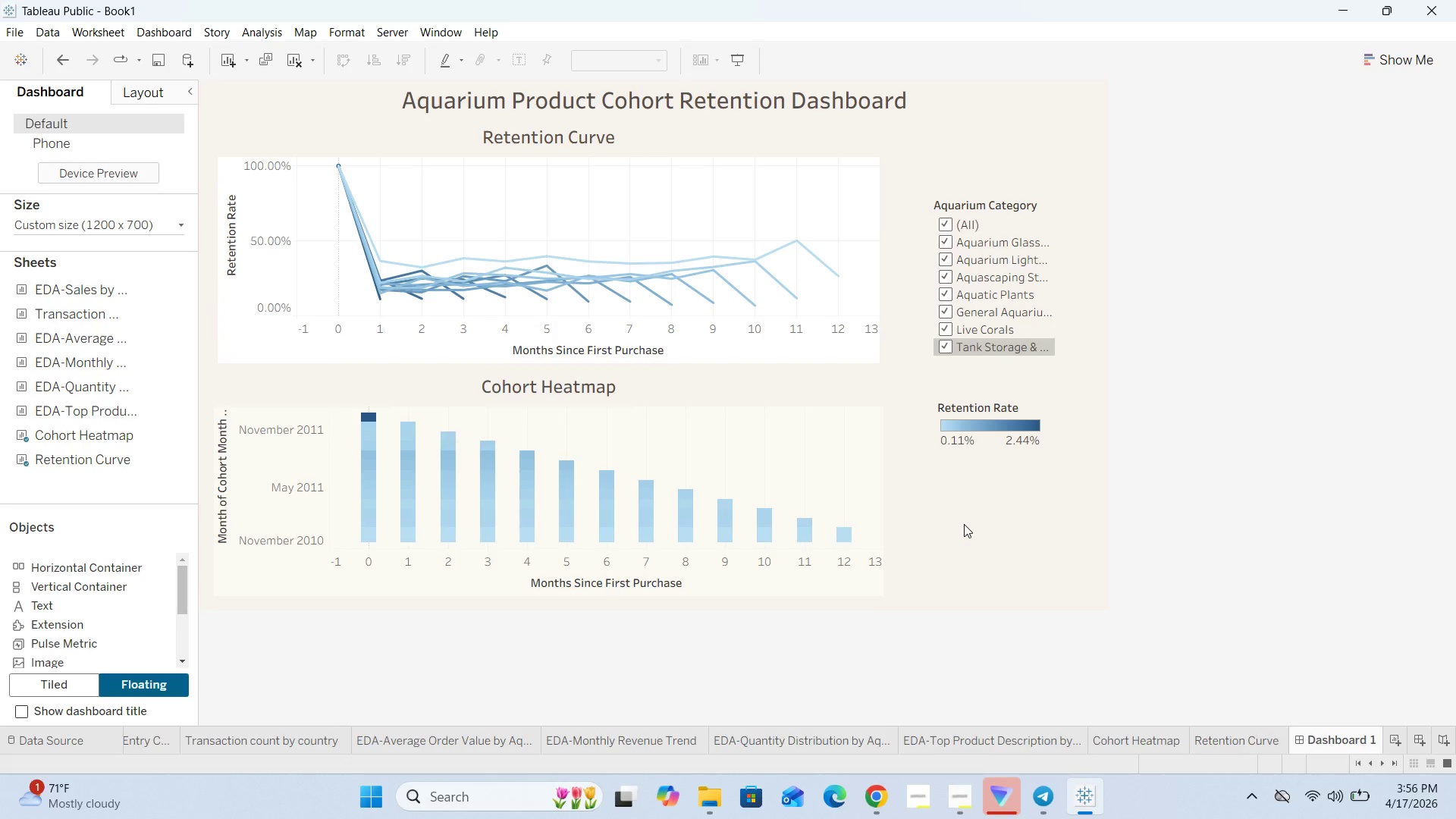 
key(Control+S)
 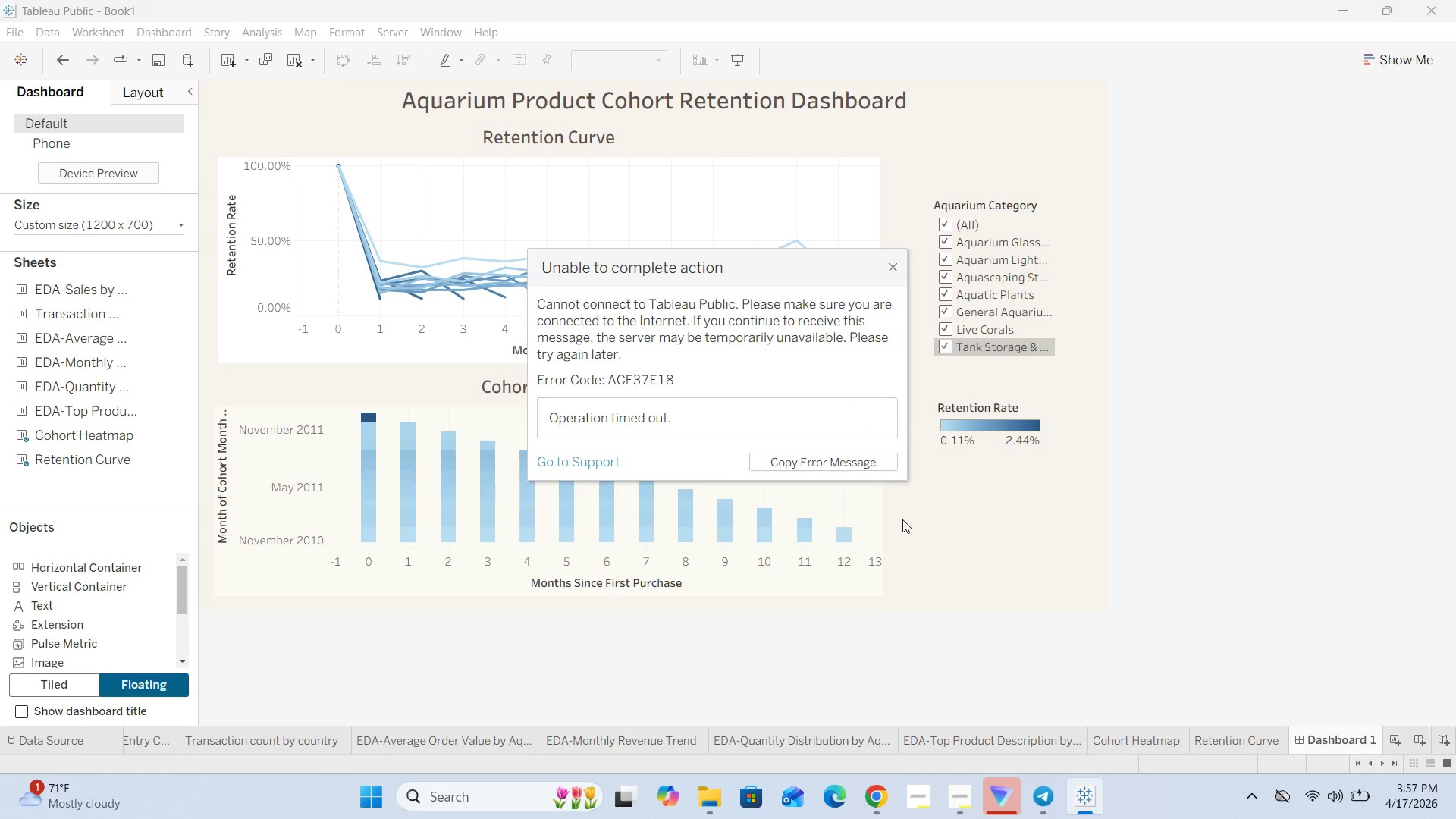 
wait(66.81)
 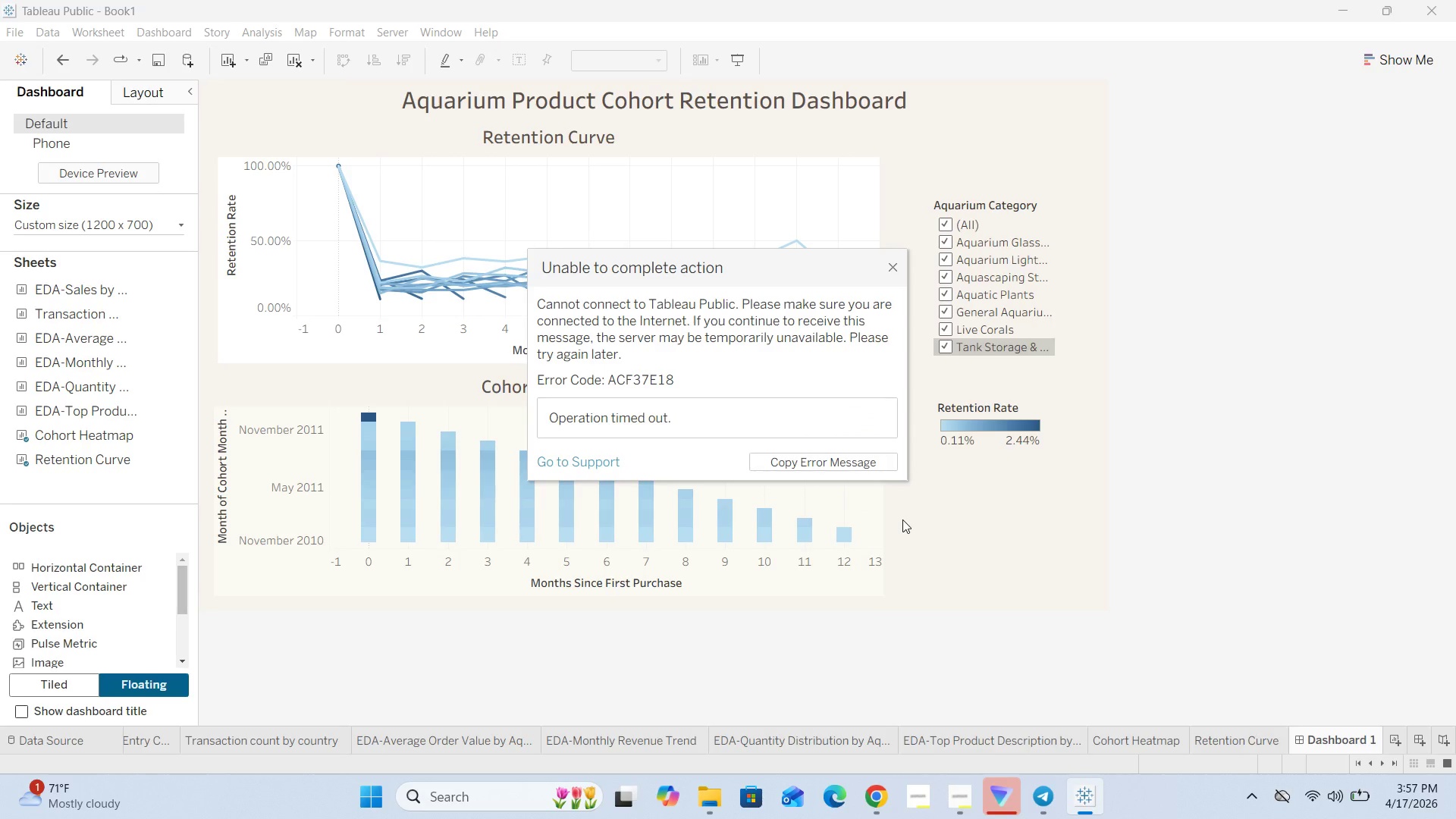 
left_click([893, 267])
 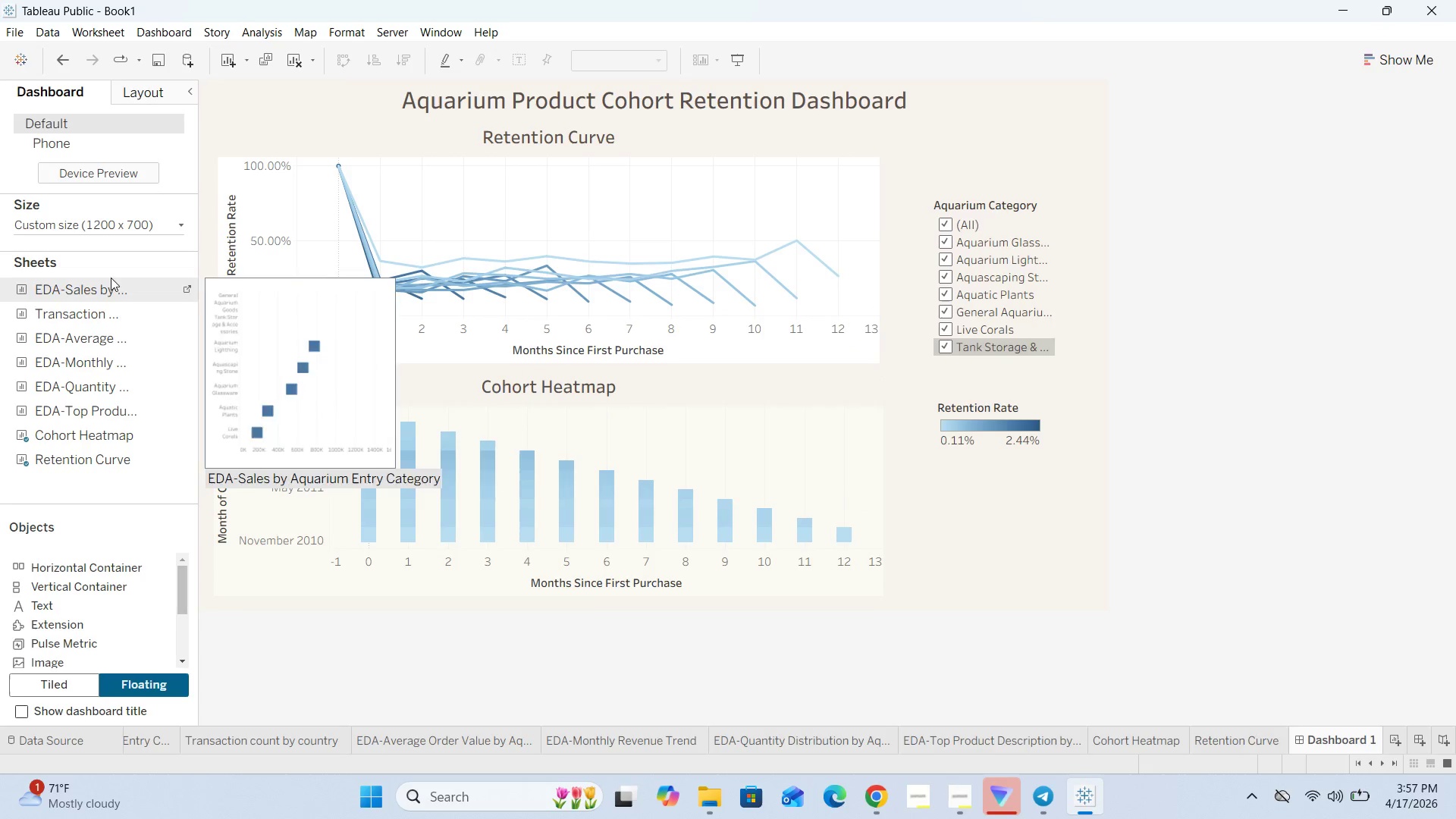 
left_click([170, 221])
 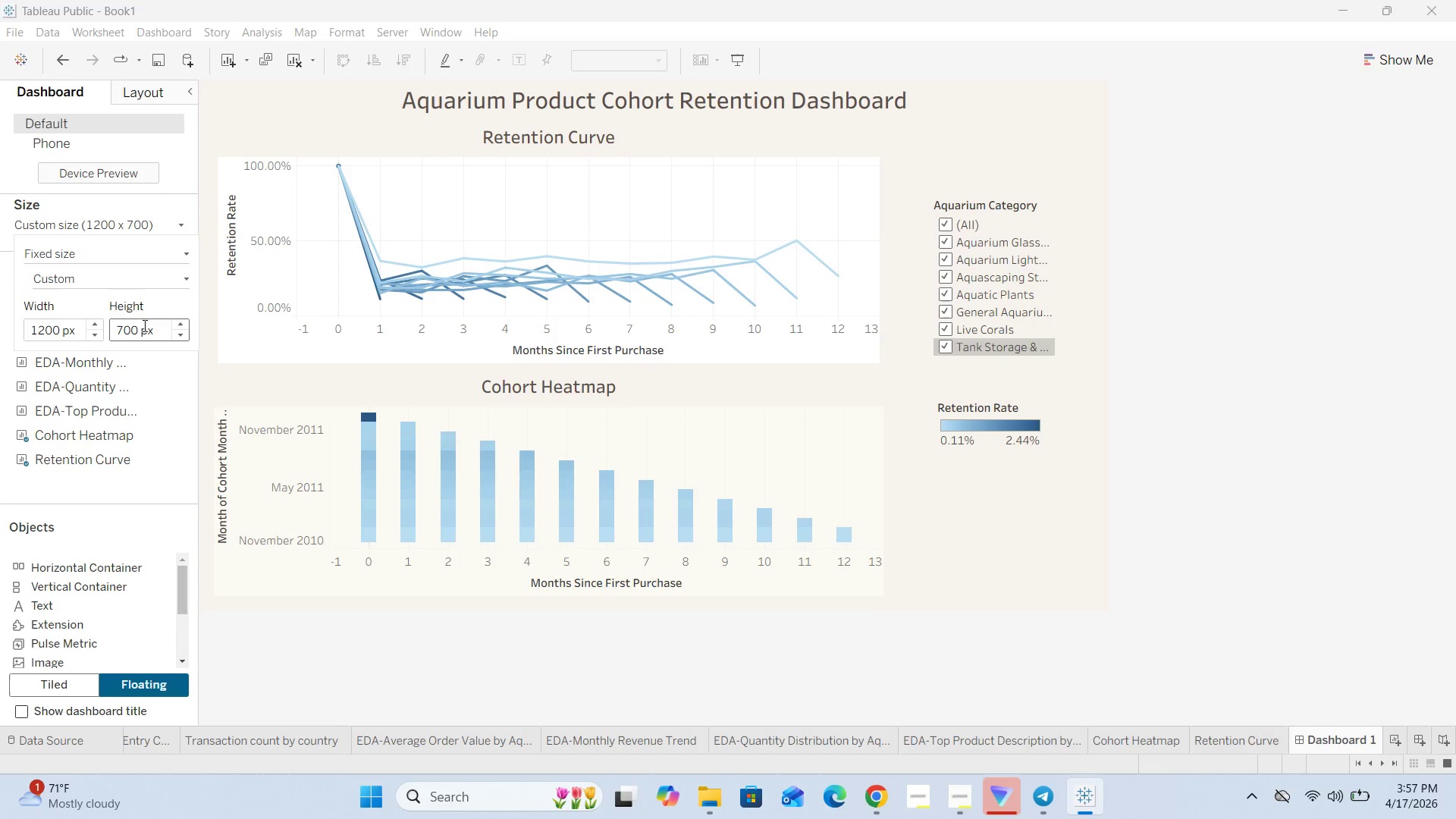 
left_click([136, 329])
 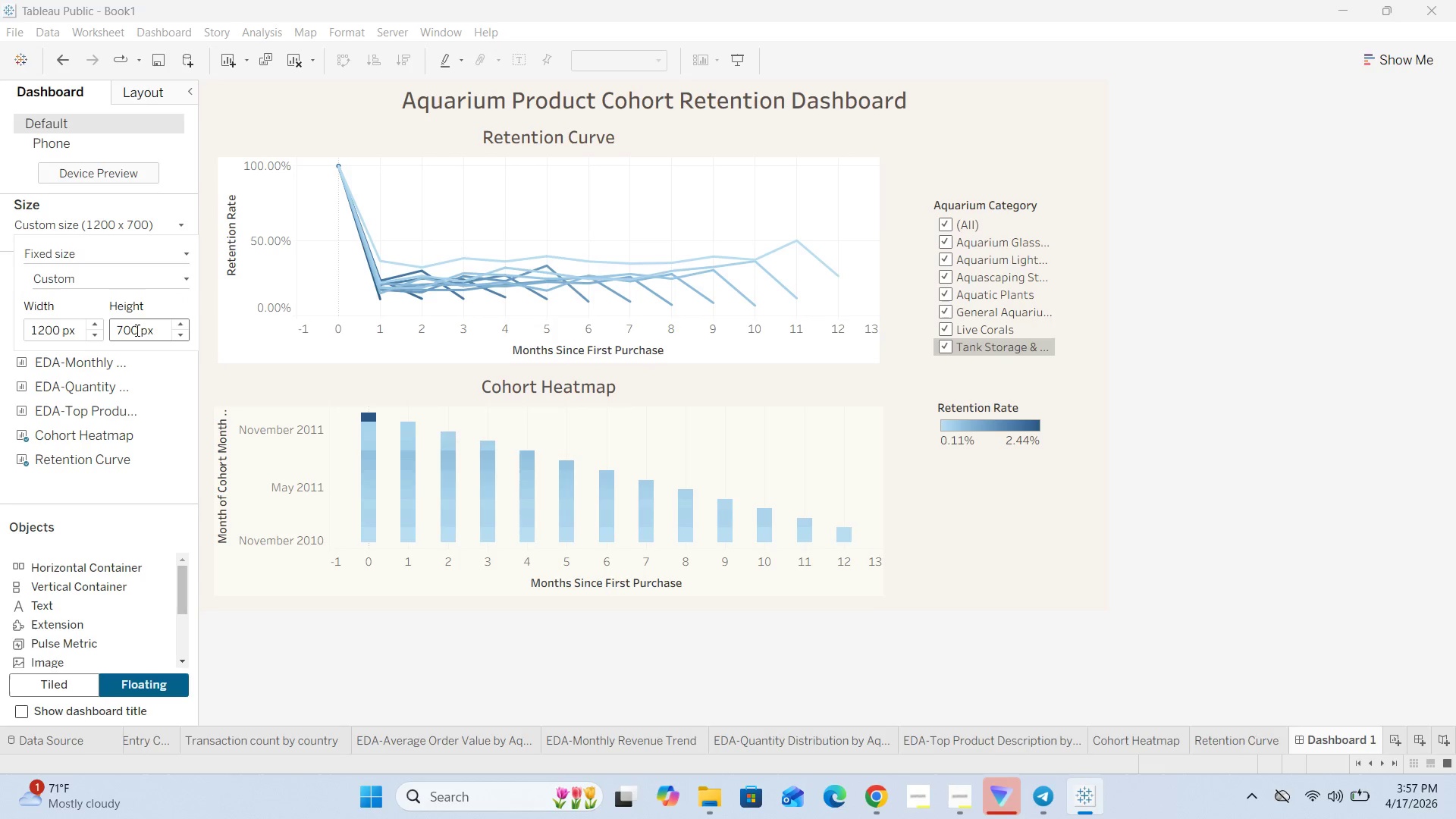 
key(Backspace)
key(Backspace)
key(Backspace)
type(900)
 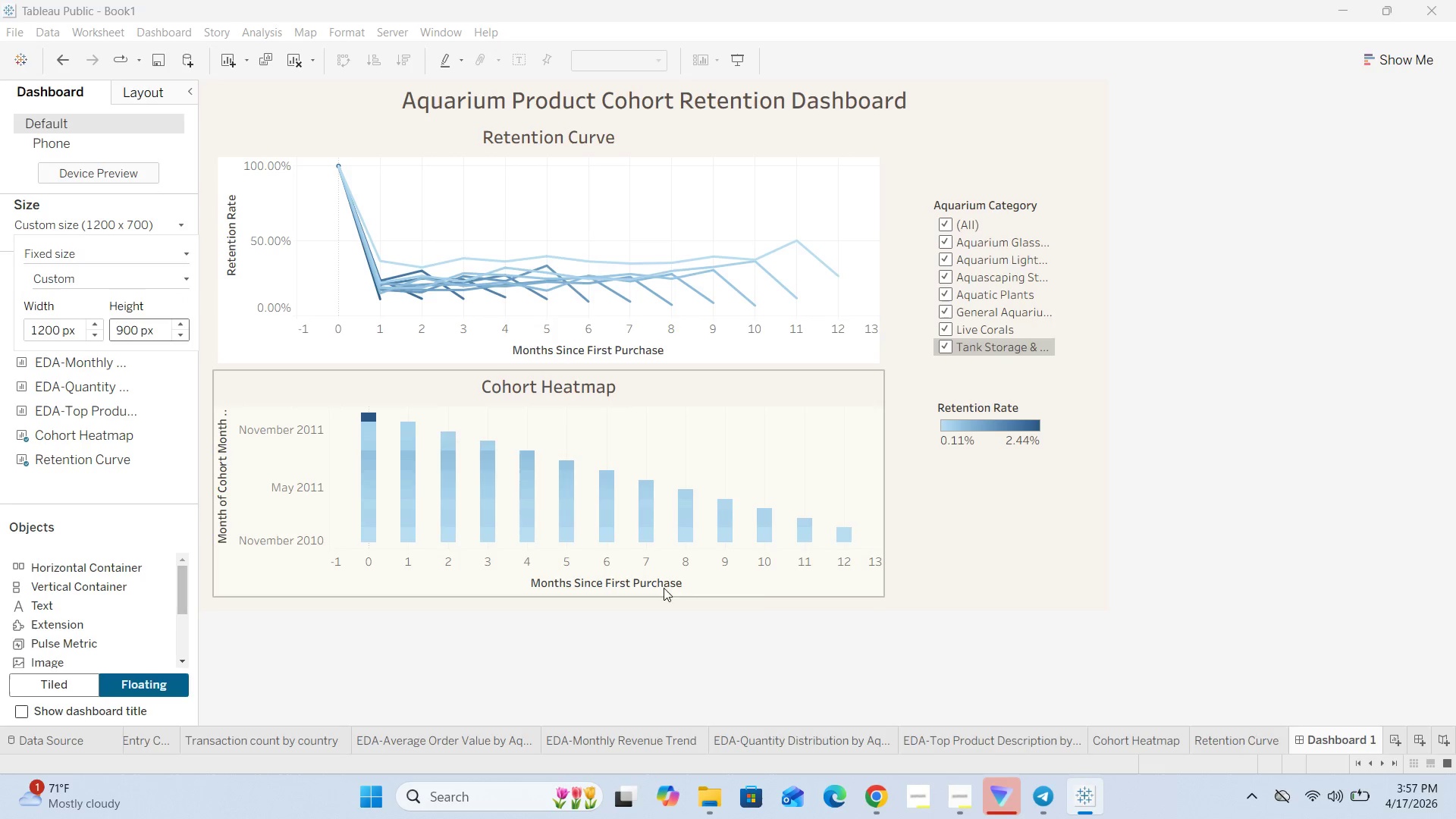 
left_click([1239, 558])
 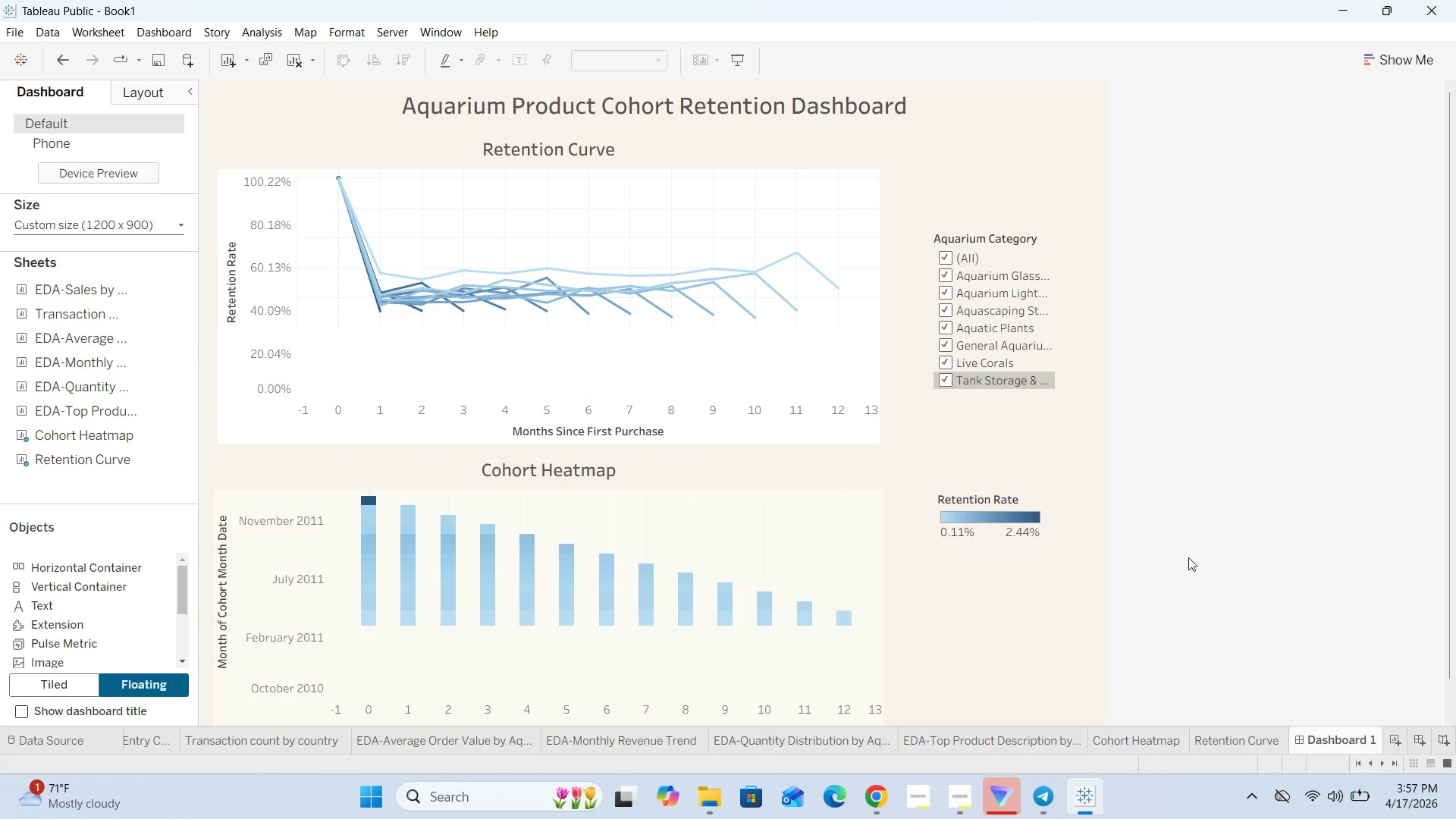 
scroll: coordinate [1170, 485], scroll_direction: down, amount: 8.0
 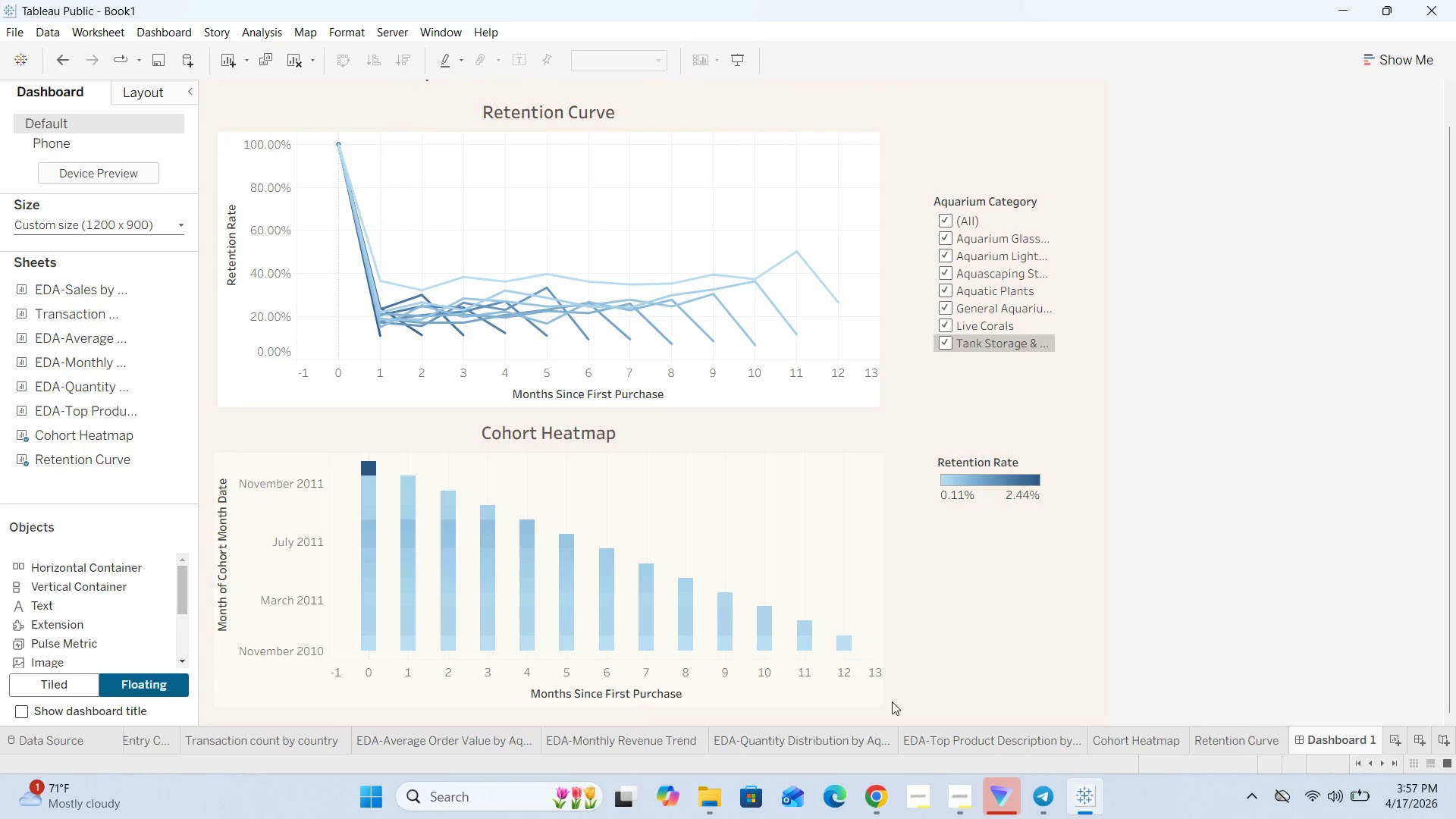 
left_click([988, 689])
 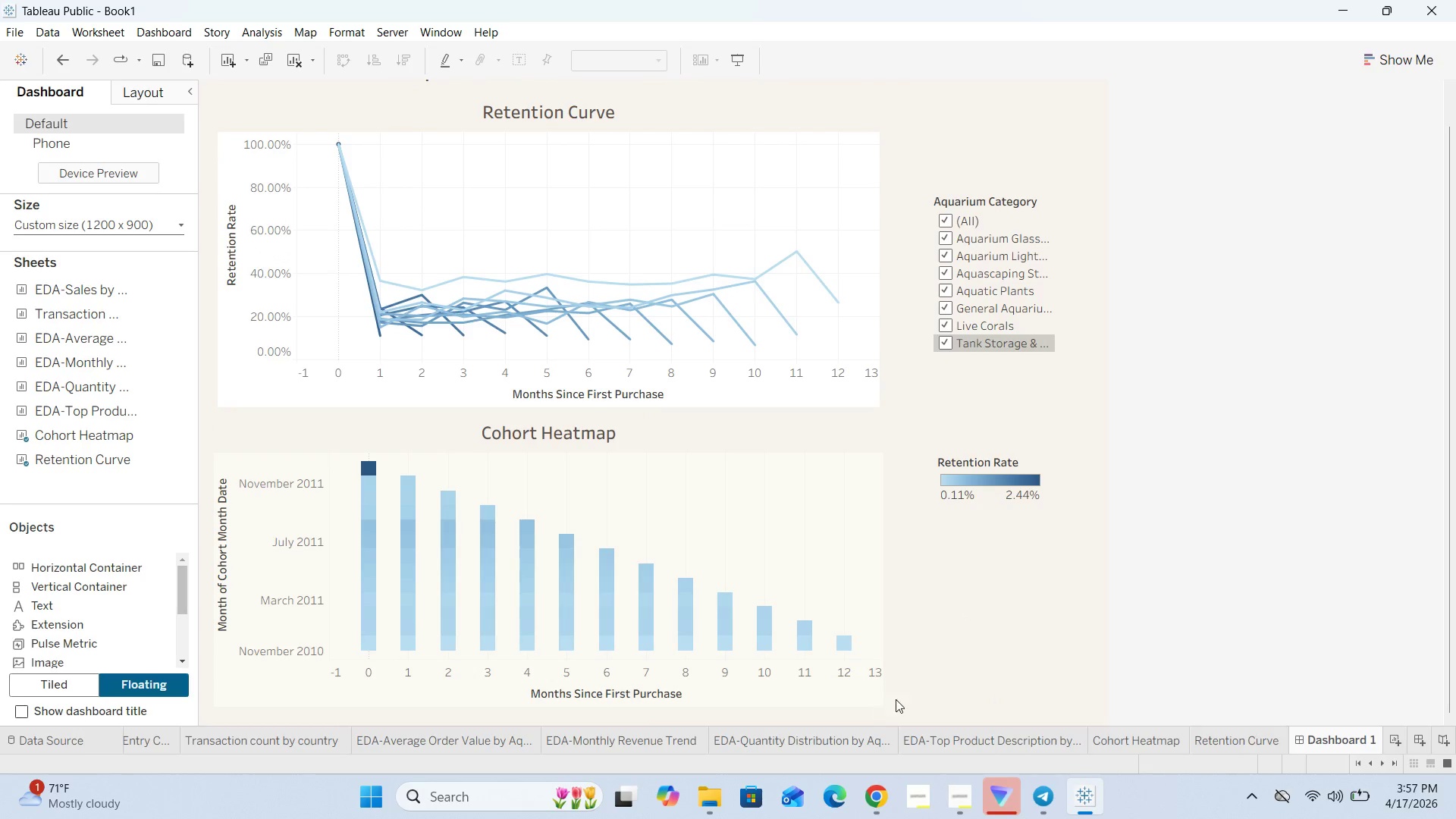 
left_click([947, 676])
 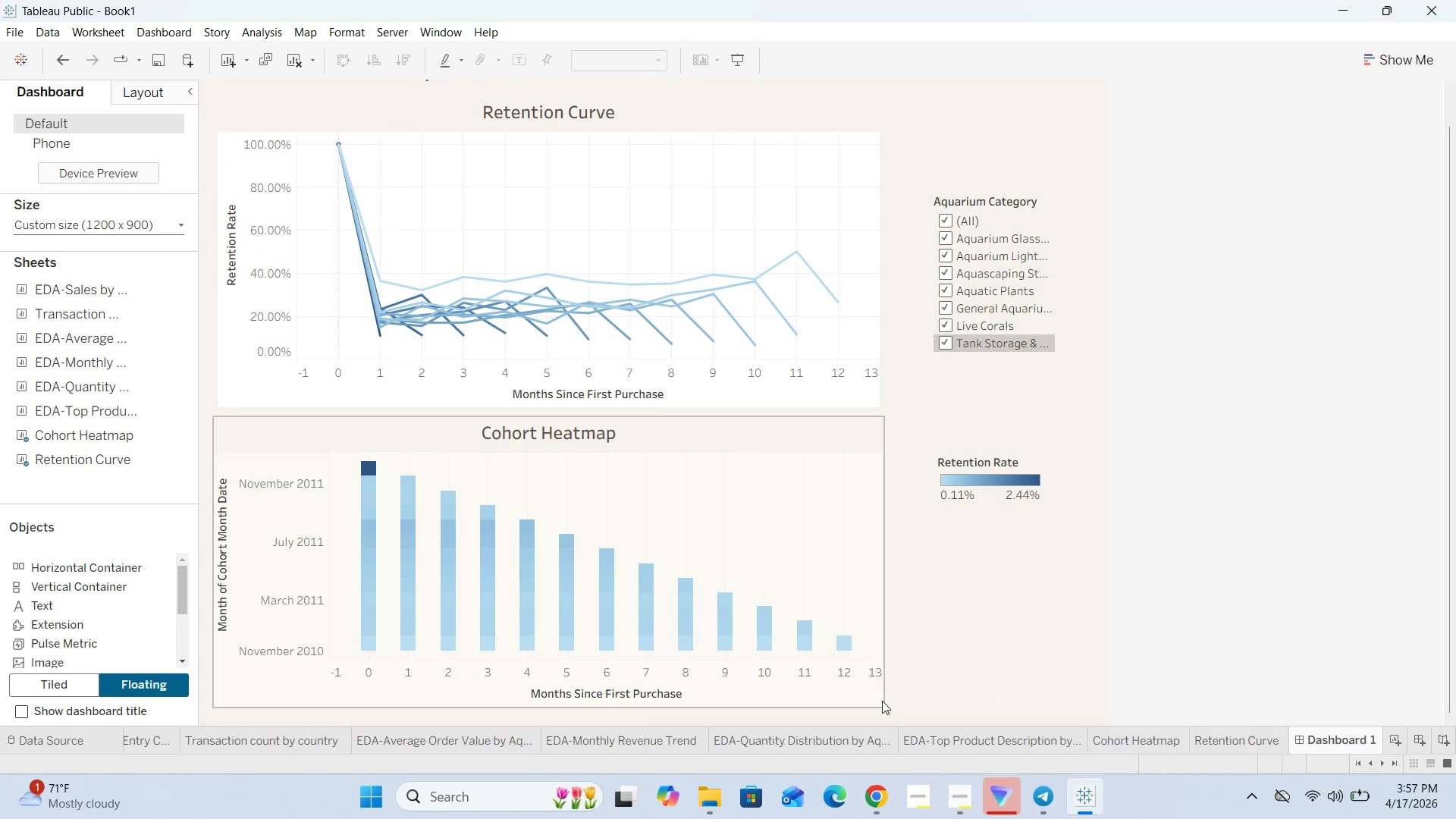 
left_click([875, 703])
 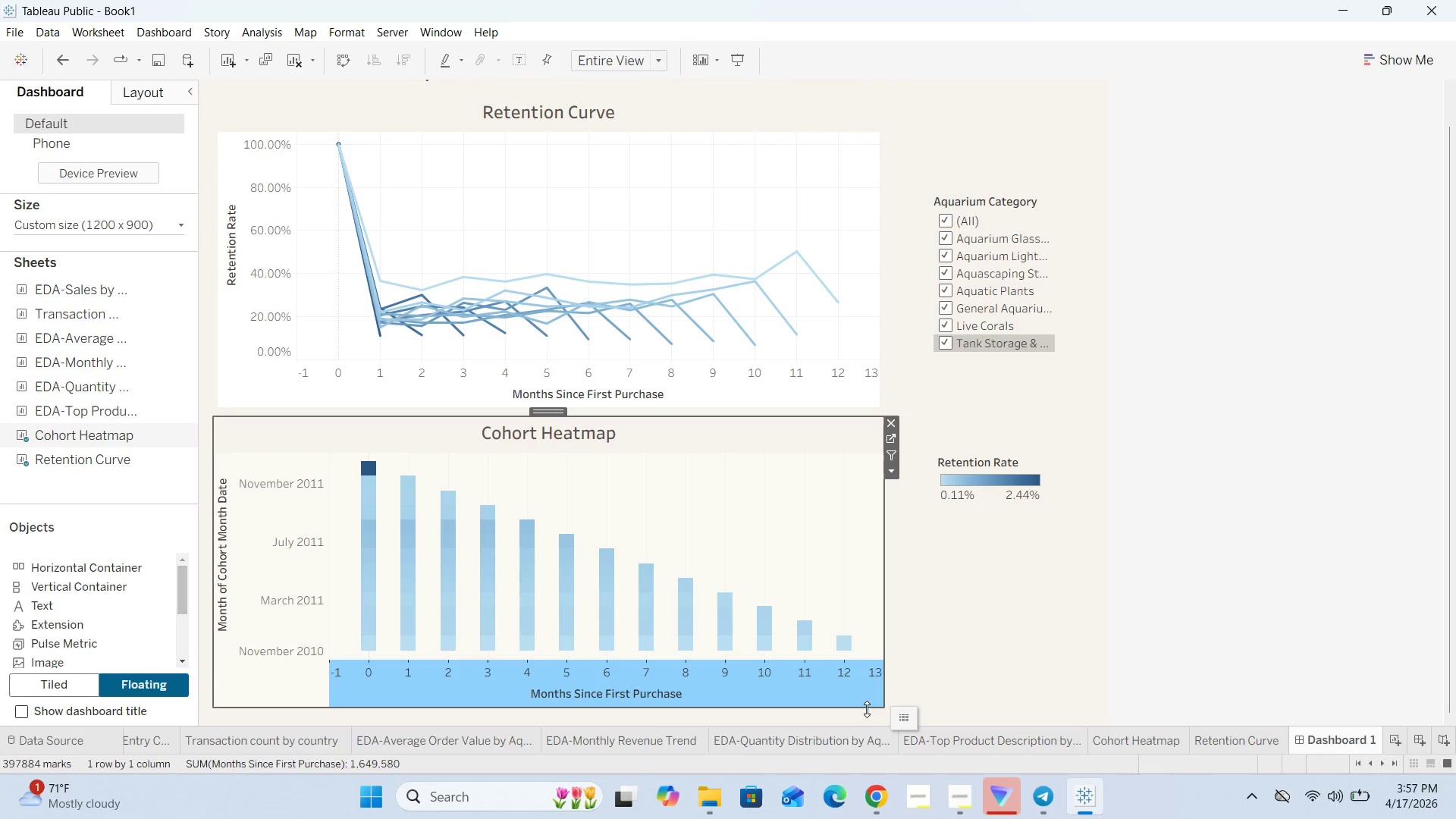 
left_click_drag(start_coordinate=[867, 709], to_coordinate=[865, 718])
 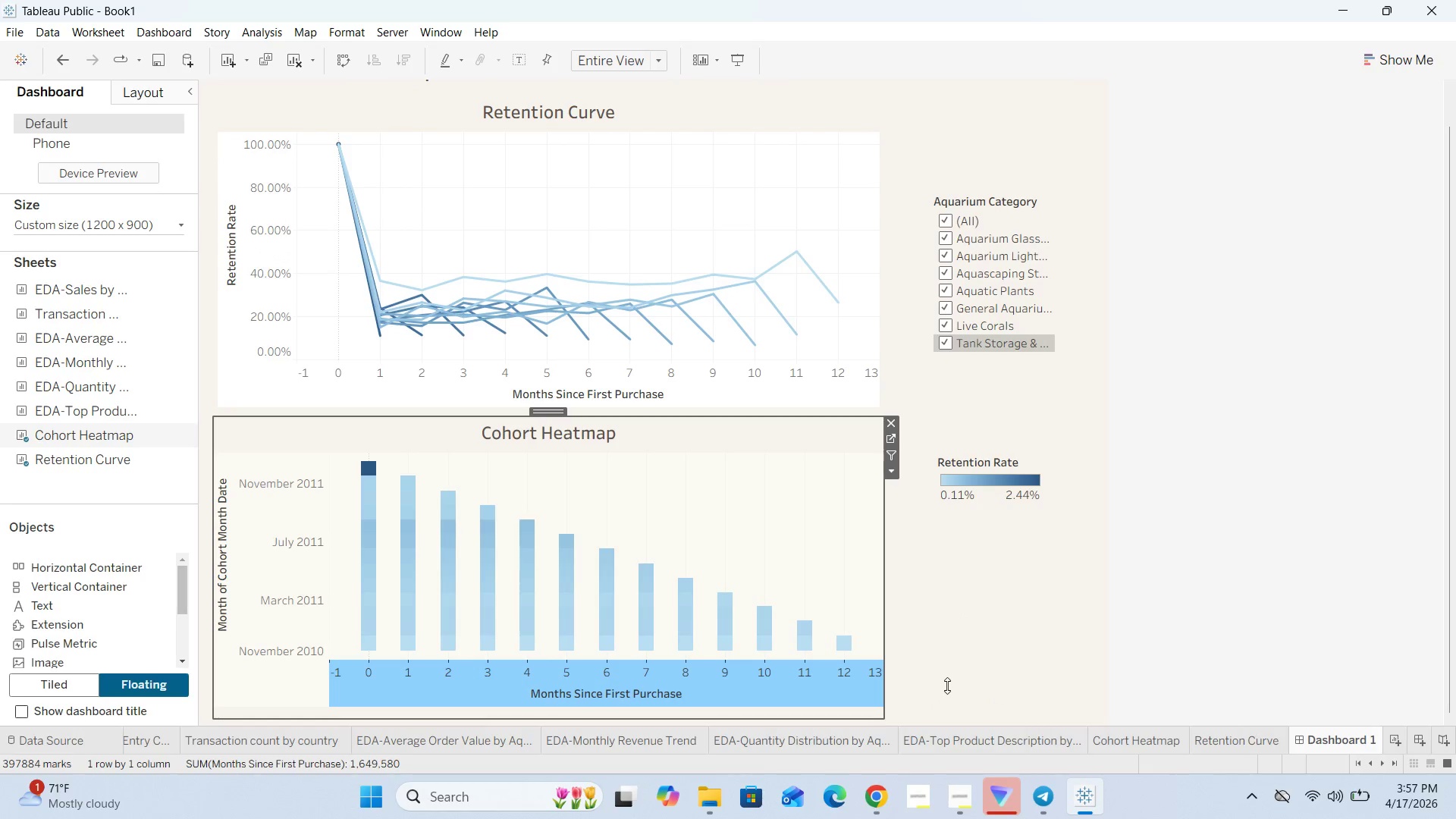 
left_click([950, 683])
 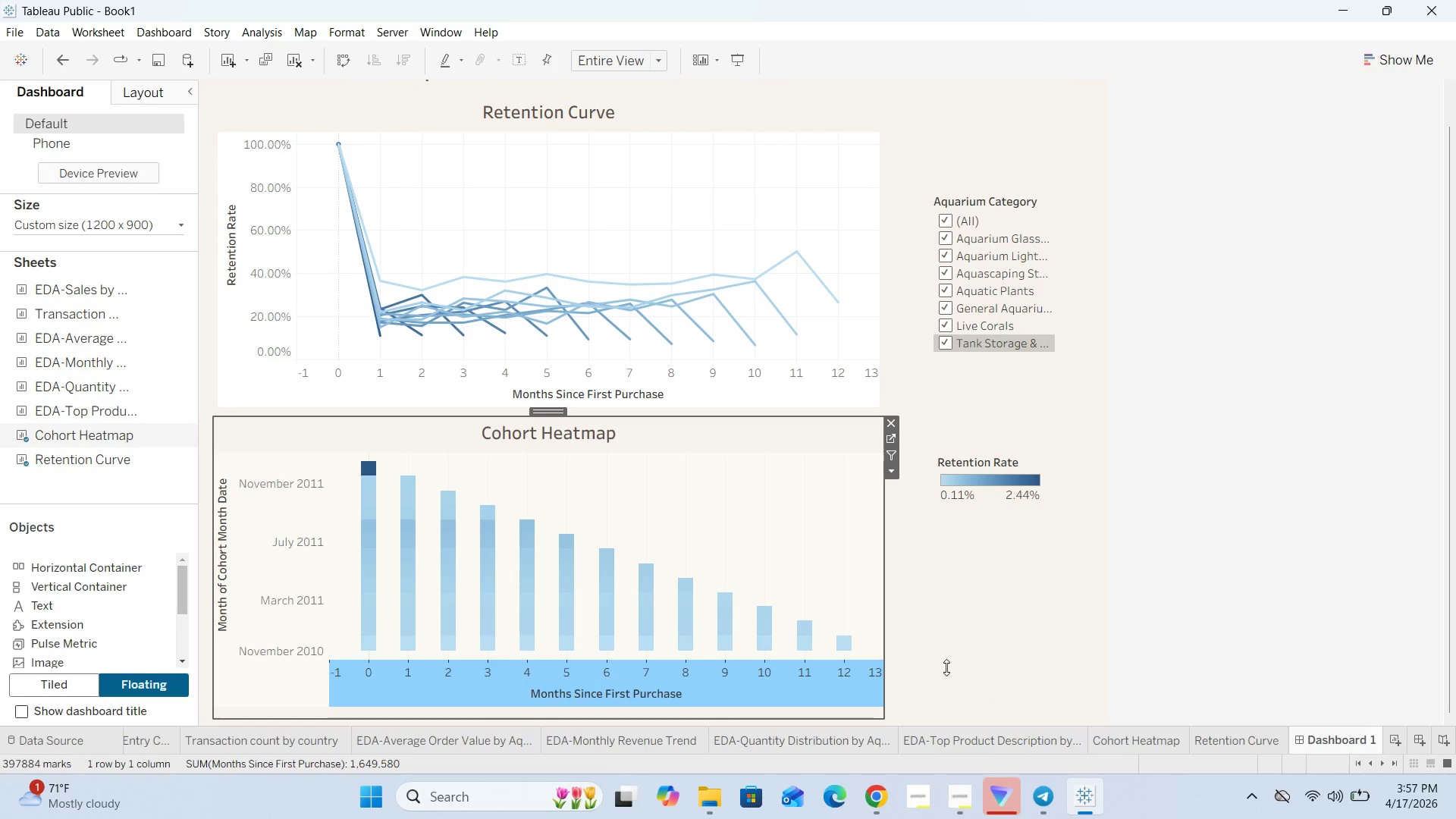 
double_click([946, 667])
 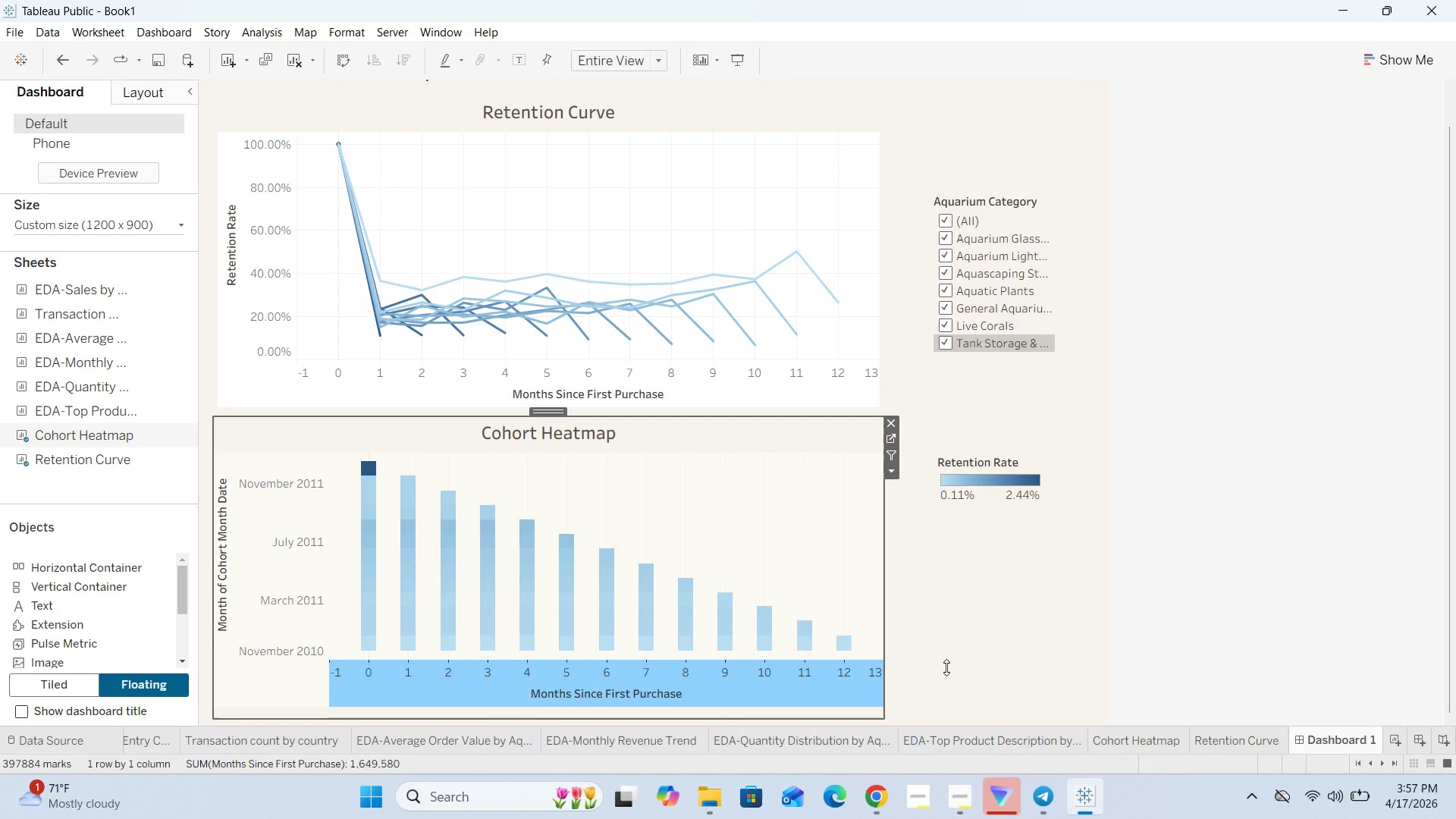 
triple_click([946, 667])
 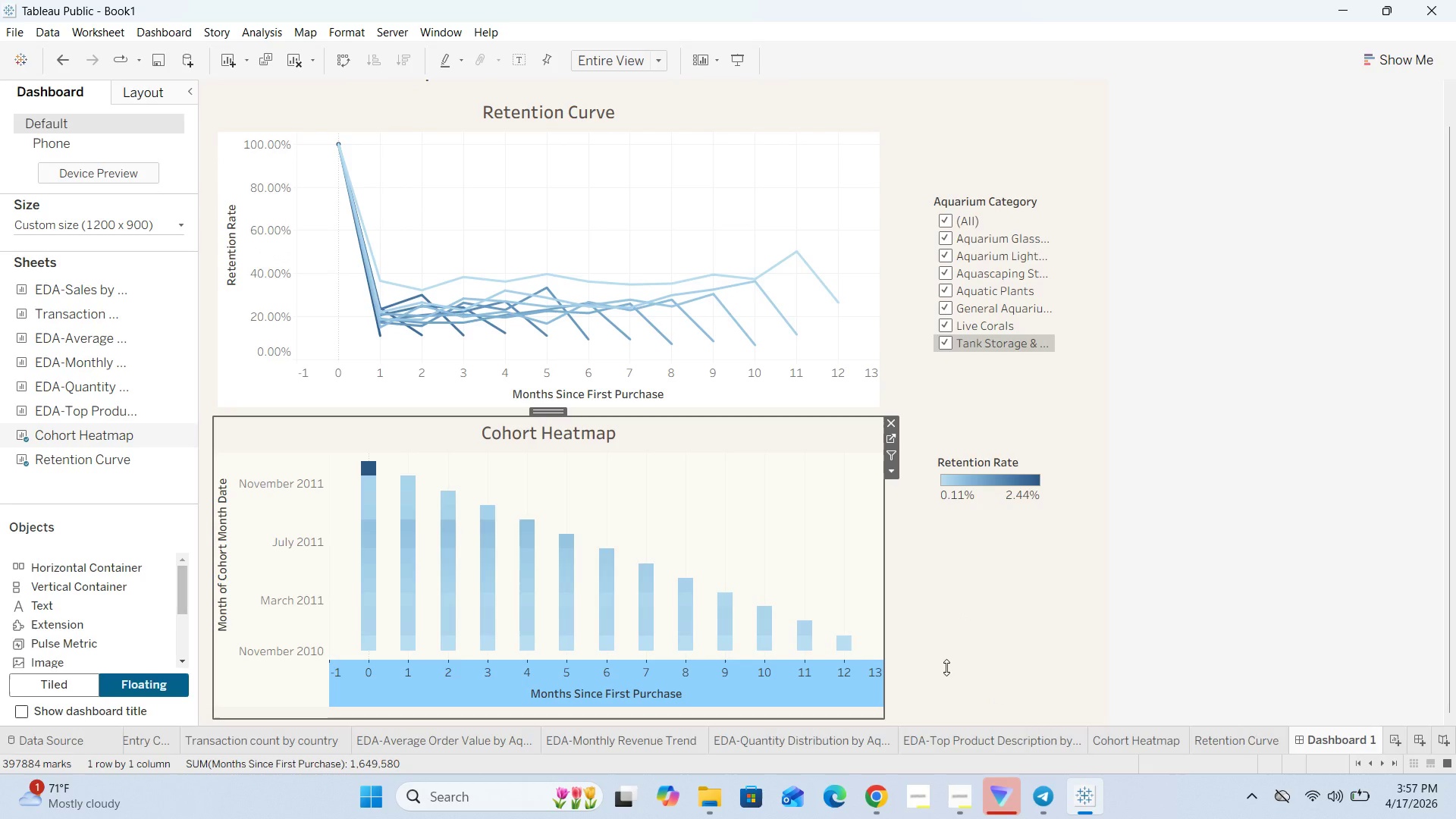 
triple_click([946, 667])
 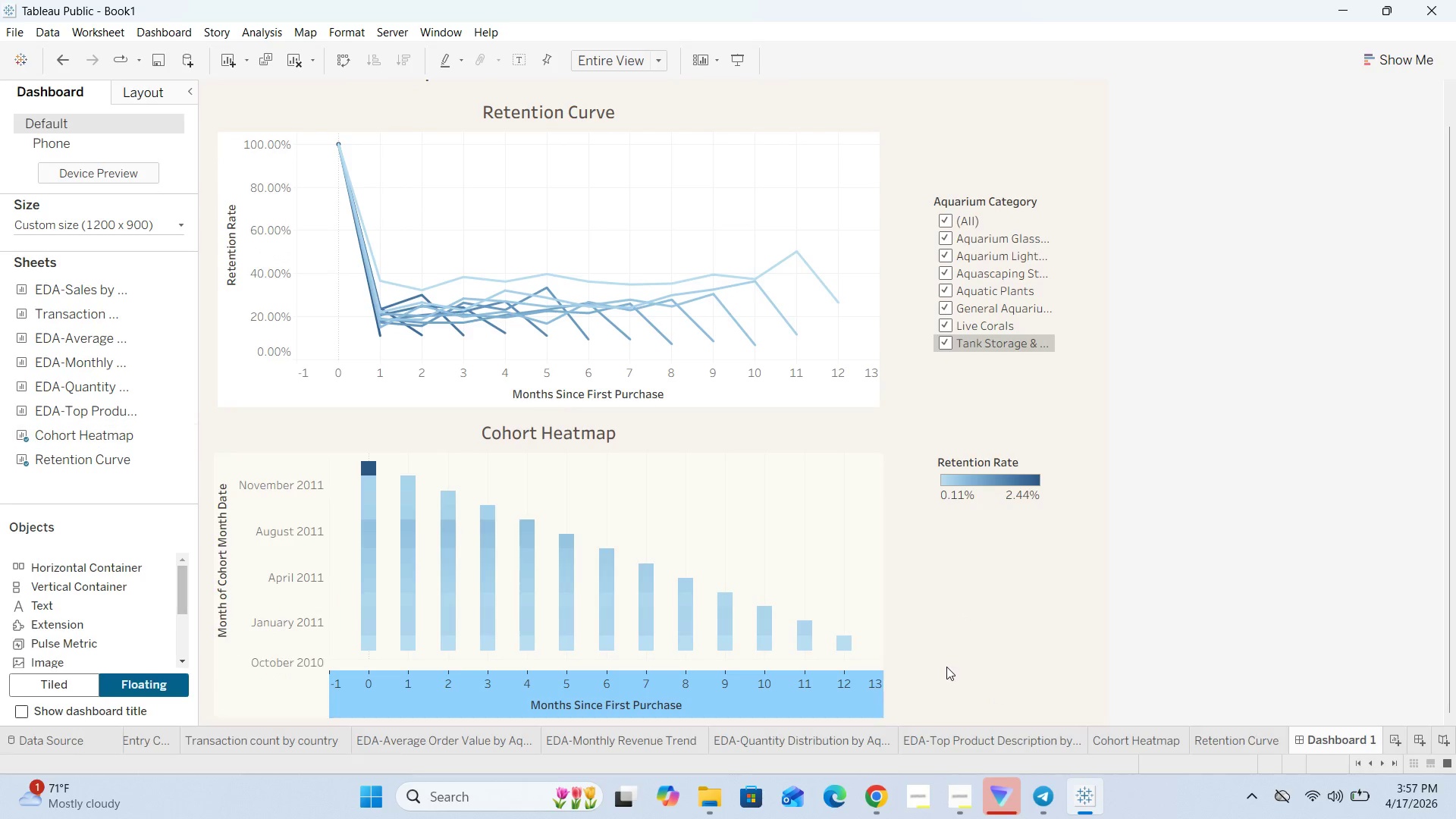 
triple_click([946, 667])
 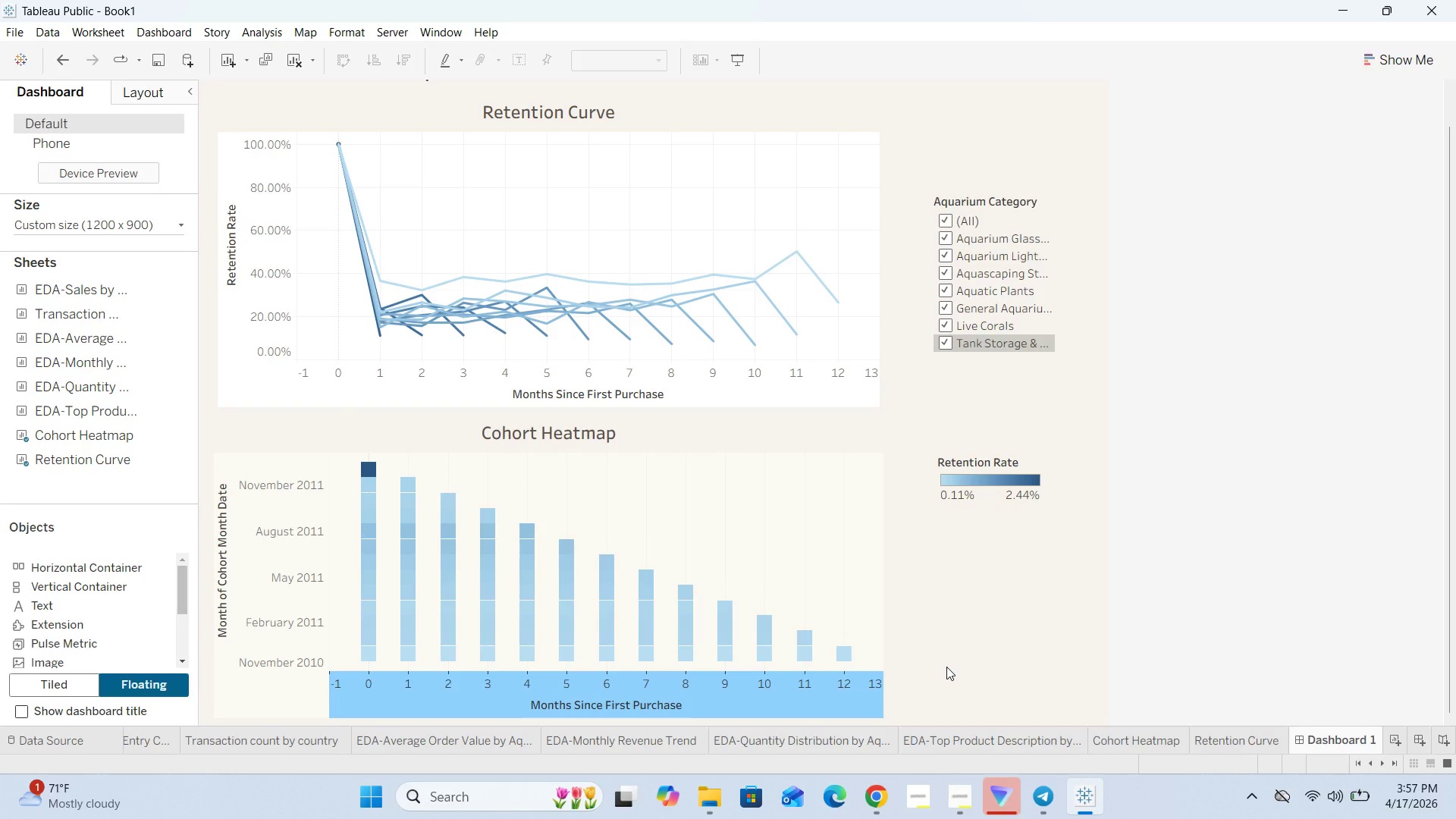 
scroll: coordinate [946, 667], scroll_direction: down, amount: 1.0
 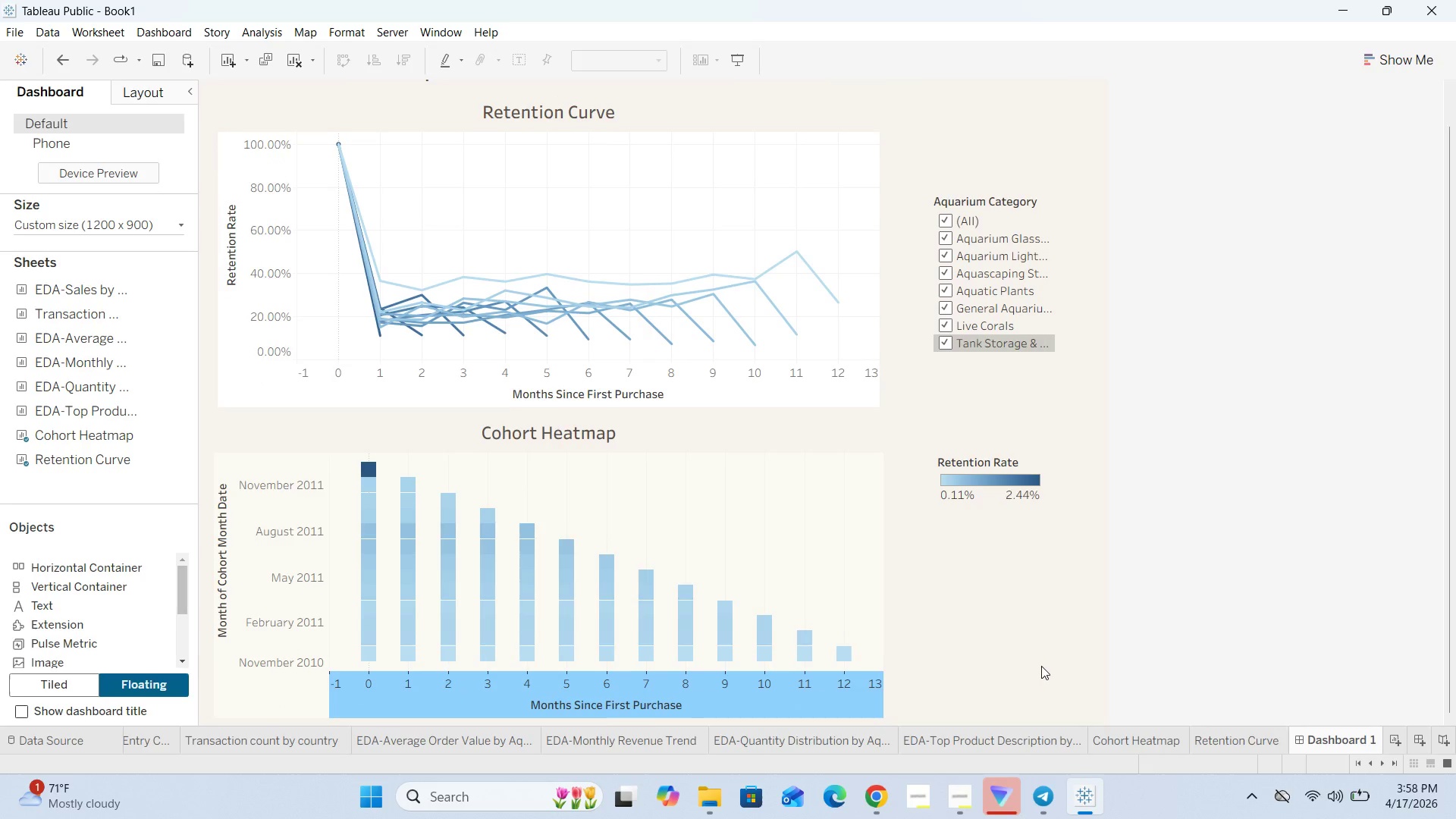 
scroll: coordinate [1041, 666], scroll_direction: up, amount: 3.0
 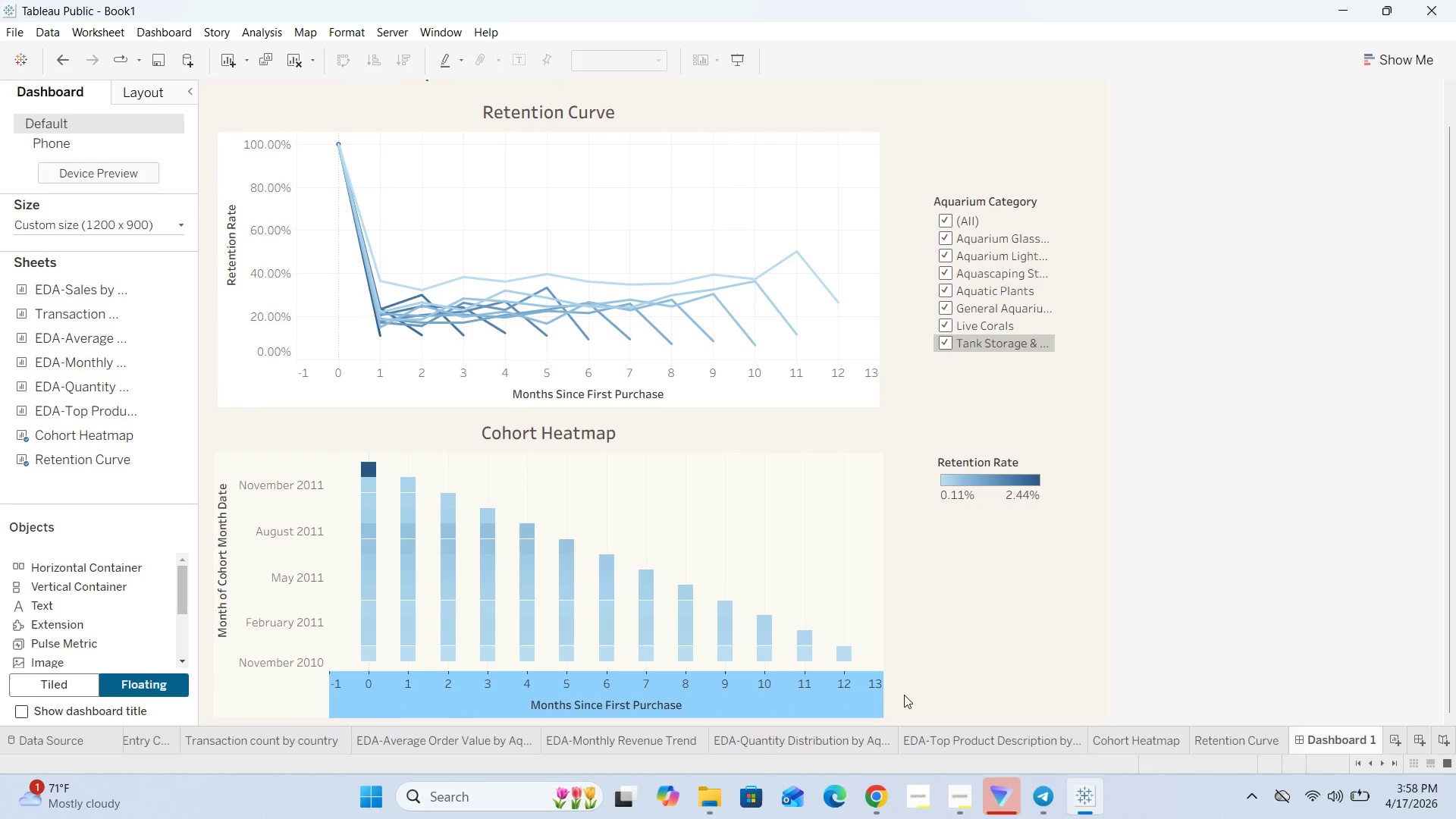 
left_click([869, 704])
 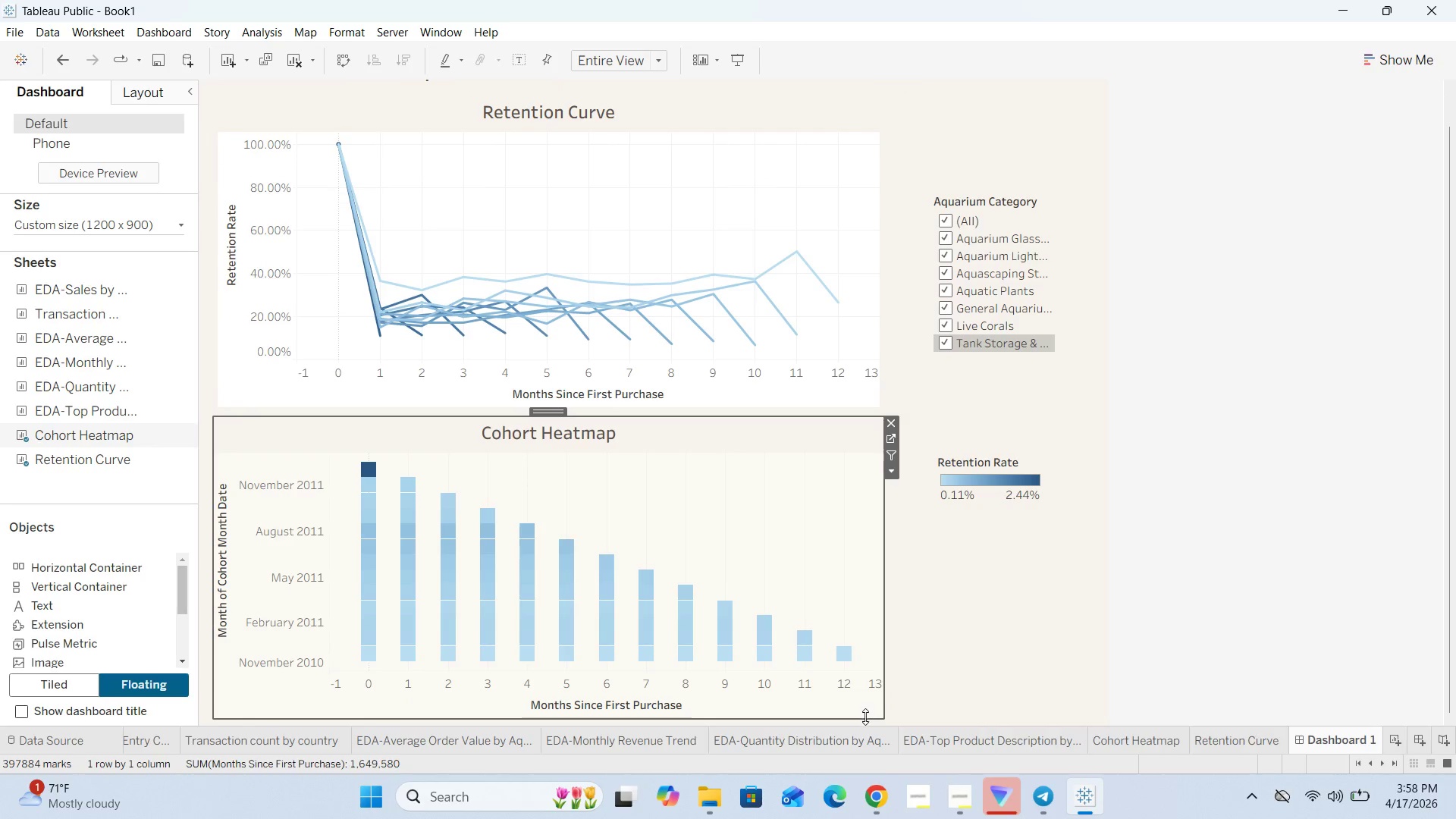 
left_click_drag(start_coordinate=[864, 718], to_coordinate=[862, 725])
 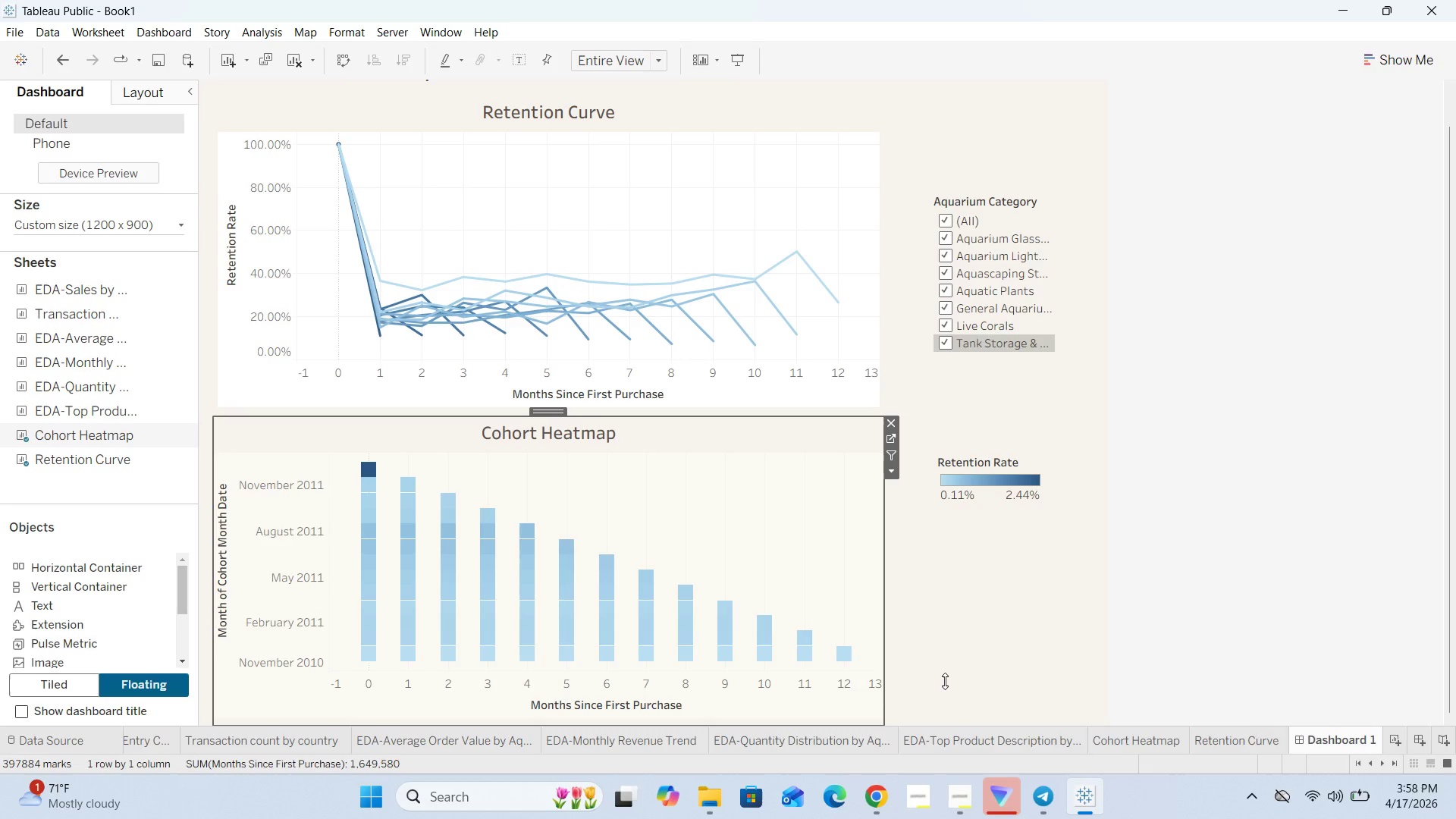 
left_click([947, 679])
 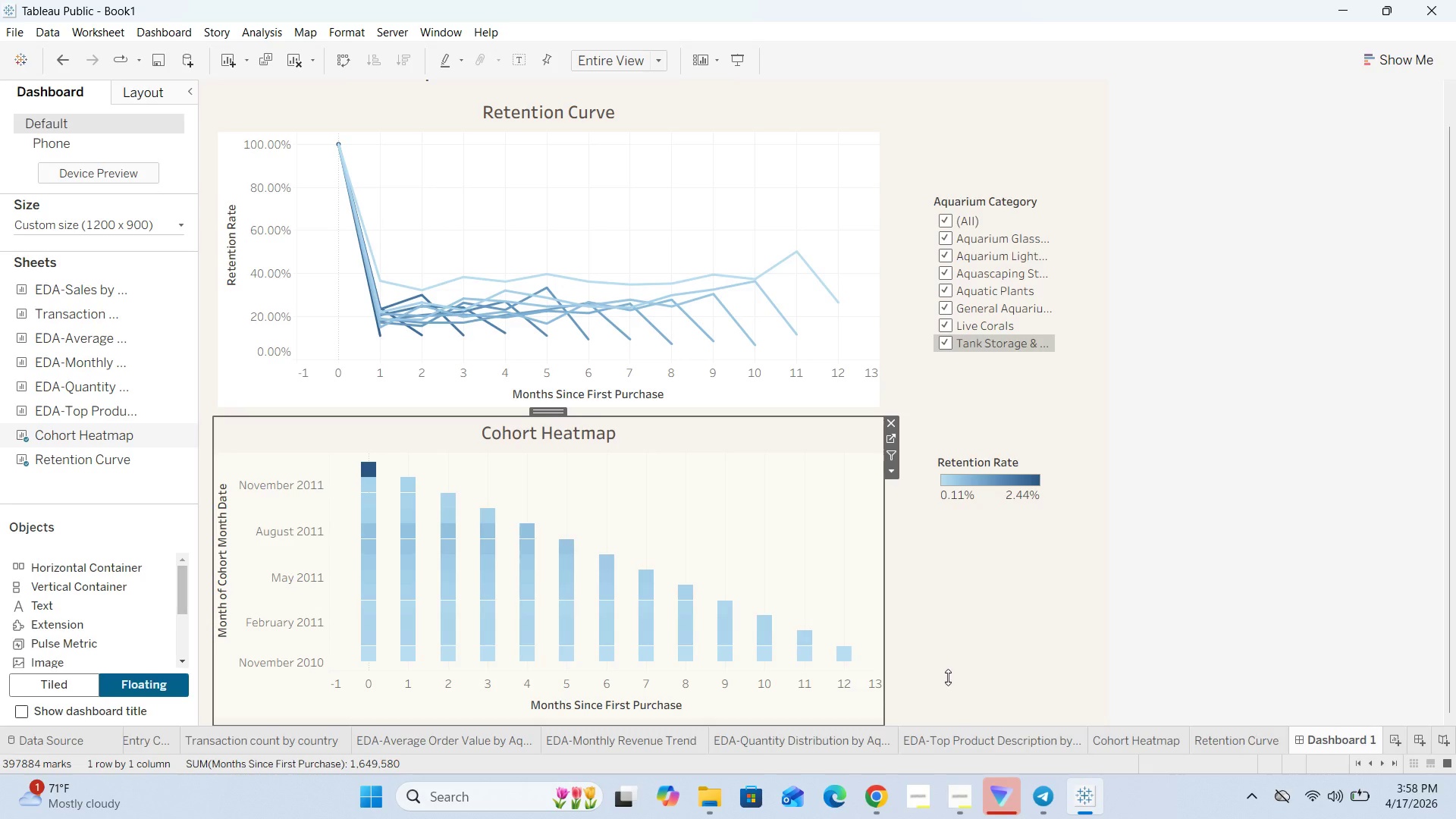 
double_click([948, 677])
 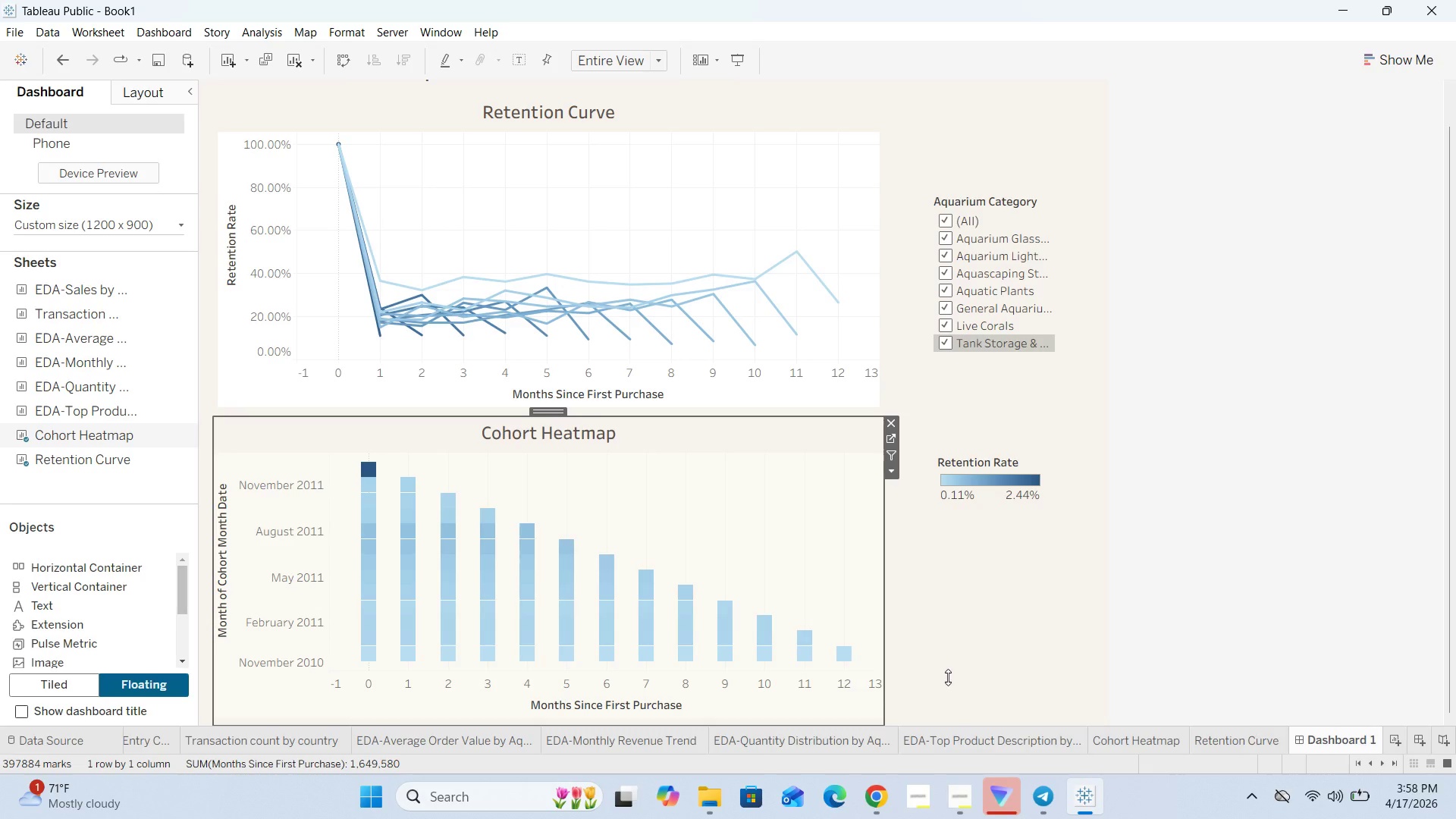 
triple_click([948, 677])
 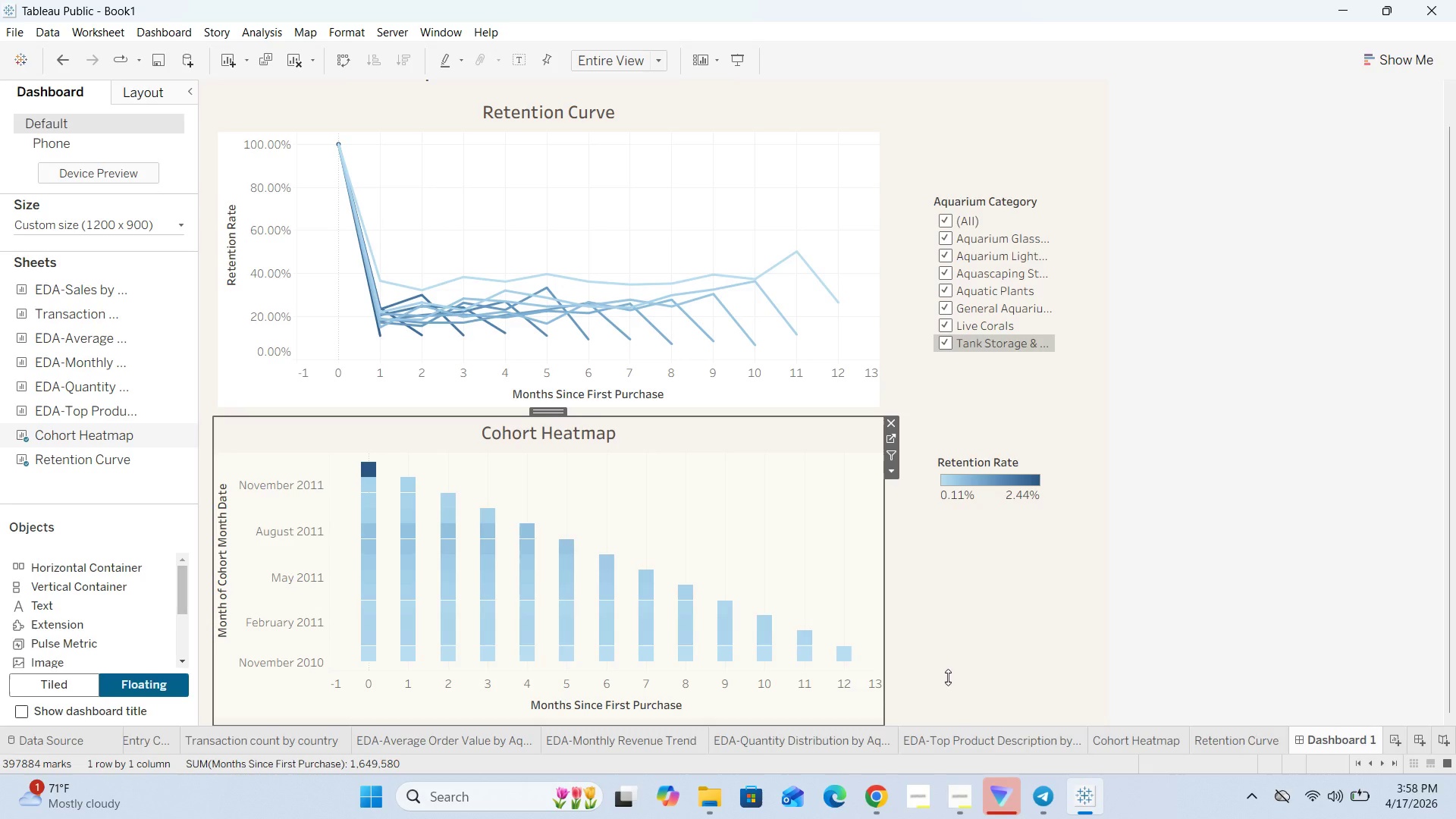 
triple_click([948, 677])
 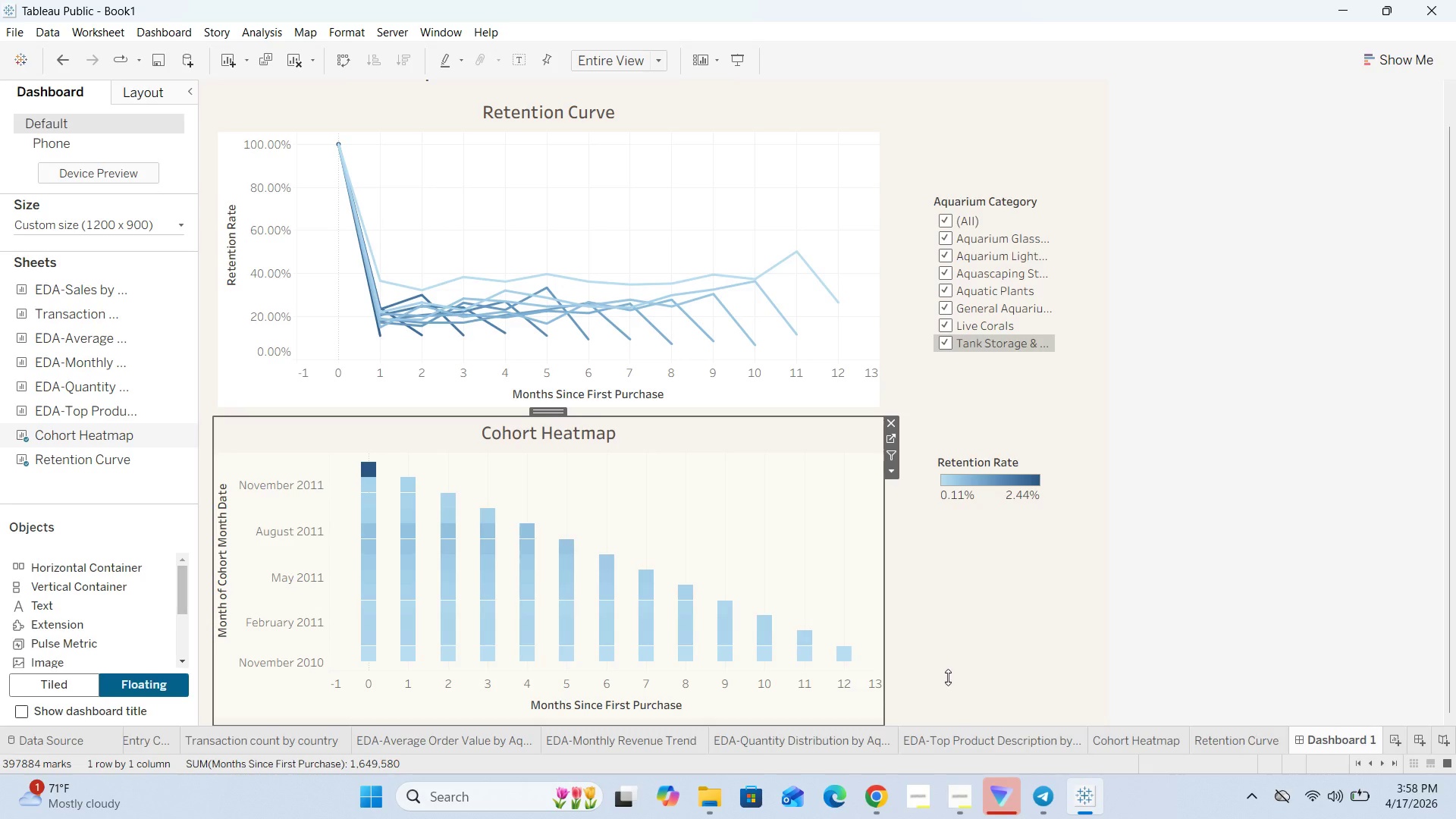 
triple_click([948, 677])
 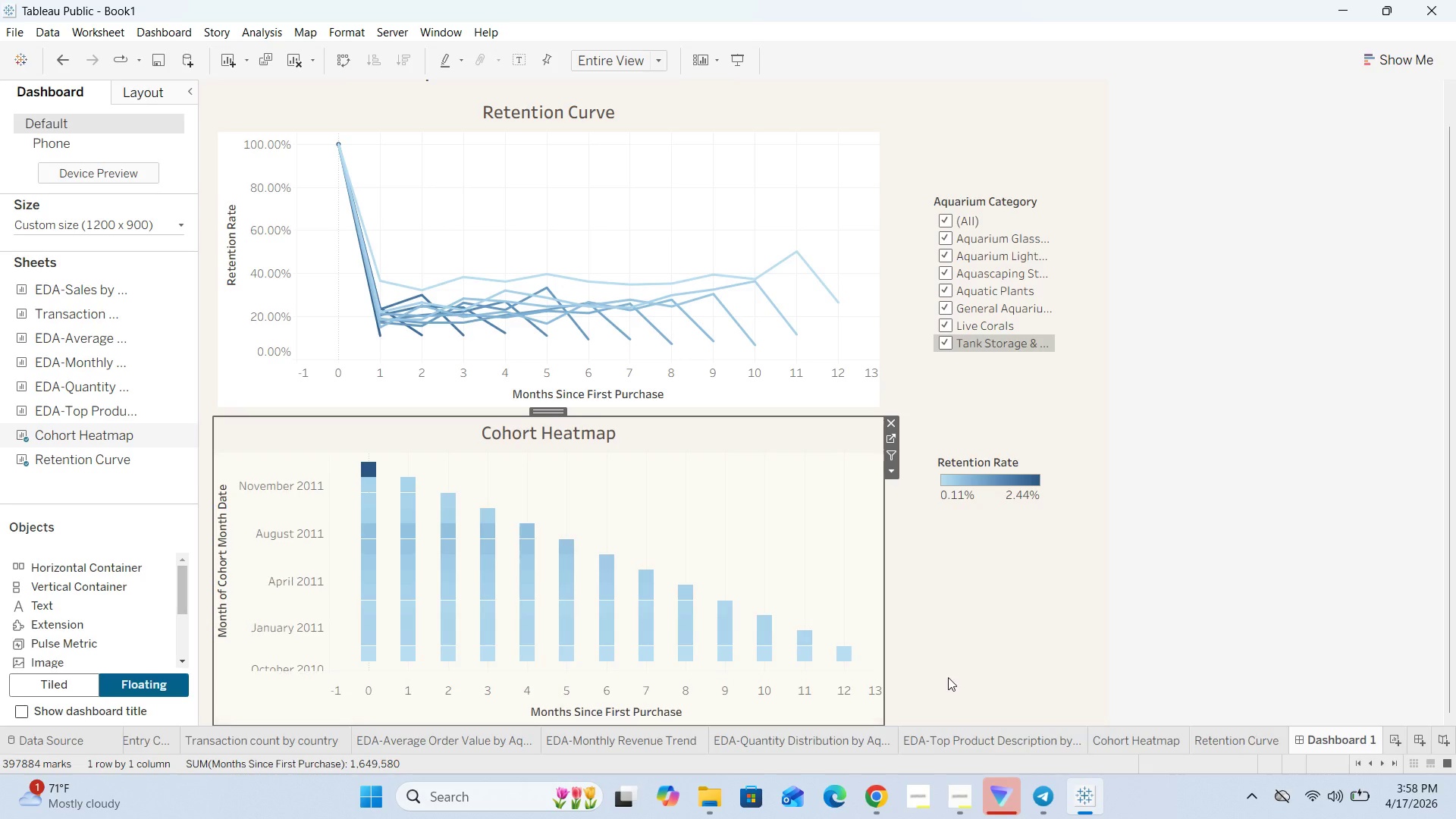 
triple_click([948, 677])
 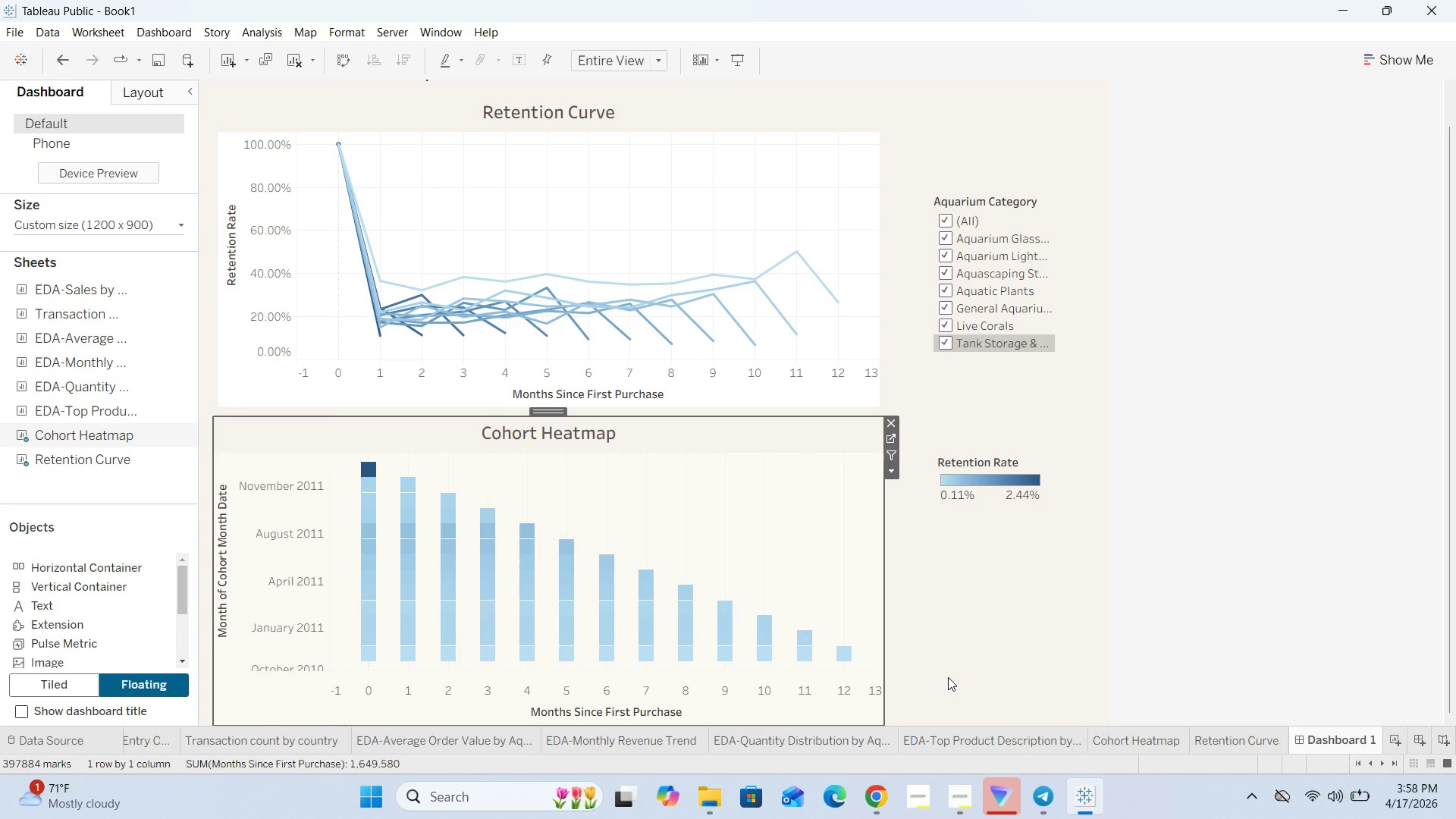 
triple_click([948, 677])
 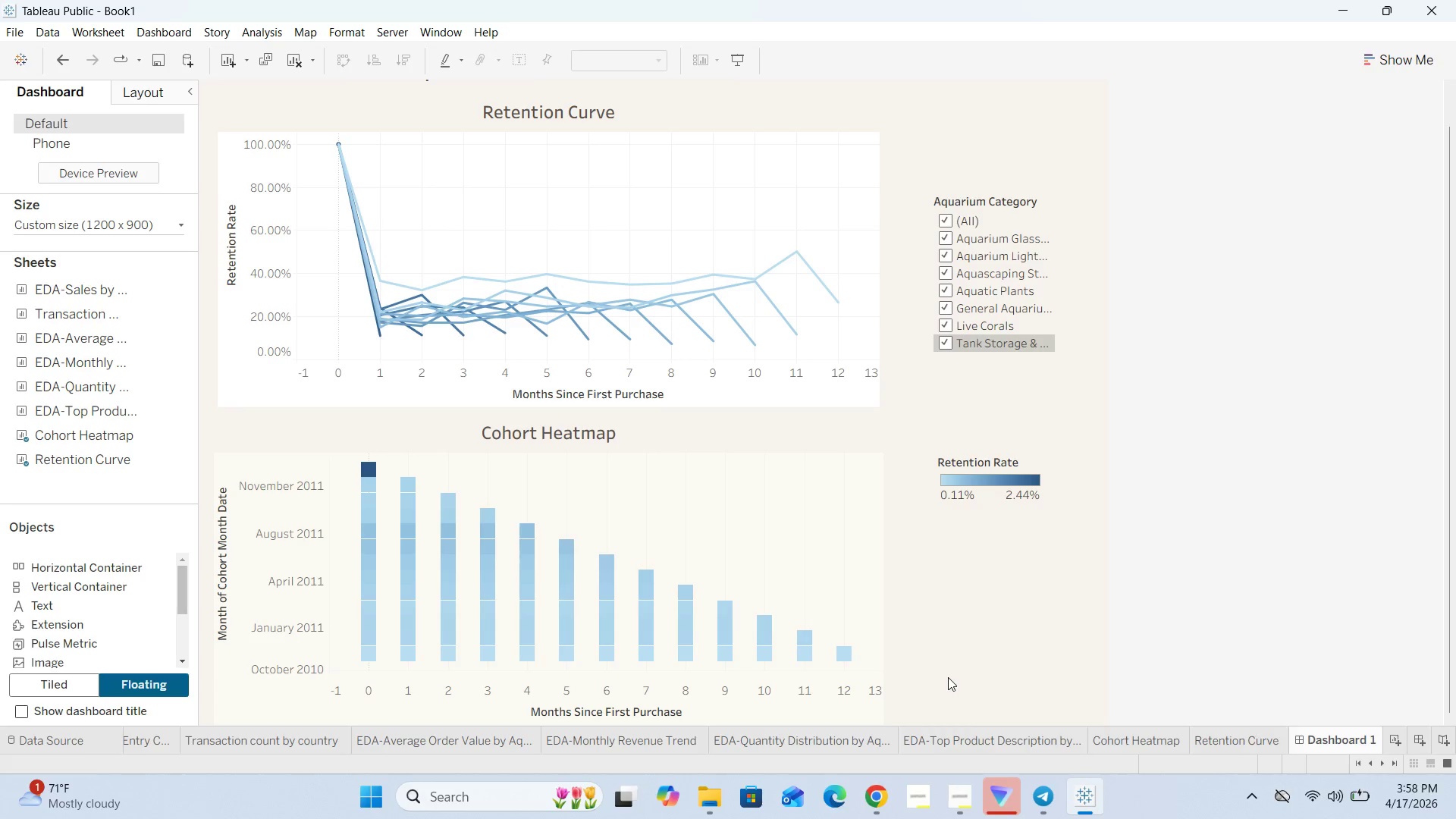 
triple_click([948, 677])
 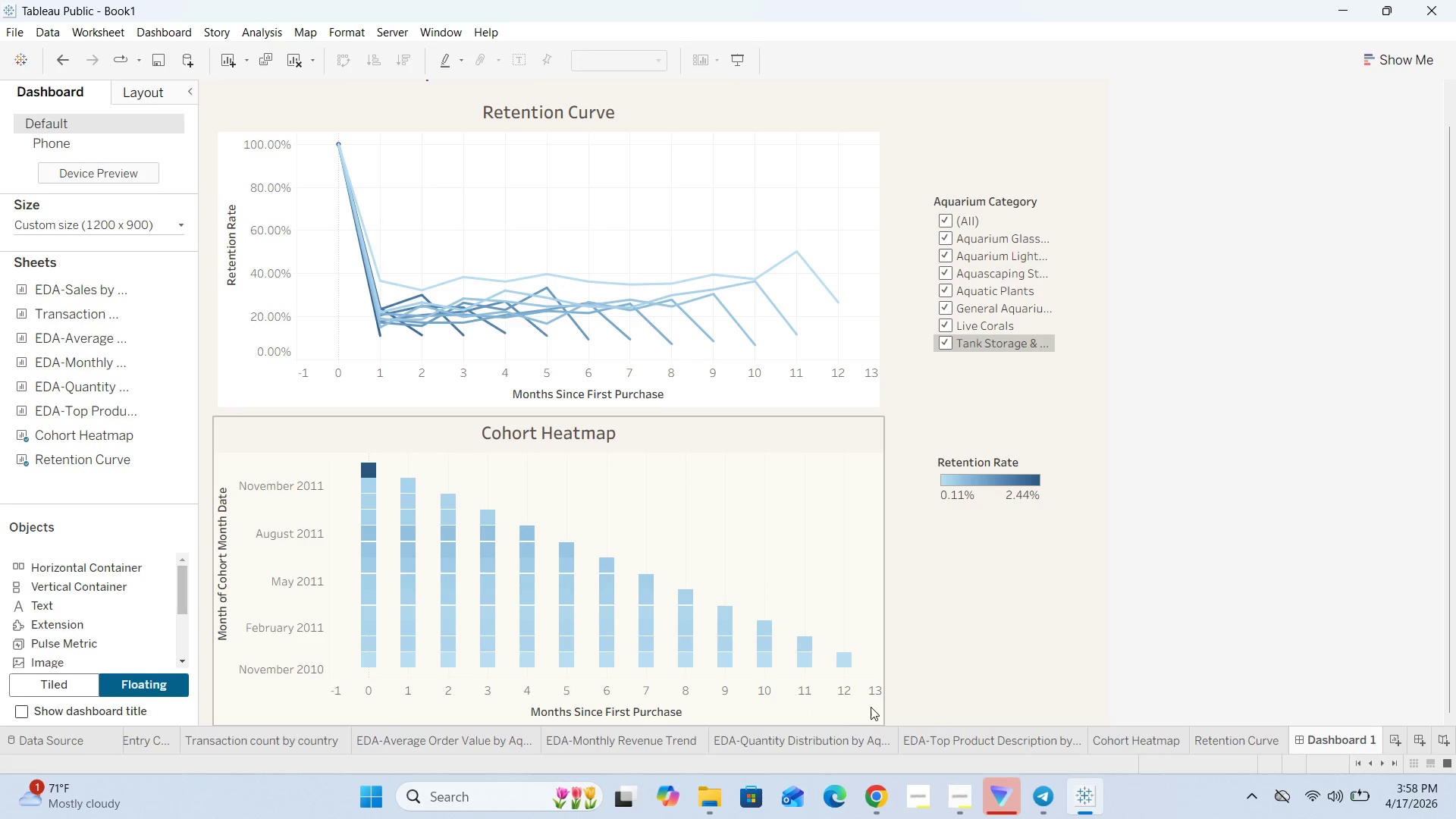 
left_click([860, 709])
 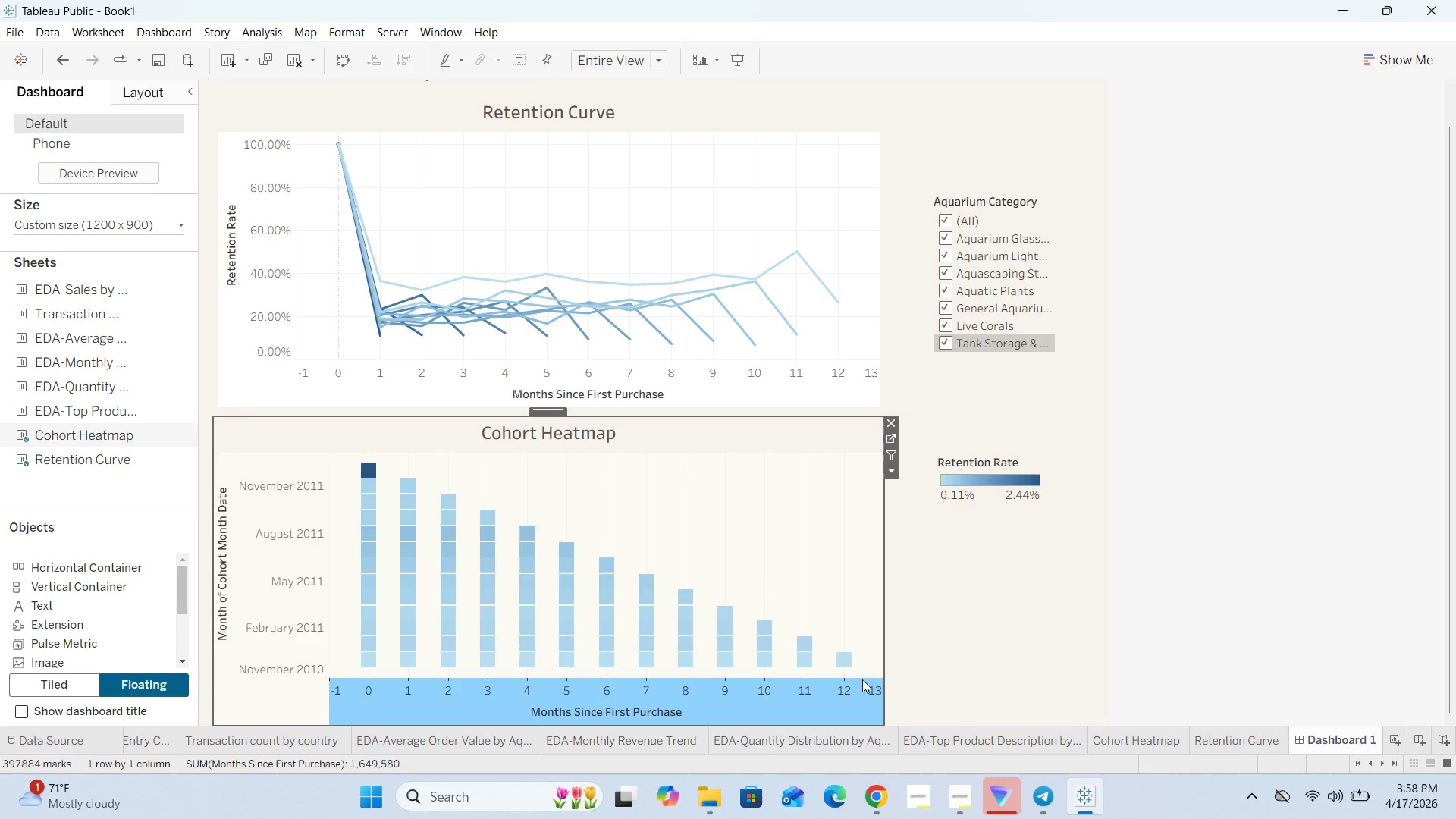 
left_click([852, 701])
 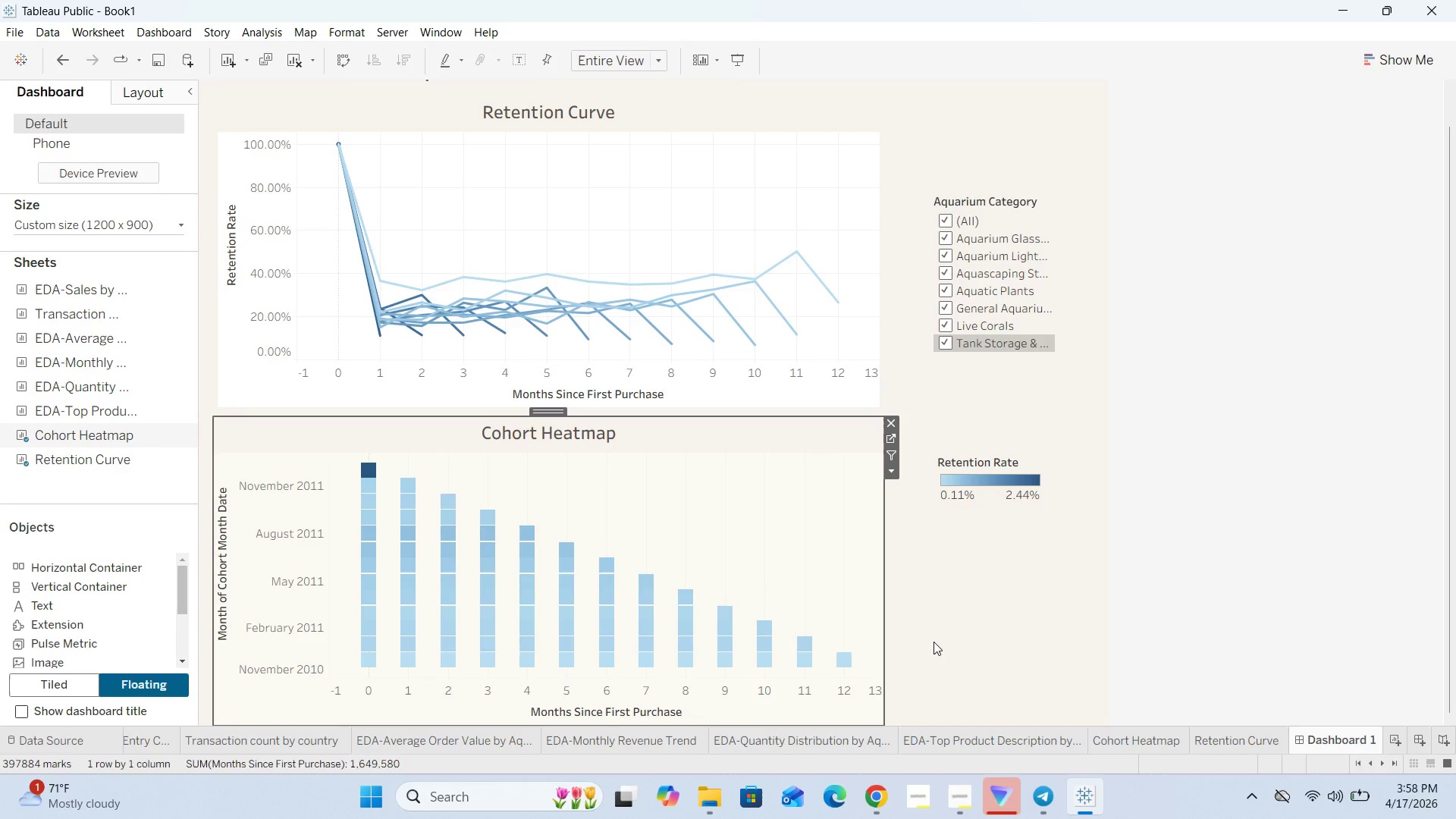 
left_click([934, 642])
 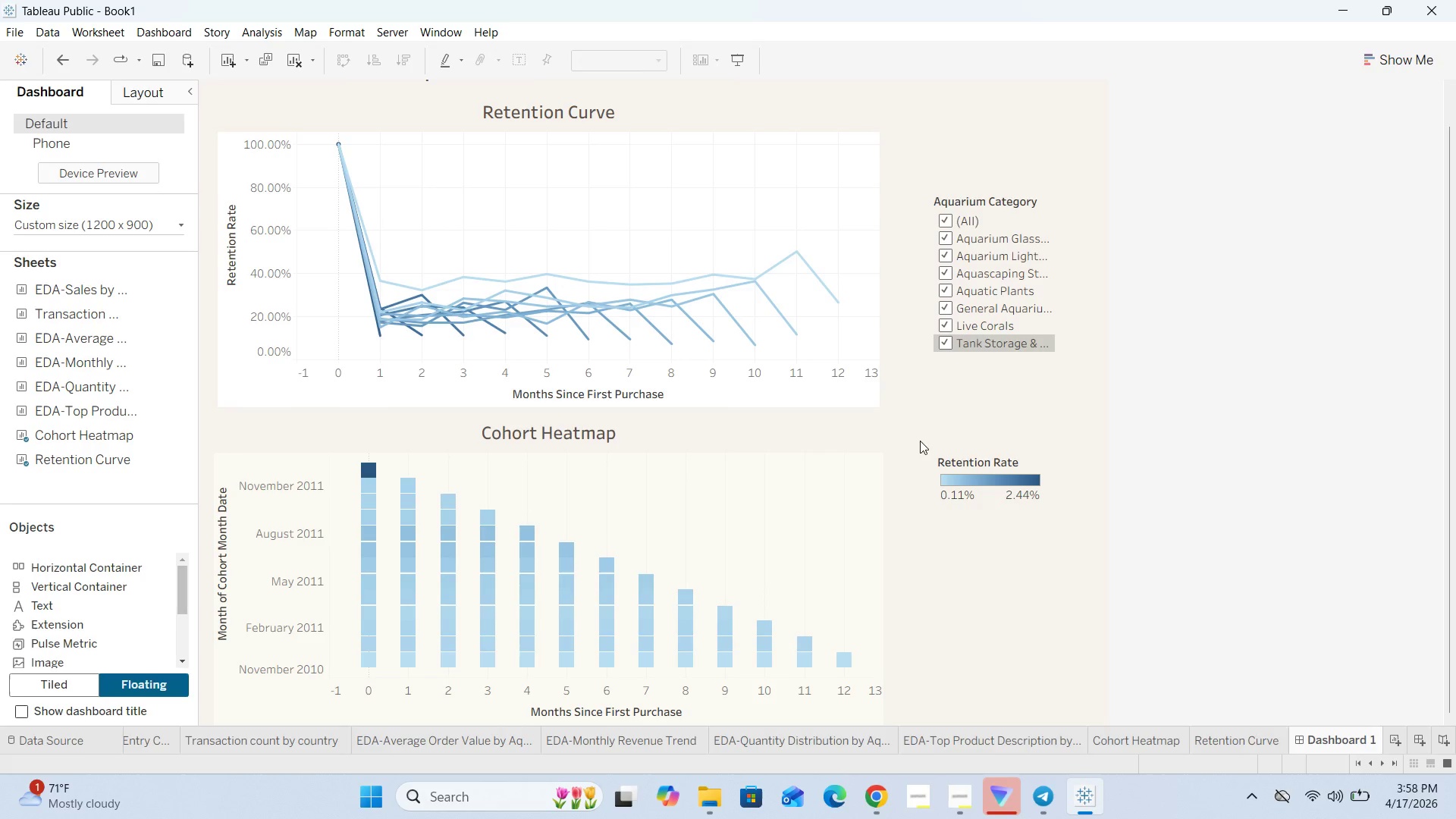 
scroll: coordinate [925, 477], scroll_direction: up, amount: 6.0
 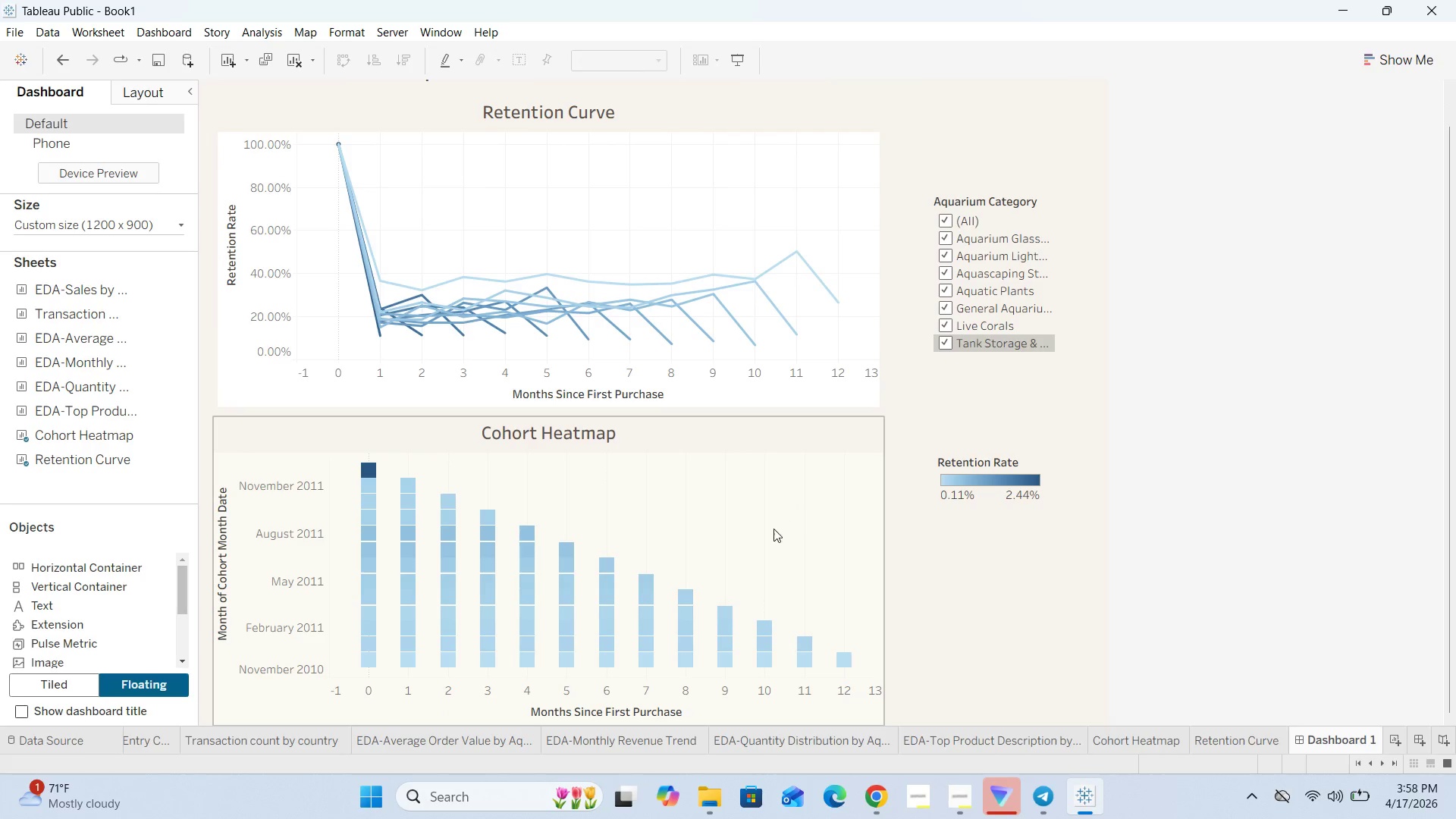 
left_click([770, 544])
 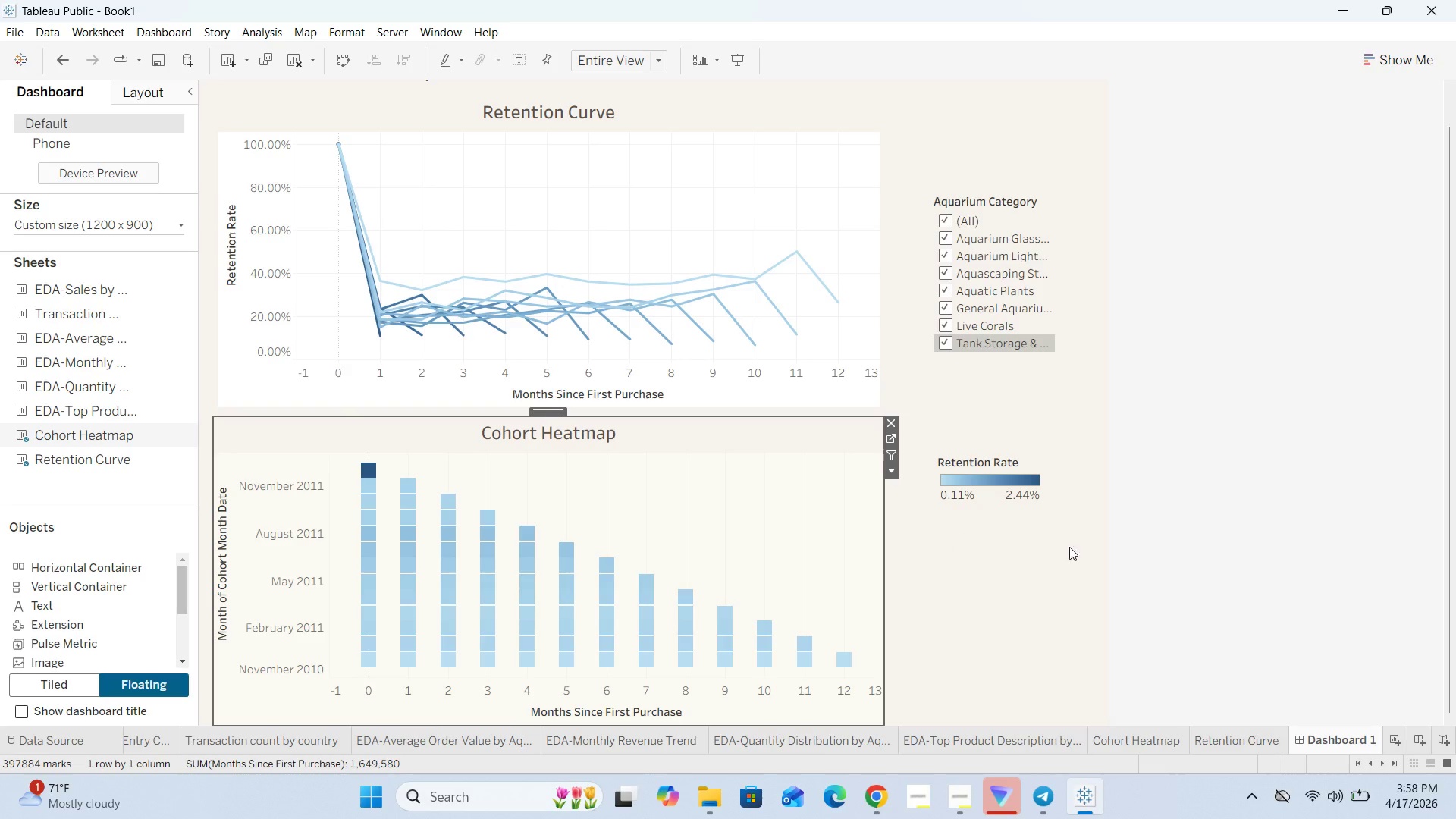 
left_click([1050, 566])
 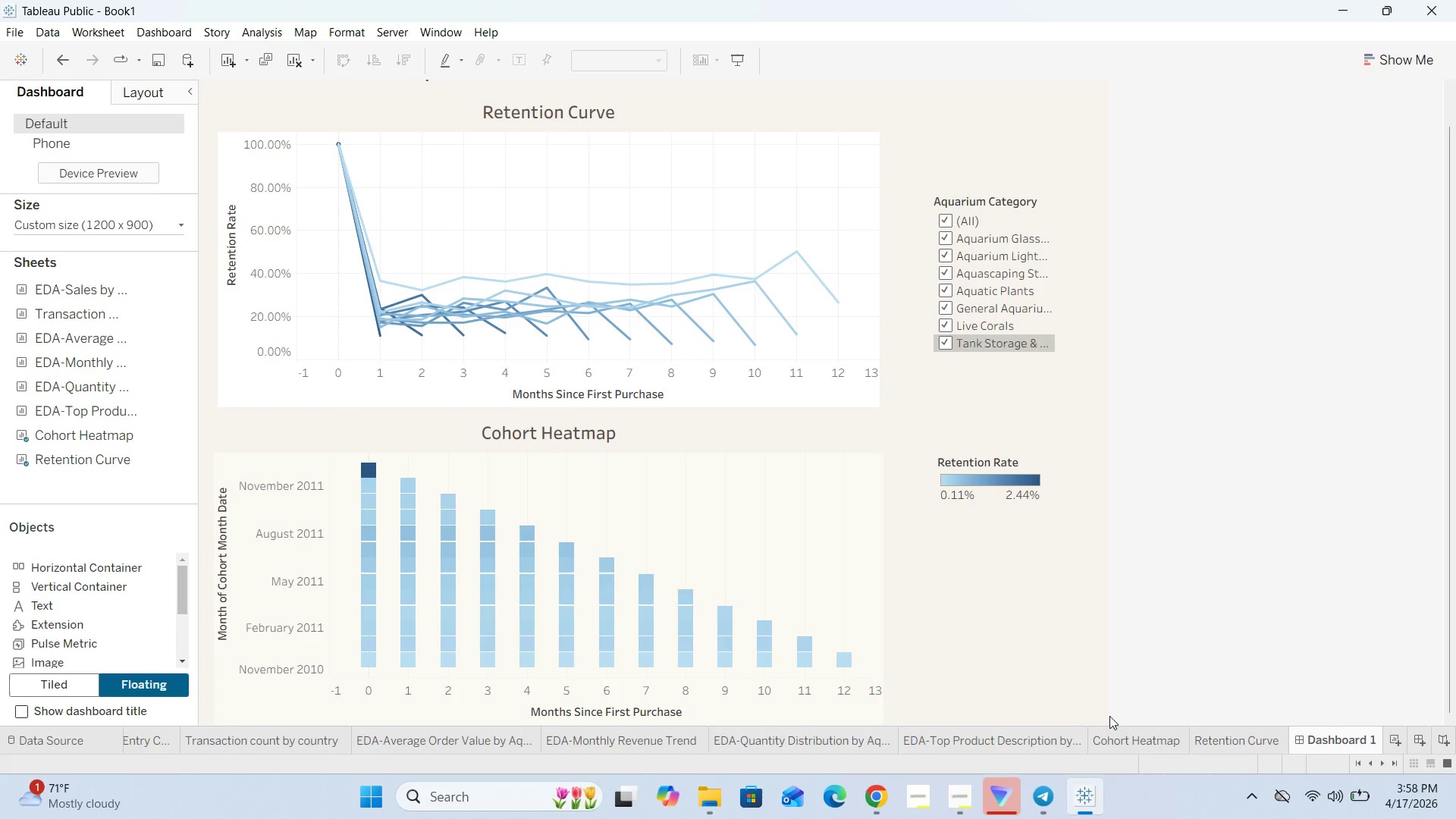 
left_click([1149, 741])
 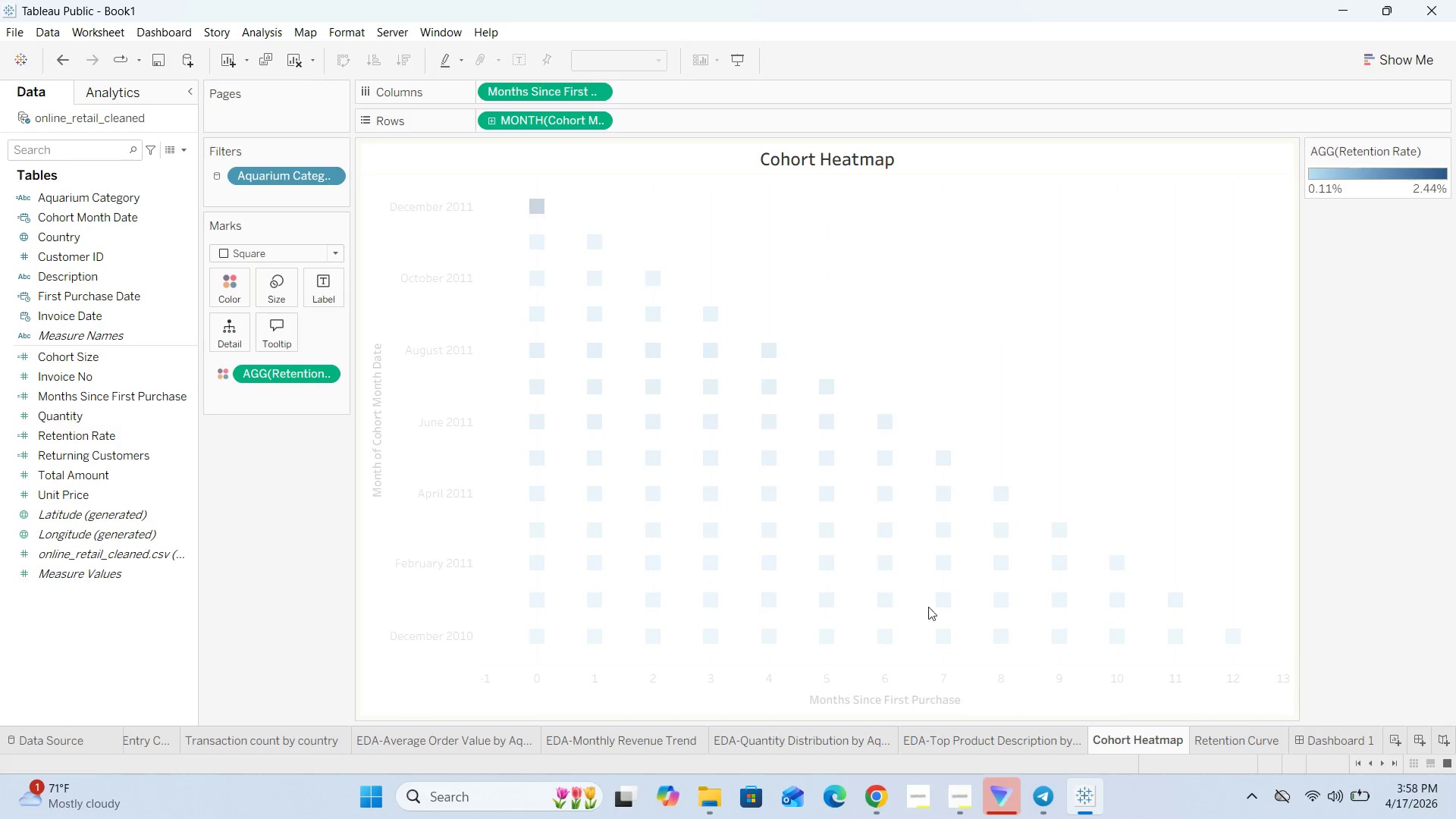 
mouse_move([859, 446])
 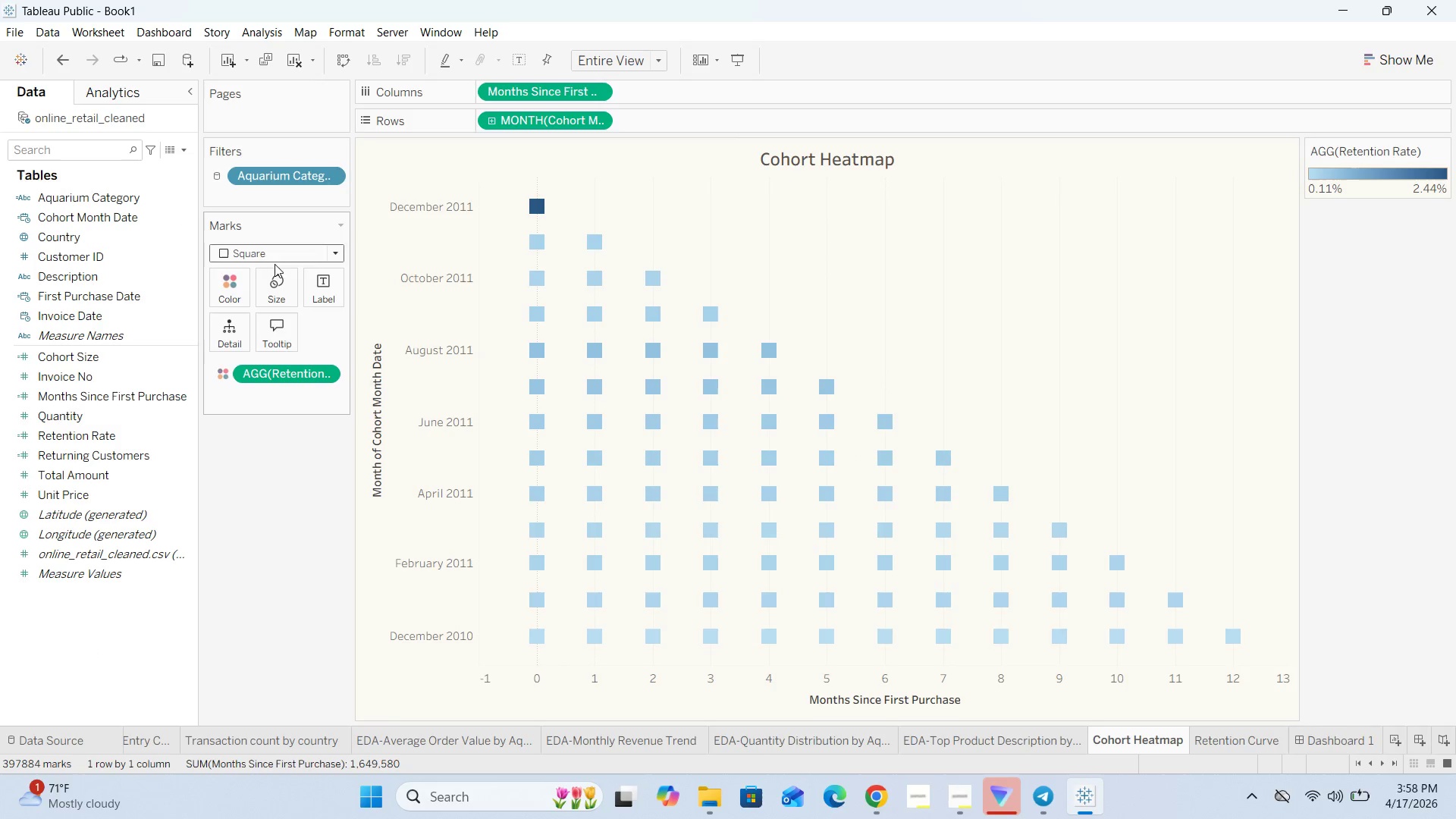 
left_click([231, 287])
 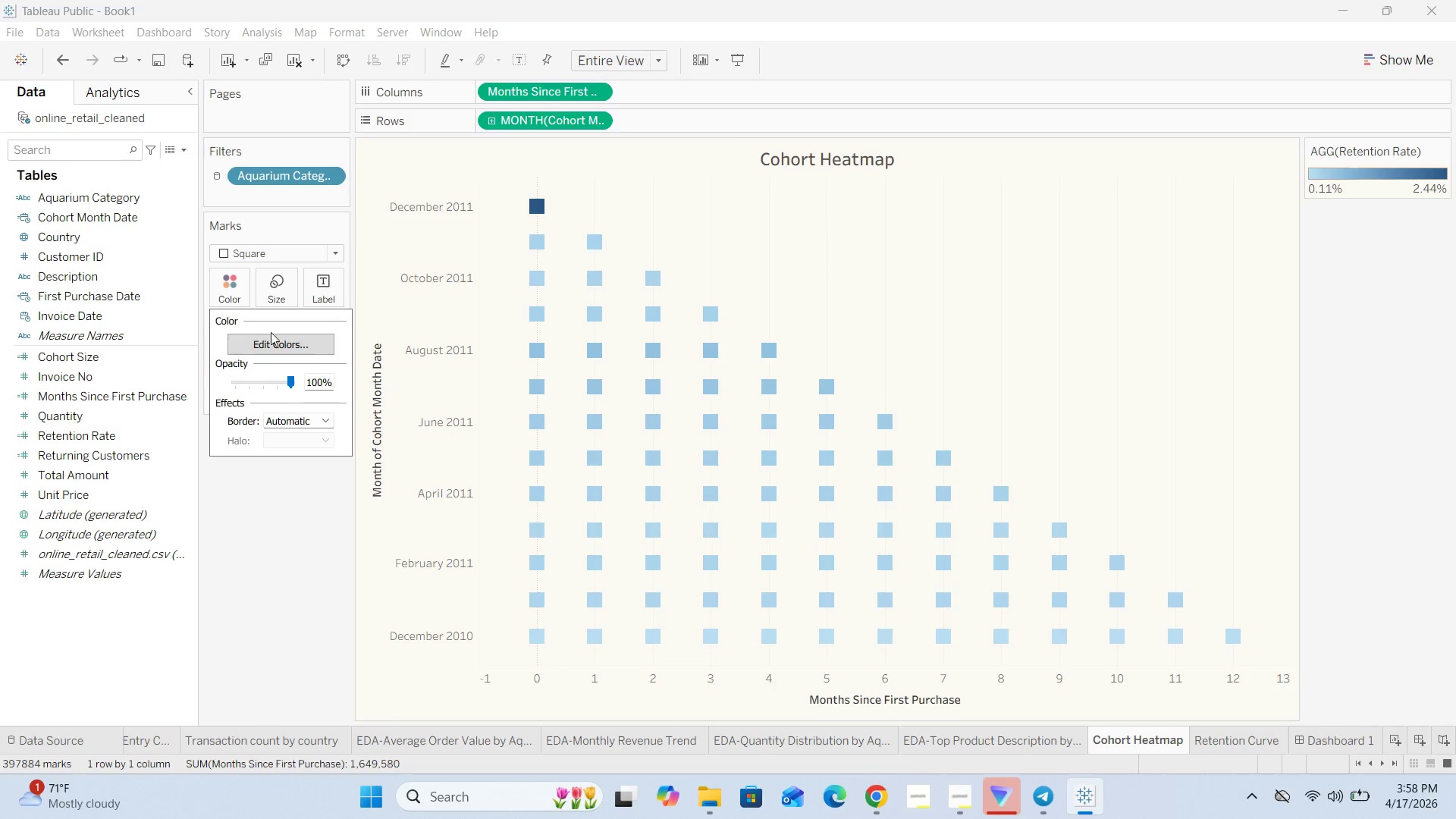 
left_click([278, 344])
 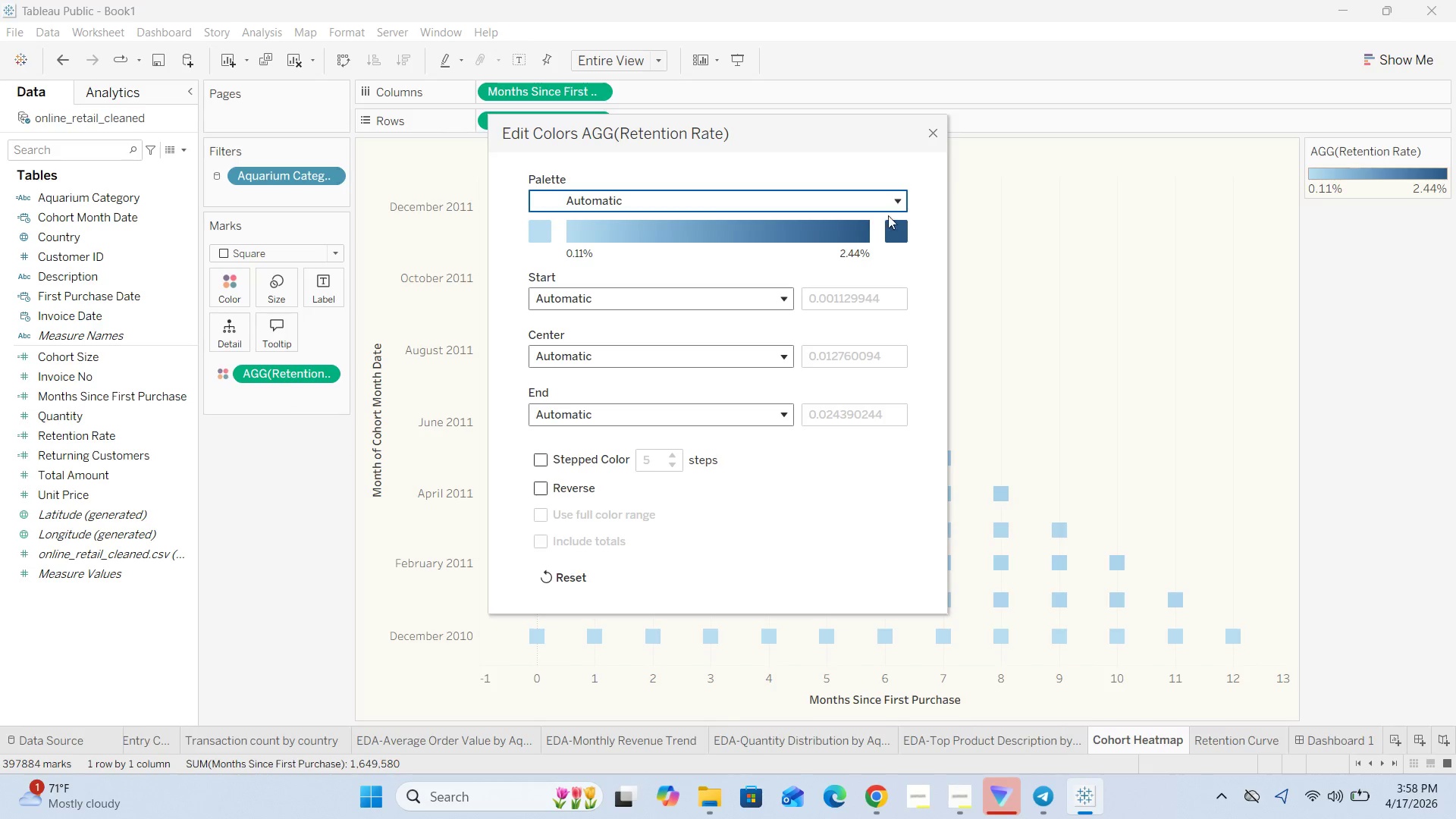 
left_click([893, 202])
 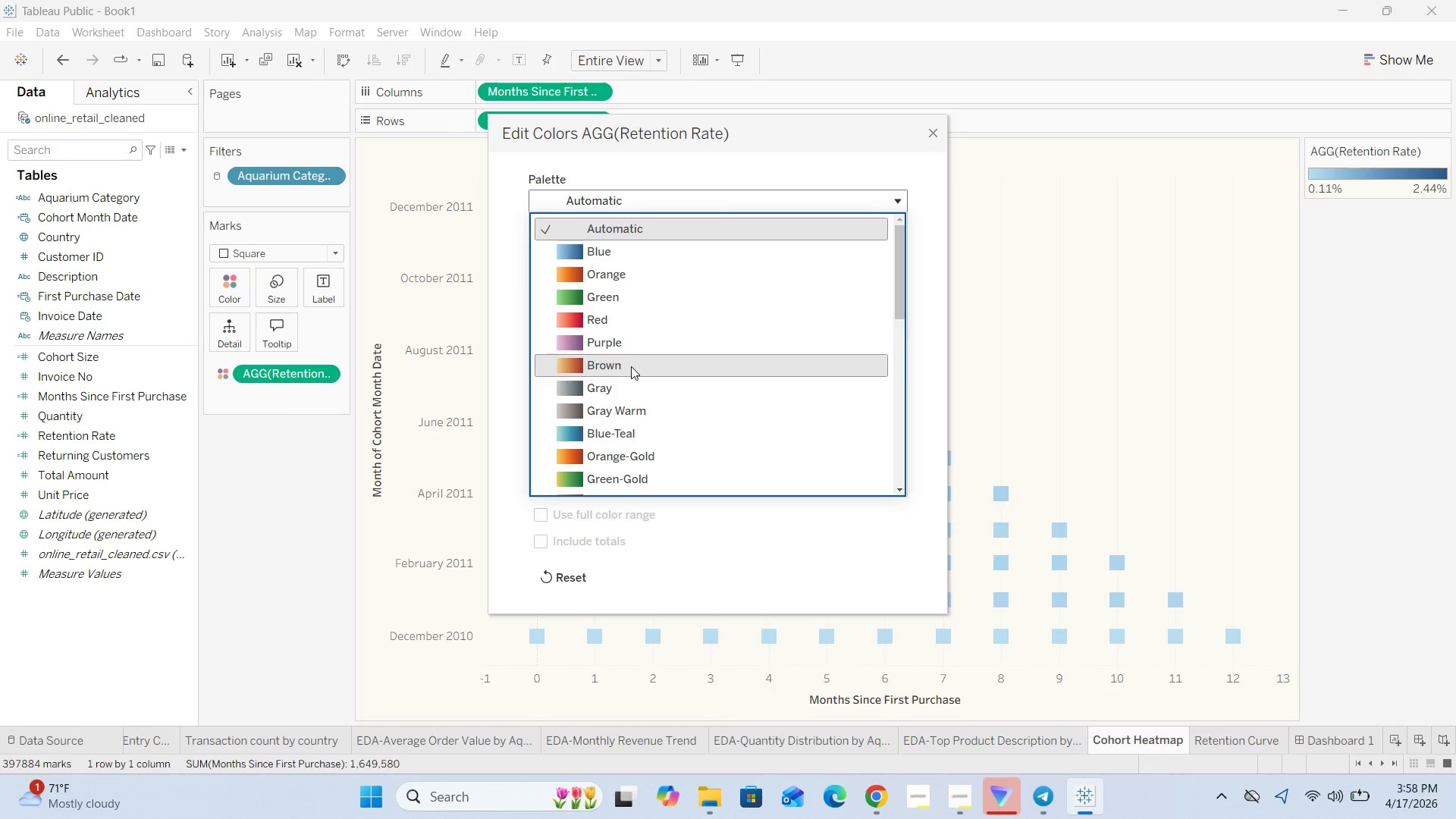 
scroll: coordinate [617, 353], scroll_direction: down, amount: 5.0
 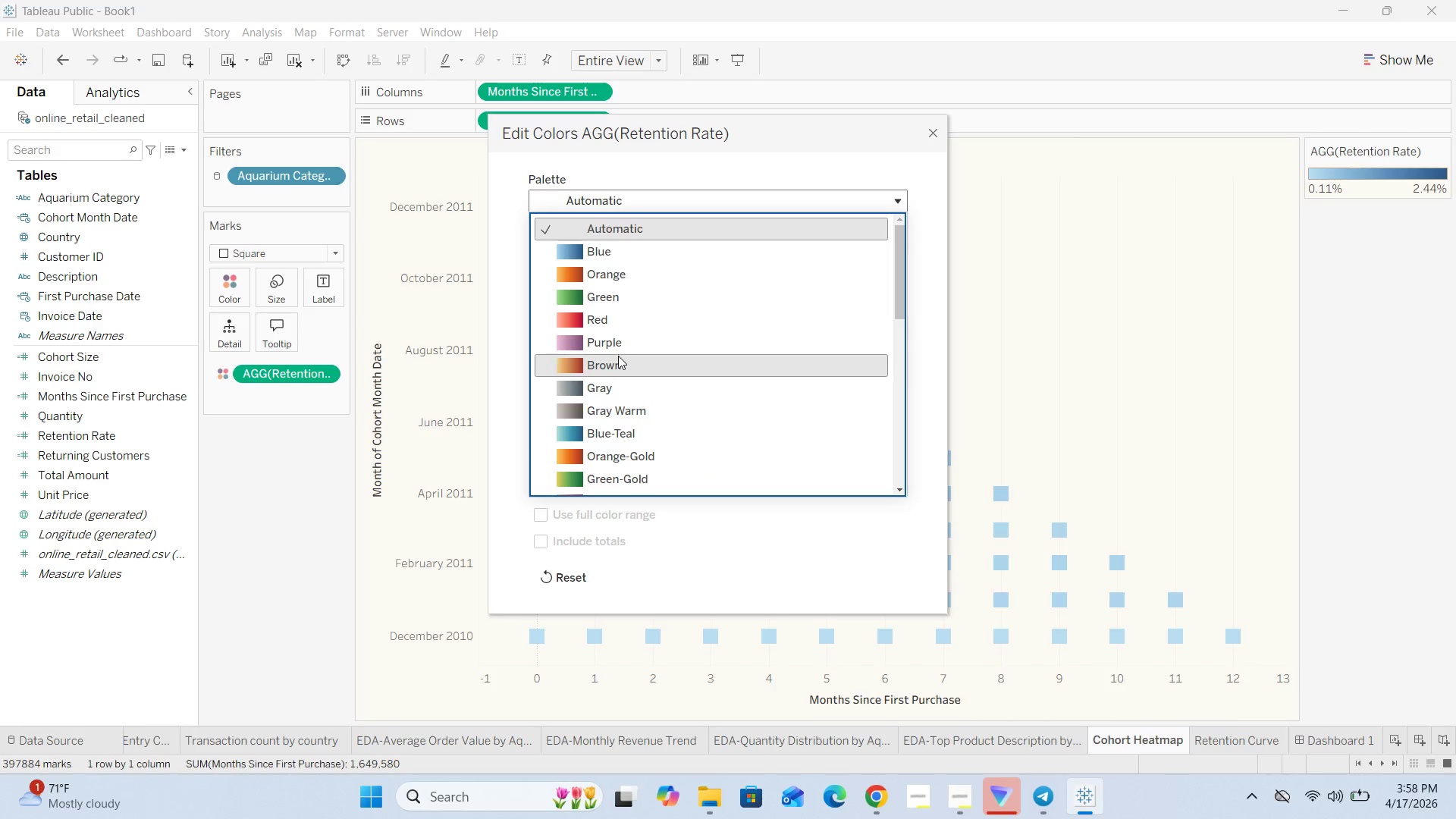 
left_click([580, 410])
 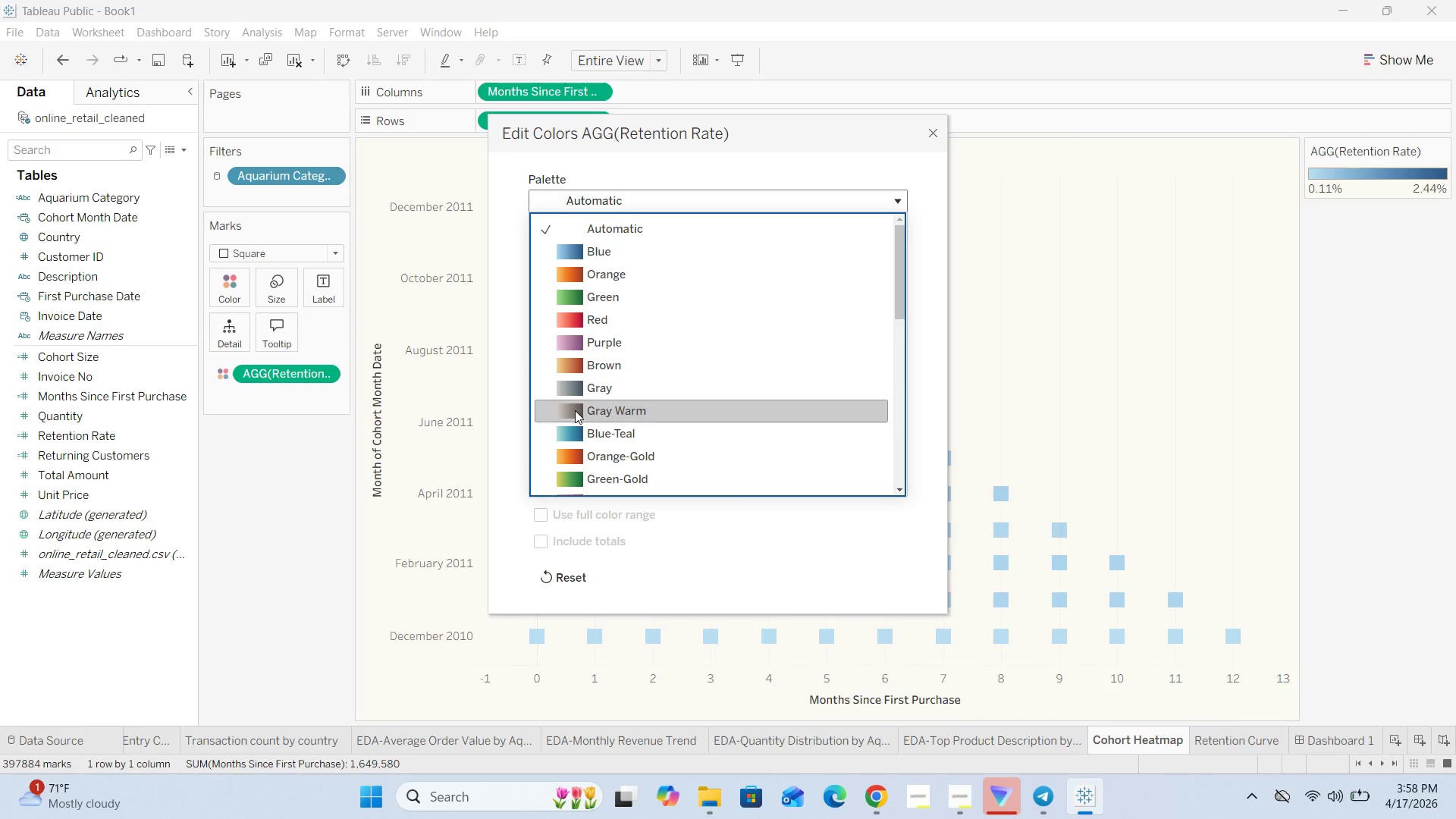 
double_click([573, 410])
 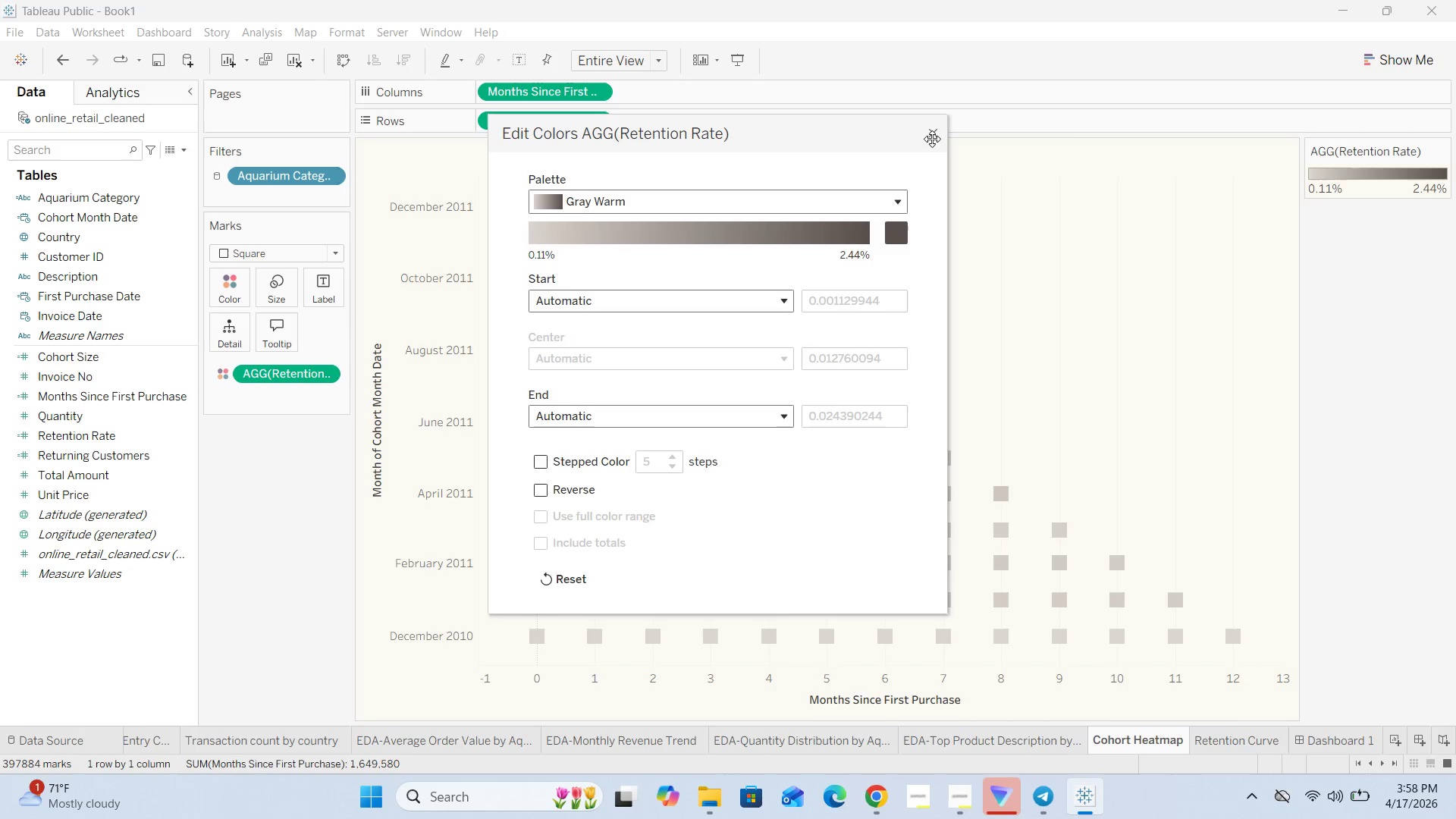 
left_click([933, 133])
 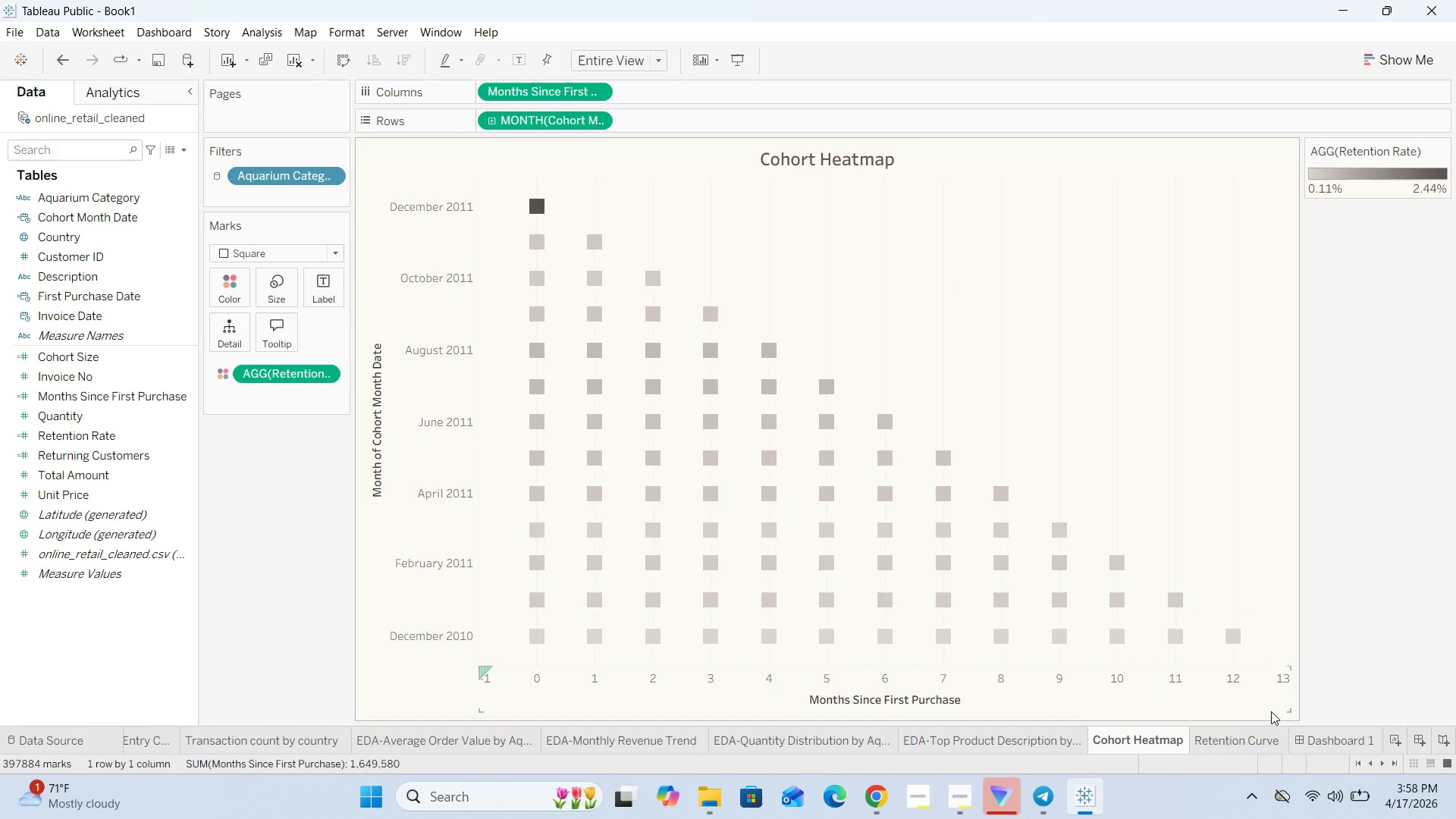 
left_click([1340, 742])
 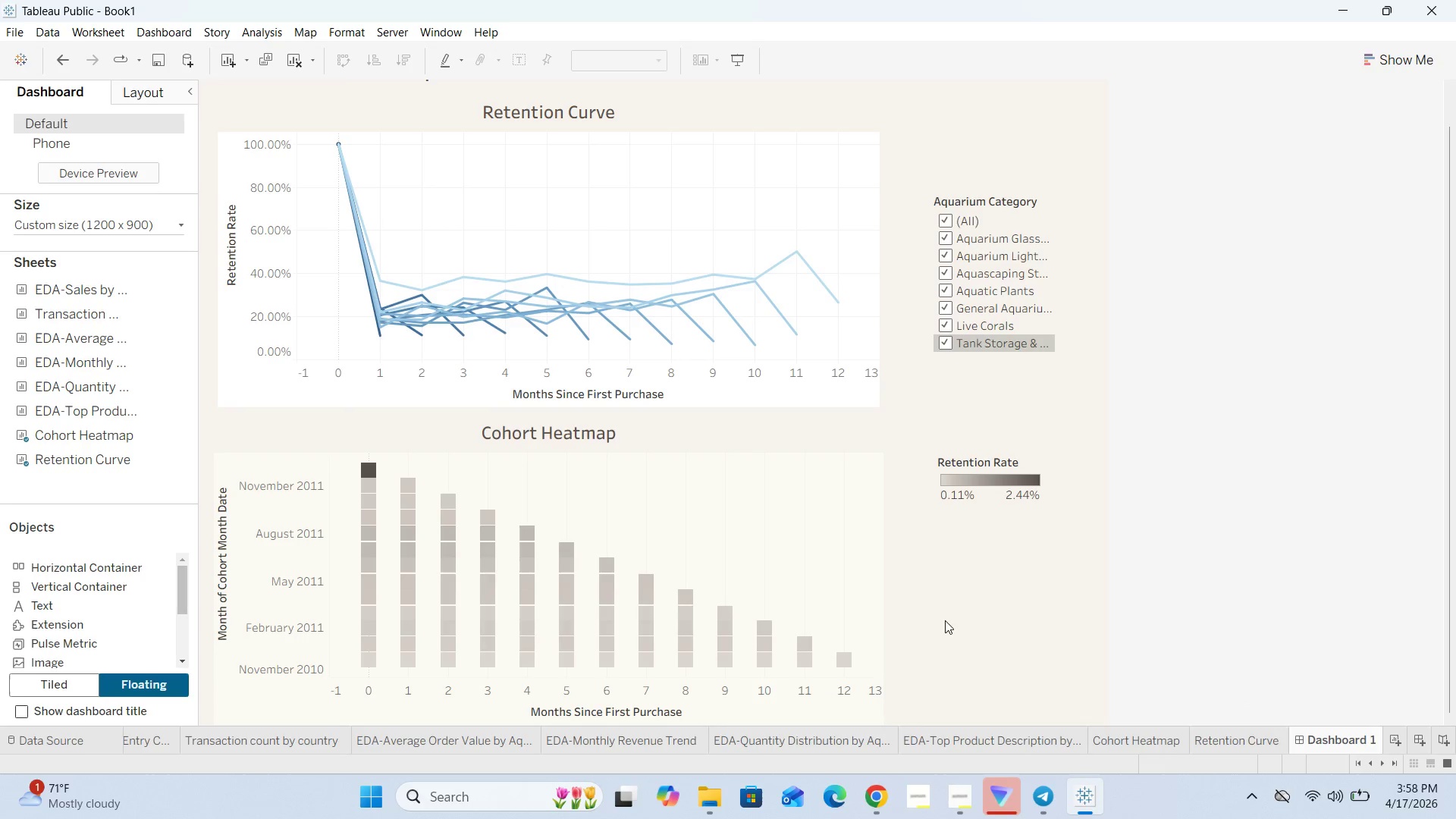 
wait(5.62)
 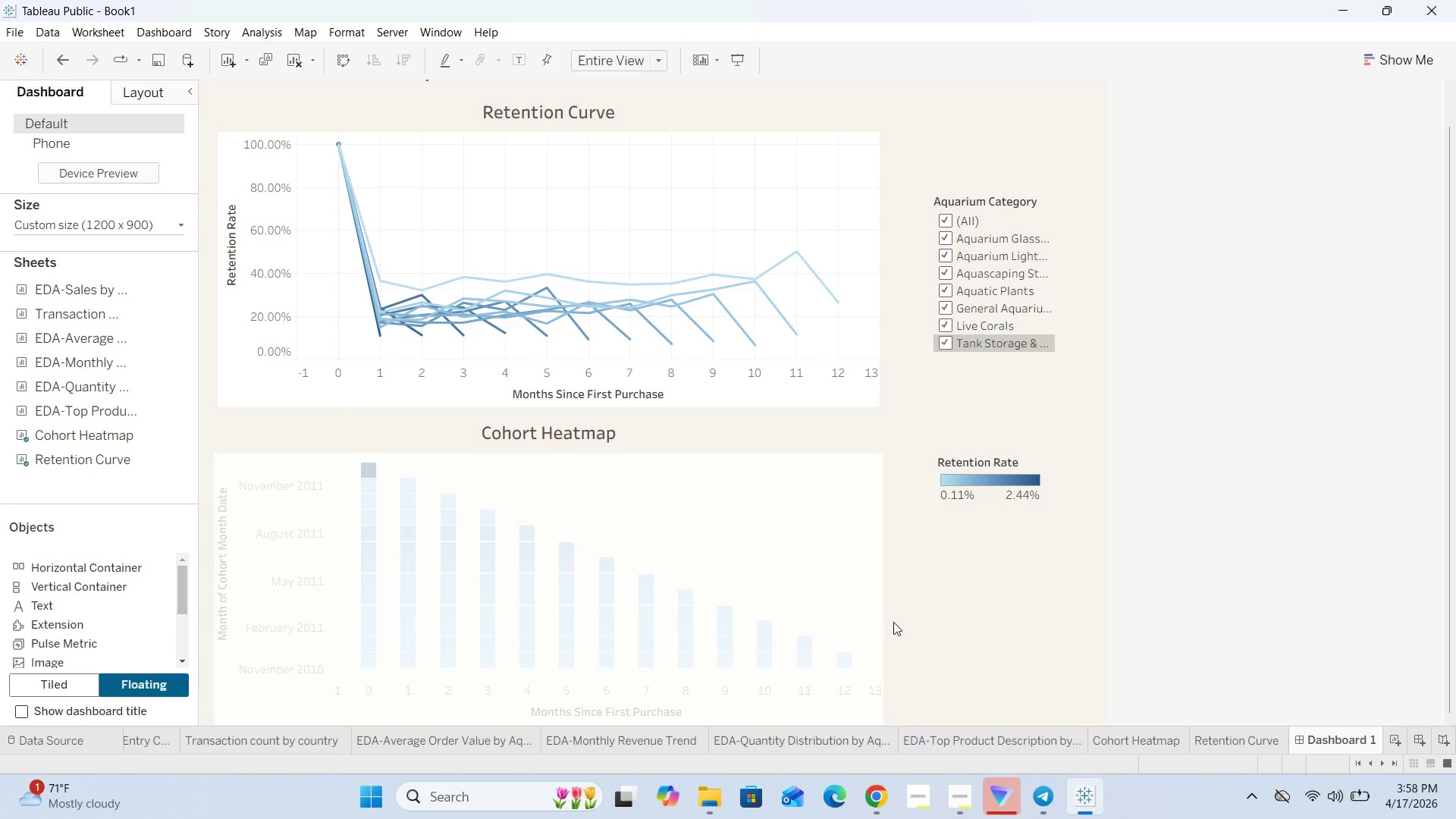 
left_click([968, 623])
 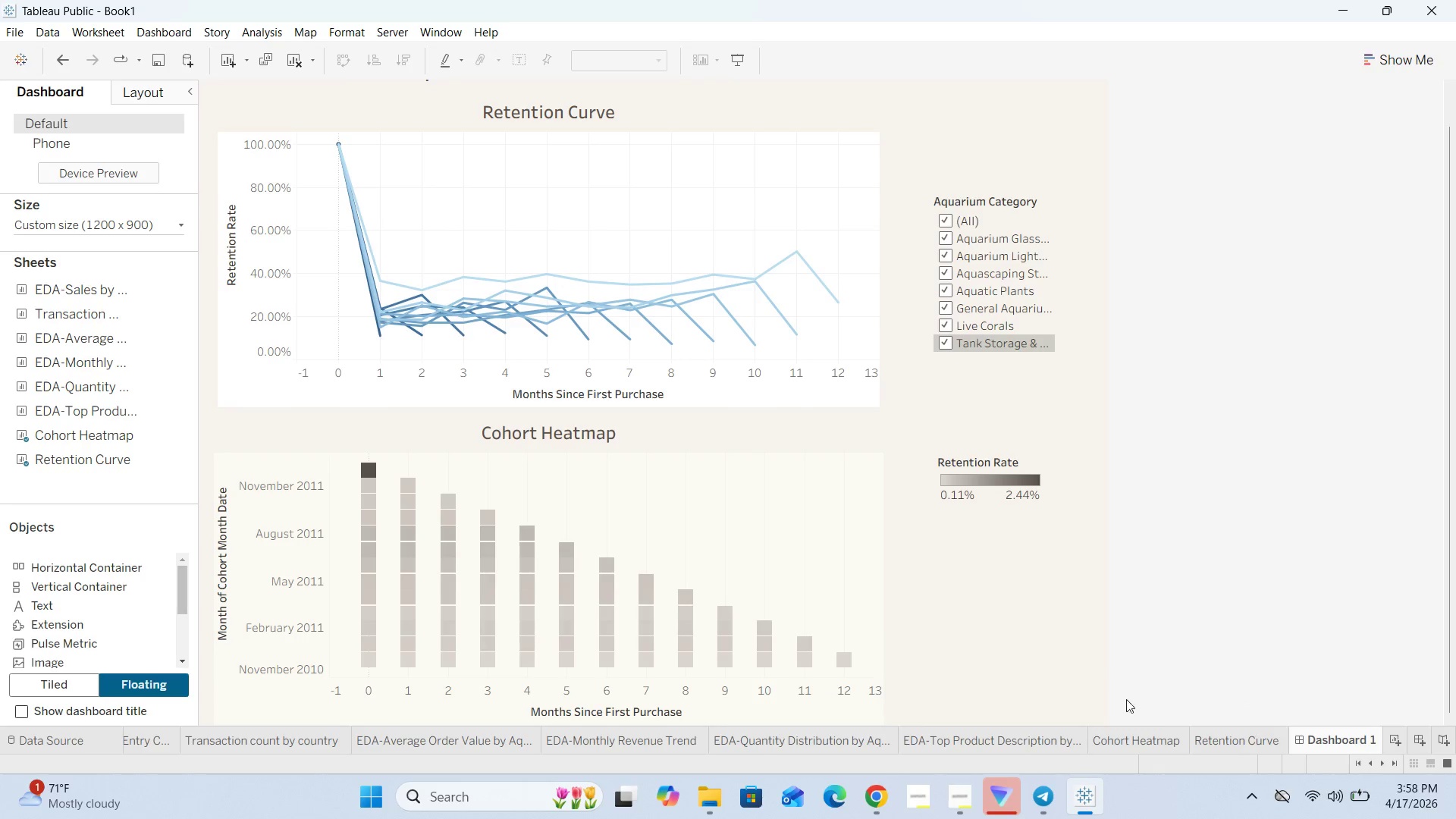 
left_click([1239, 743])
 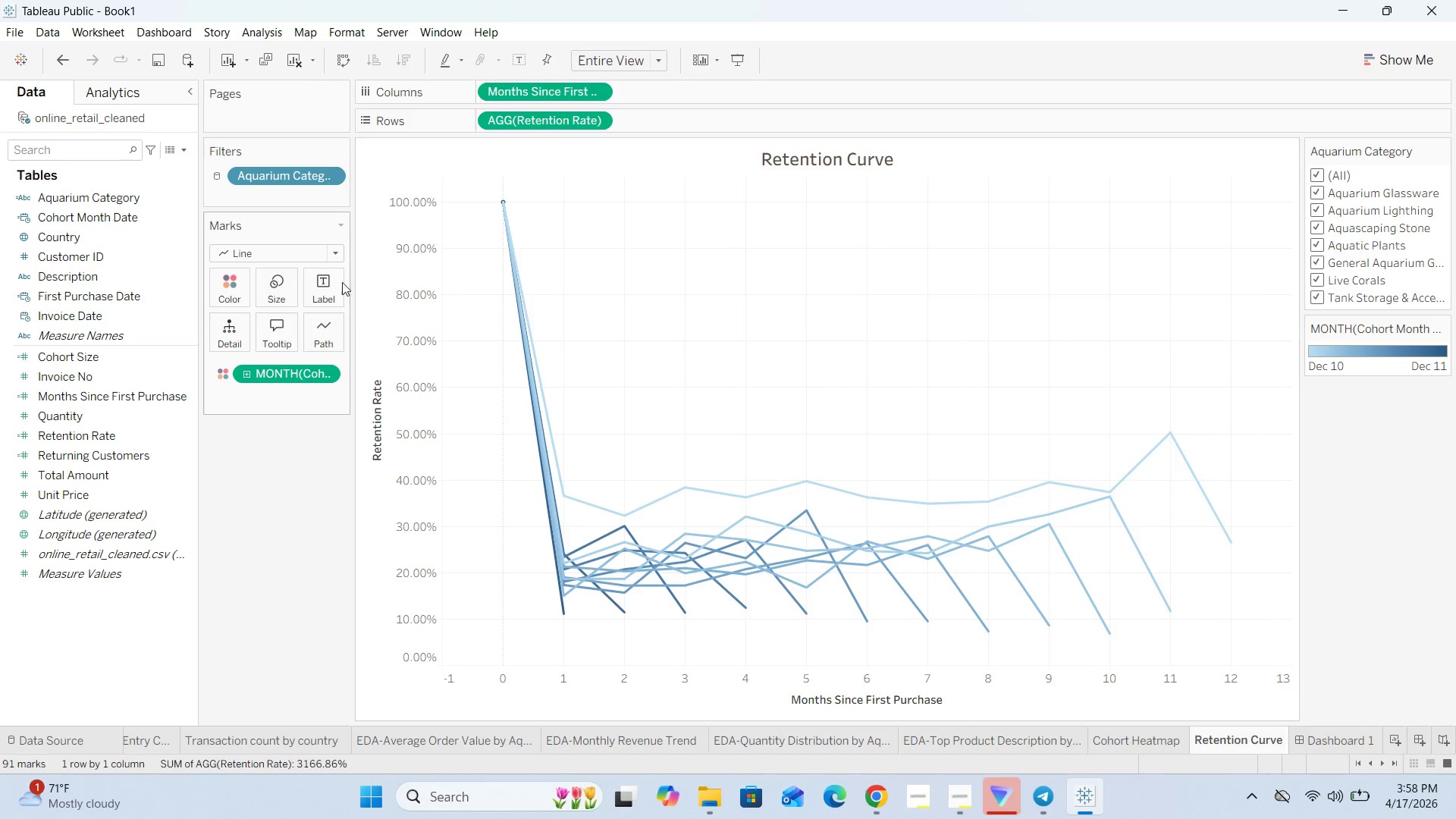 
left_click([236, 279])
 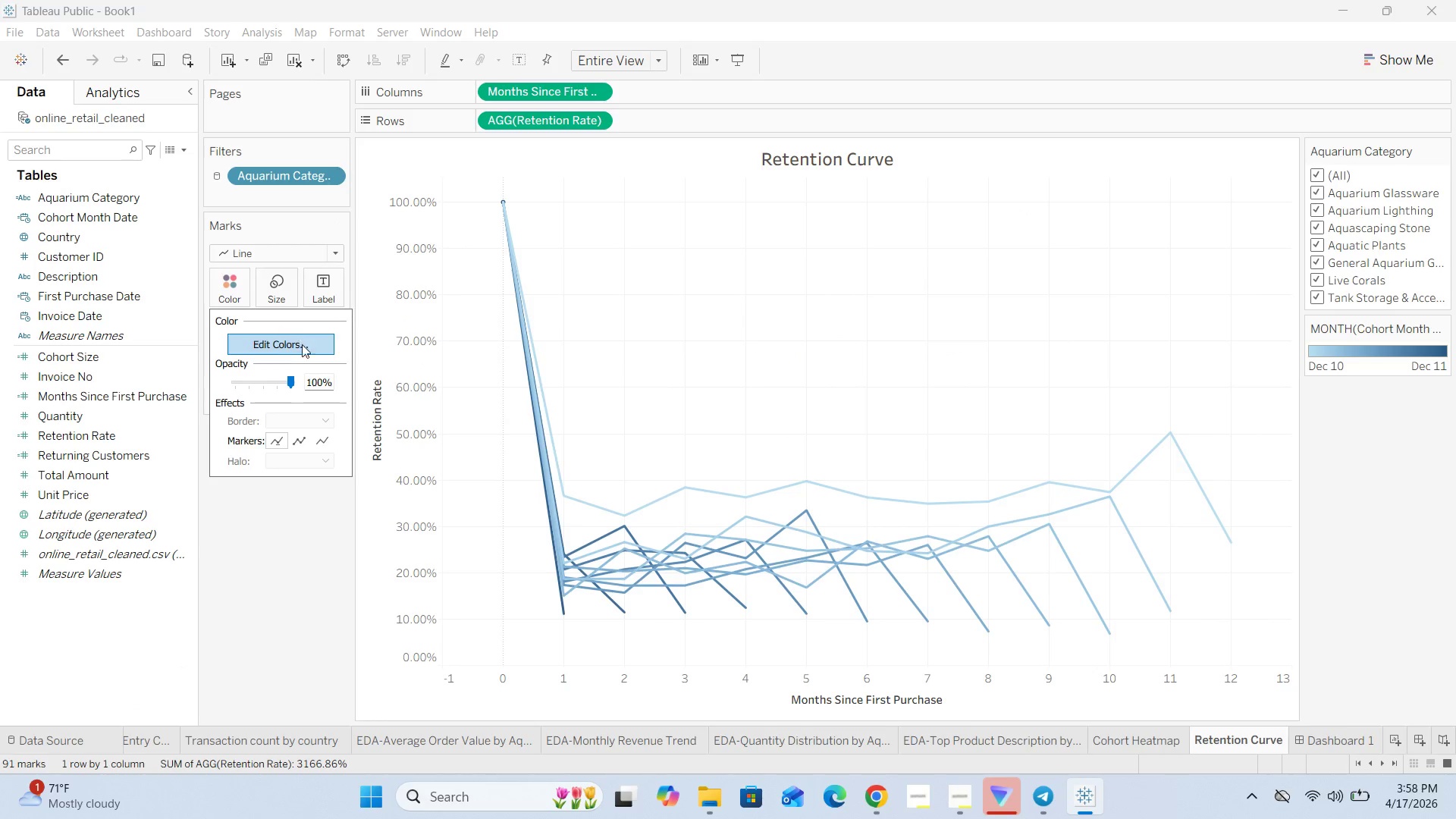 
left_click([303, 354])
 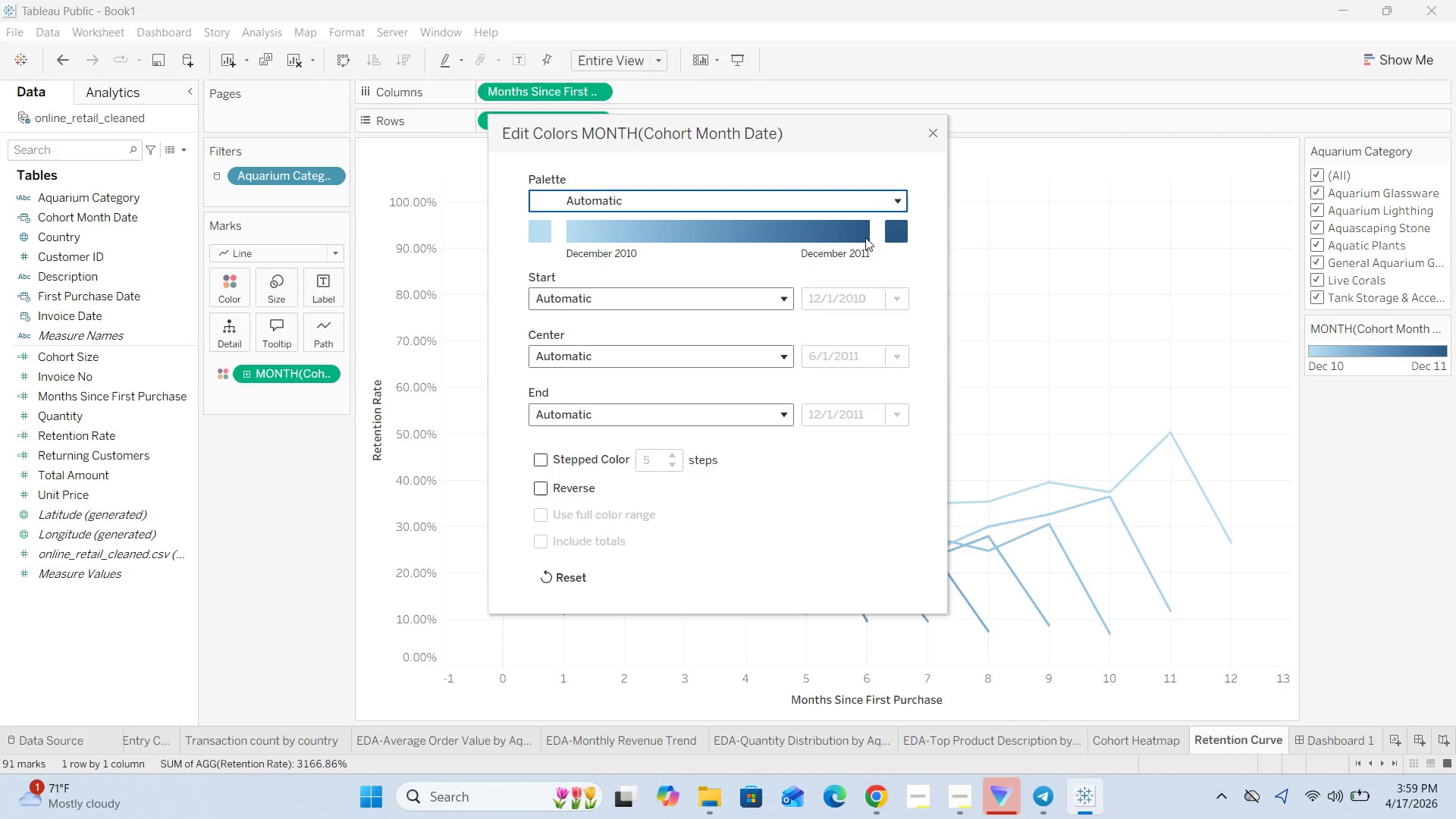 
left_click([900, 202])
 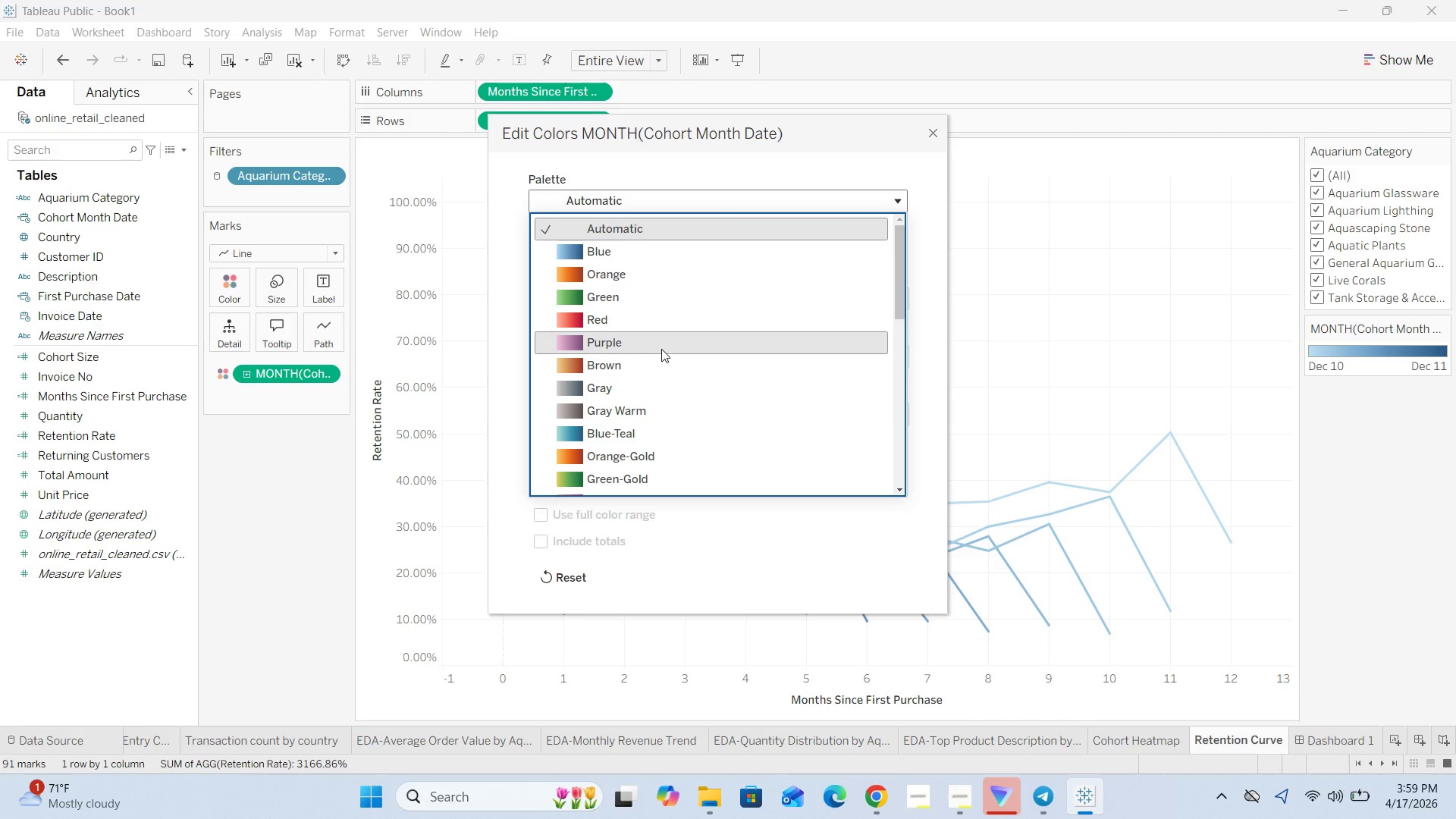 
scroll: coordinate [661, 349], scroll_direction: down, amount: 3.0
 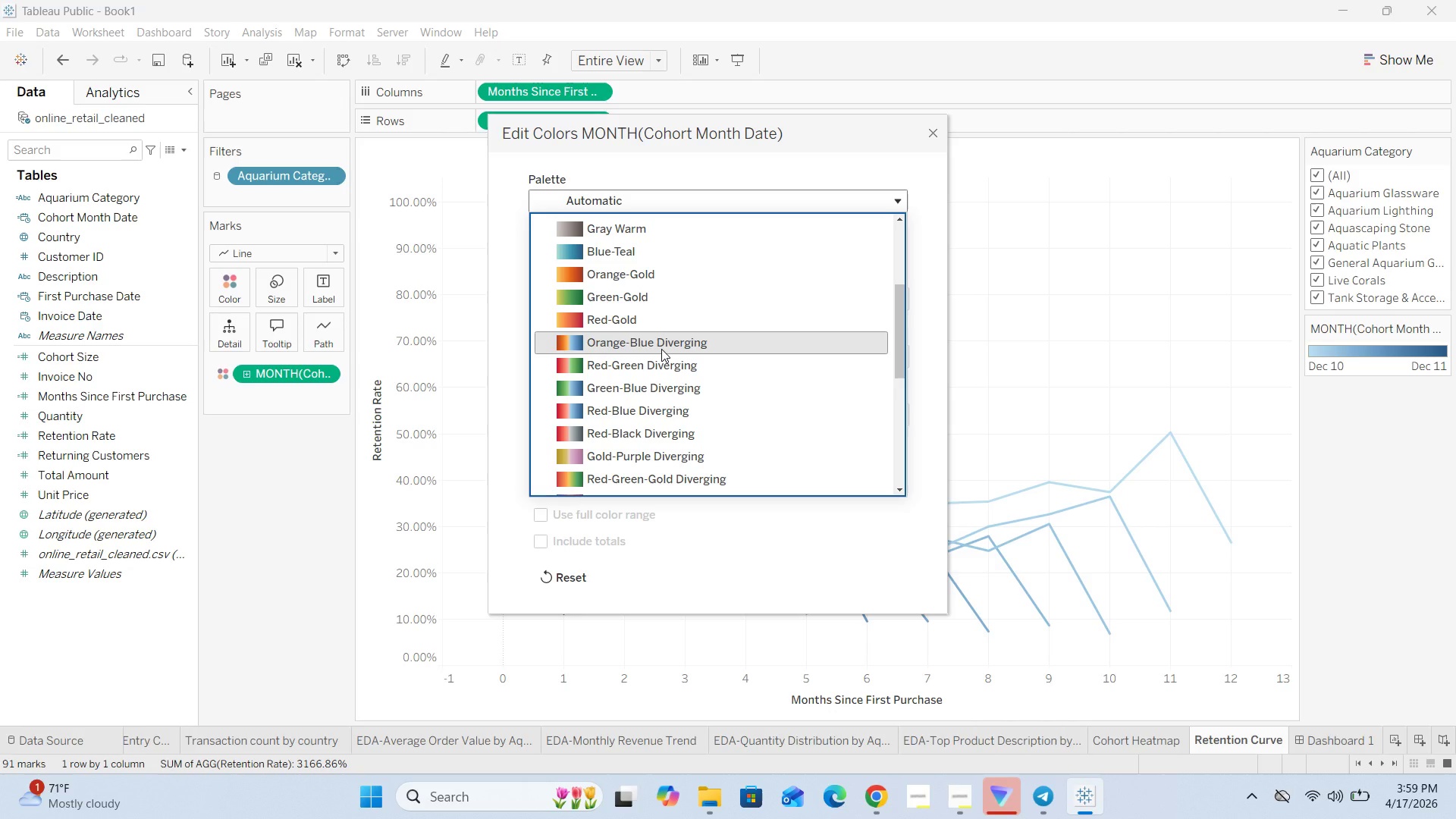 
scroll: coordinate [654, 381], scroll_direction: up, amount: 3.0
 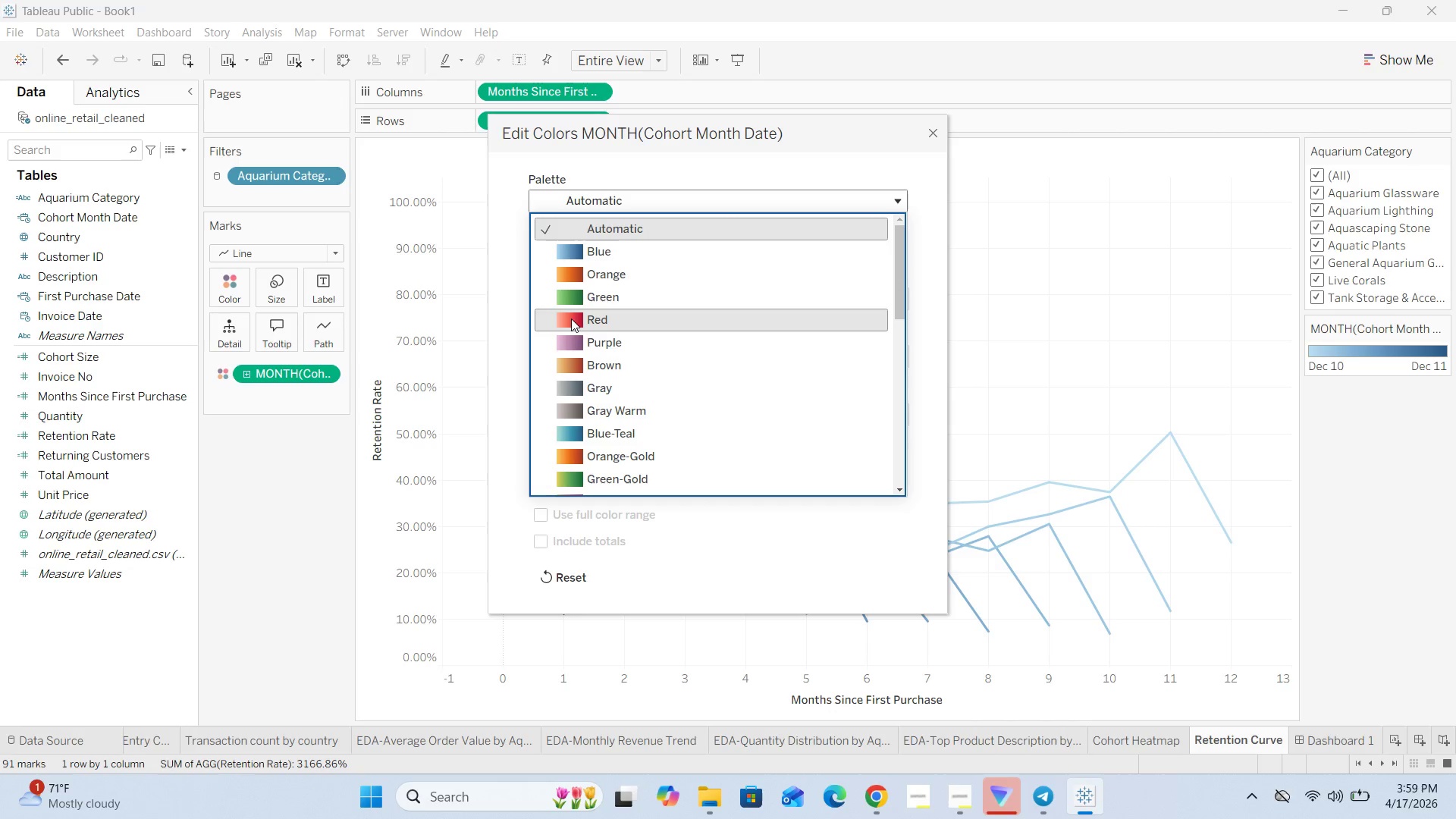 
left_click_drag(start_coordinate=[569, 318], to_coordinate=[565, 318])
 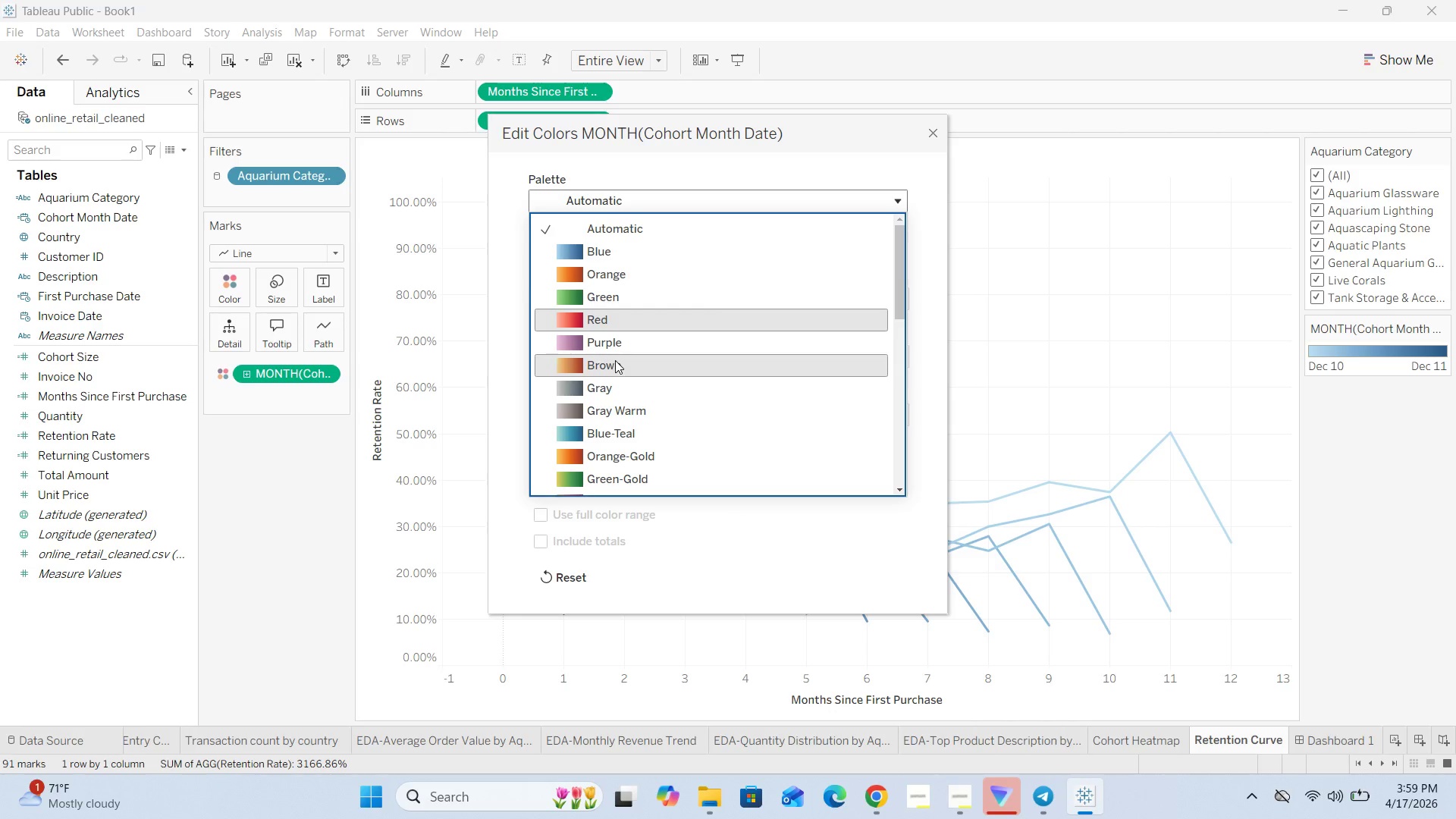 
left_click([579, 359])
 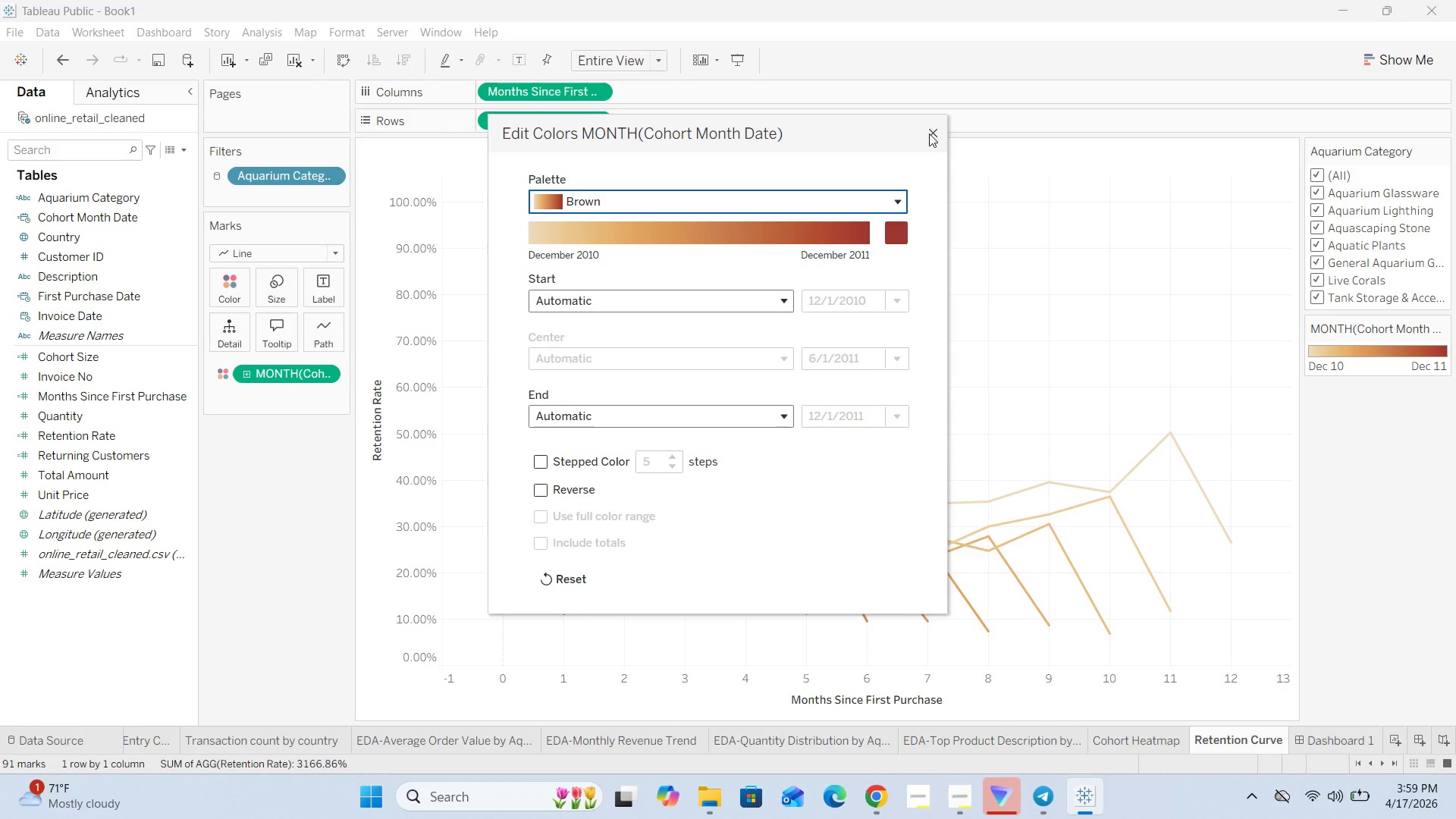 
left_click([930, 138])
 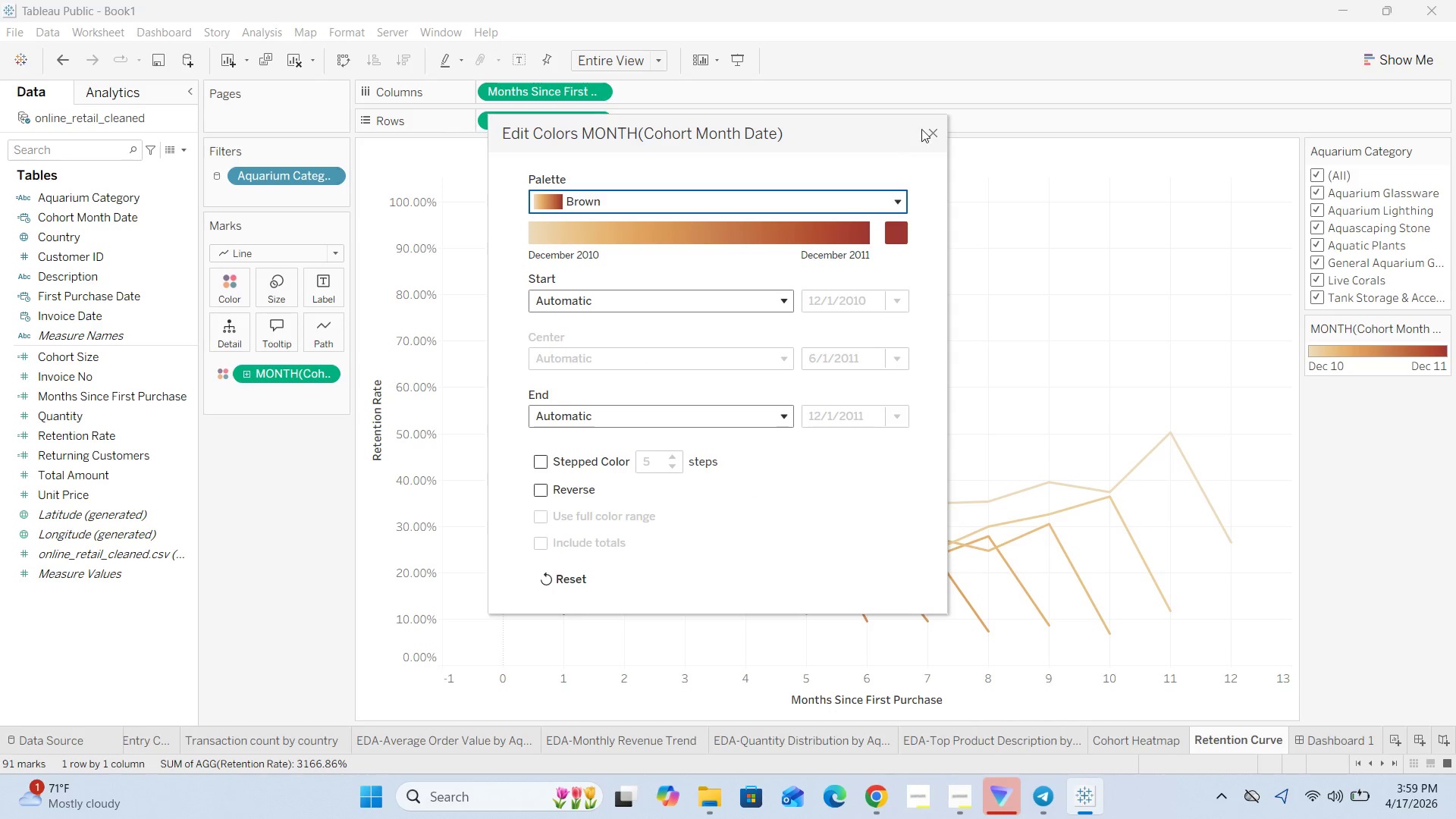 
left_click([932, 130])
 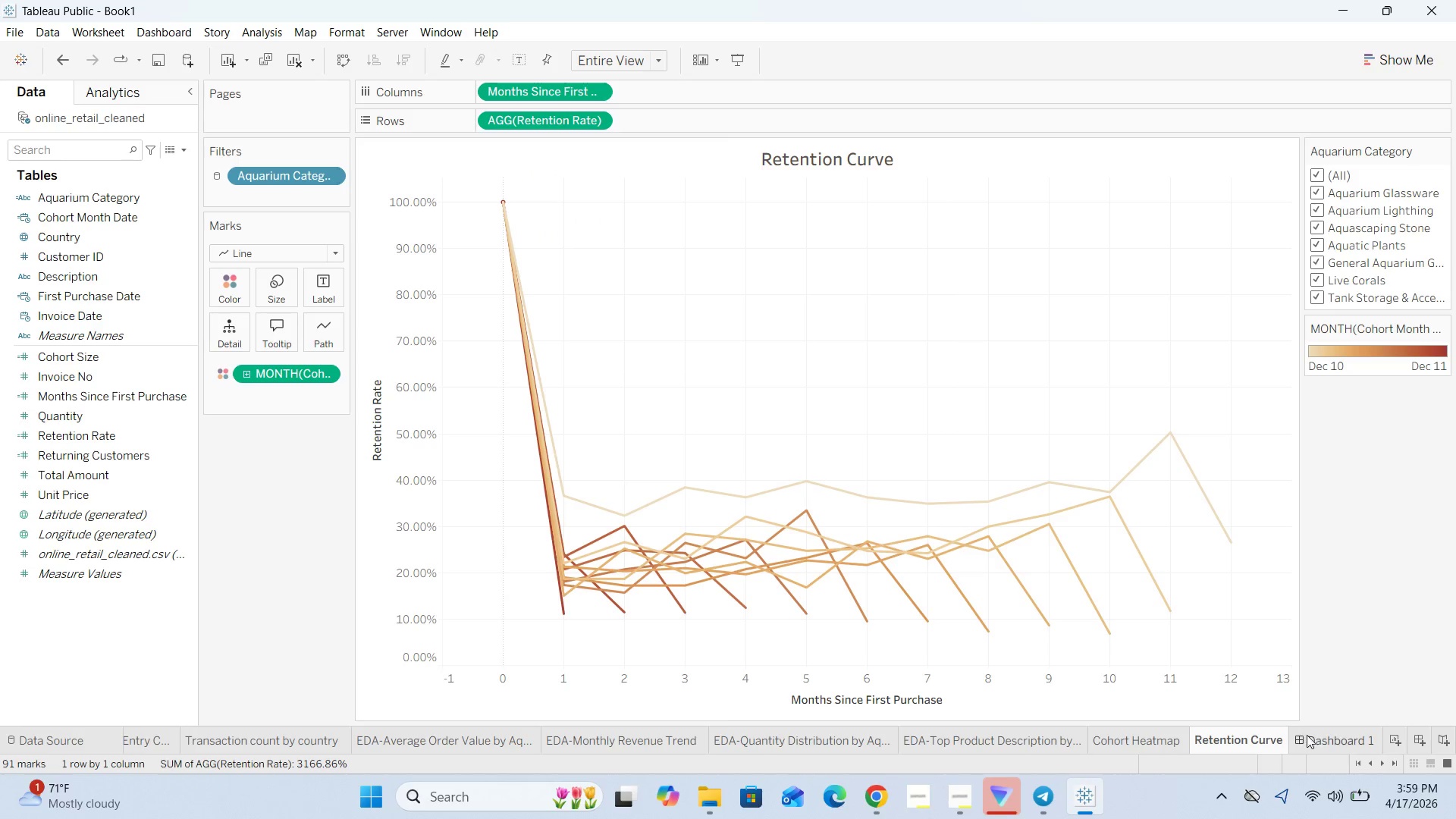 
left_click([1326, 738])
 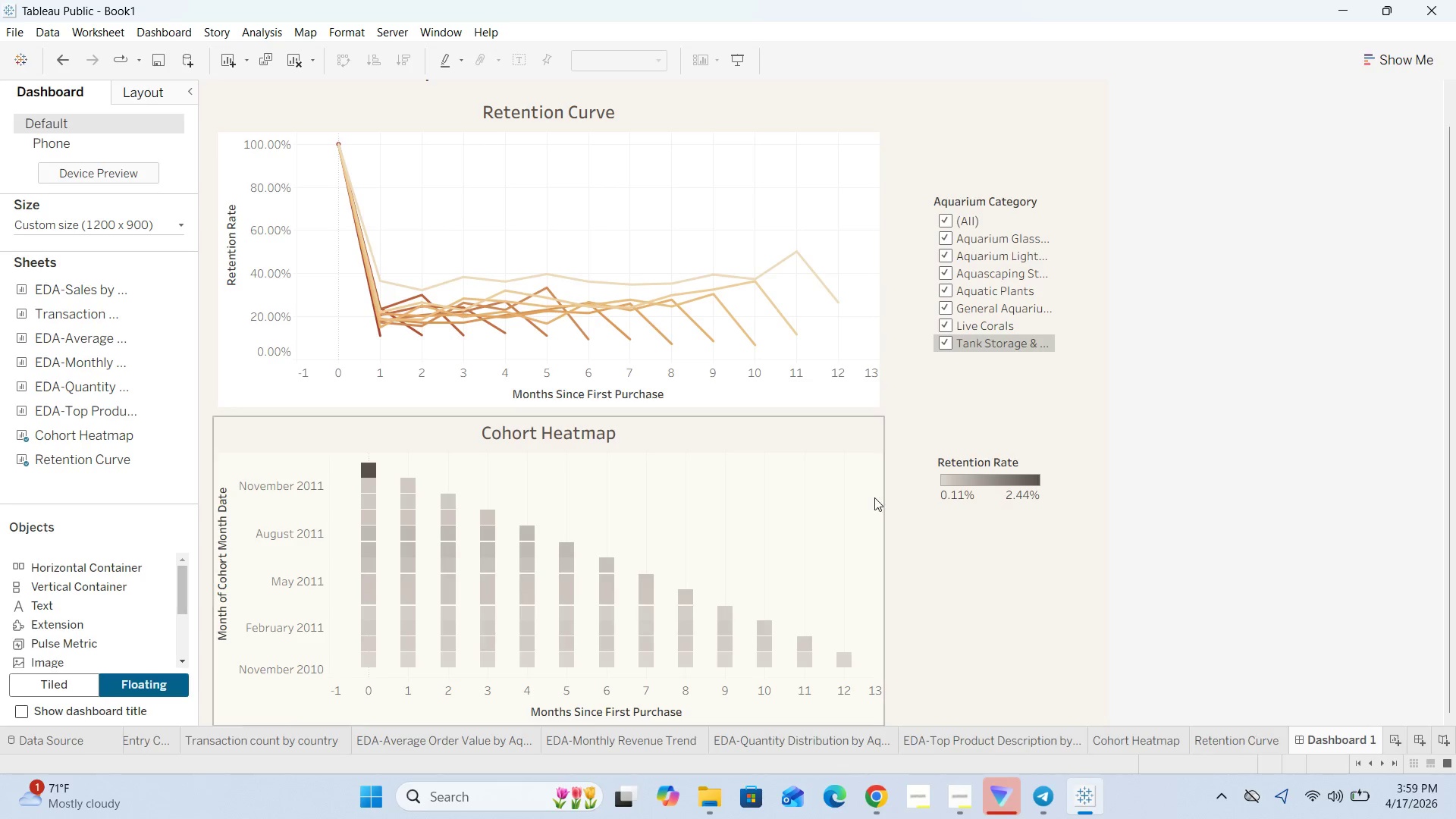 
left_click([943, 582])
 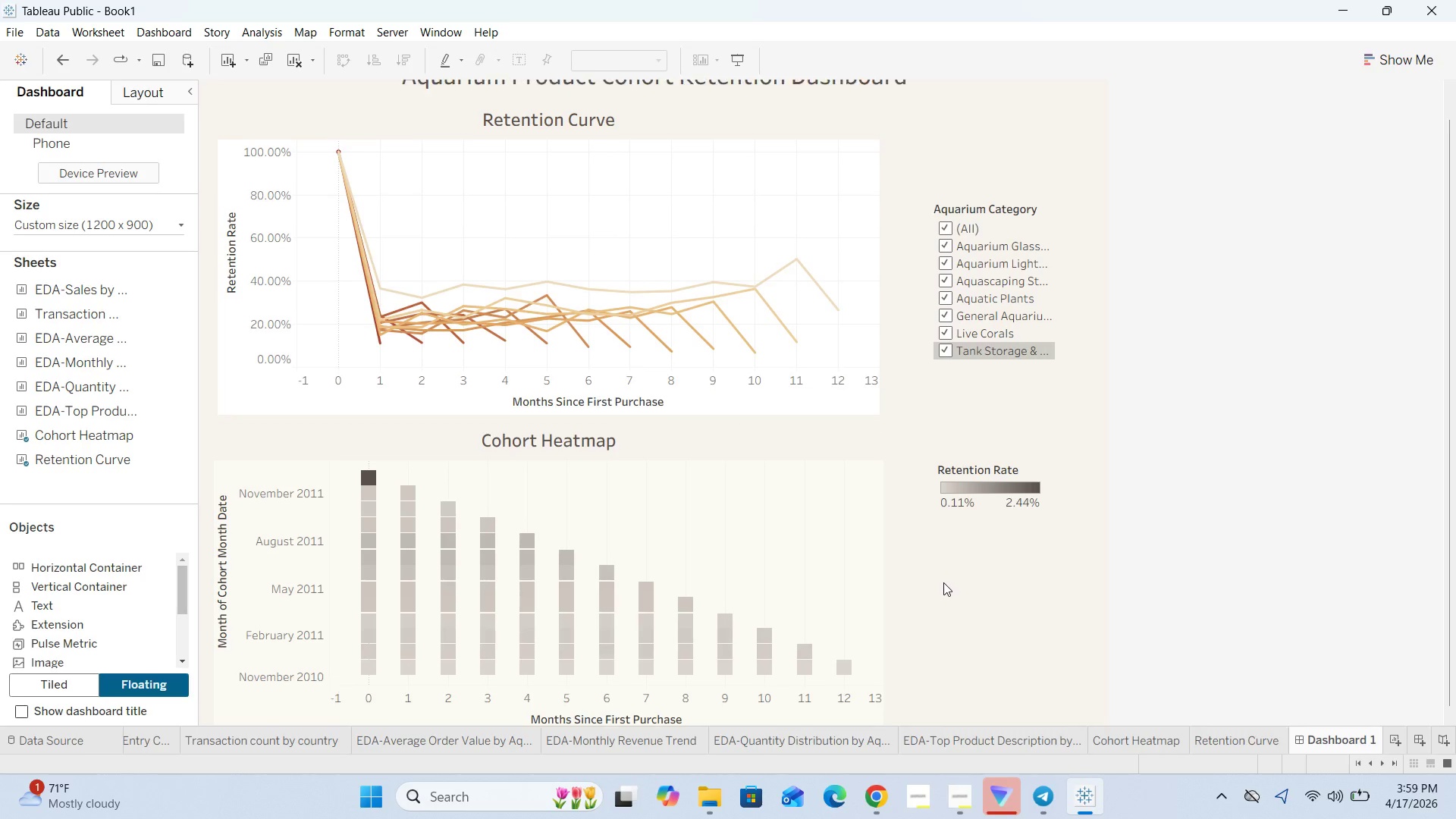 
scroll: coordinate [943, 582], scroll_direction: up, amount: 9.0
 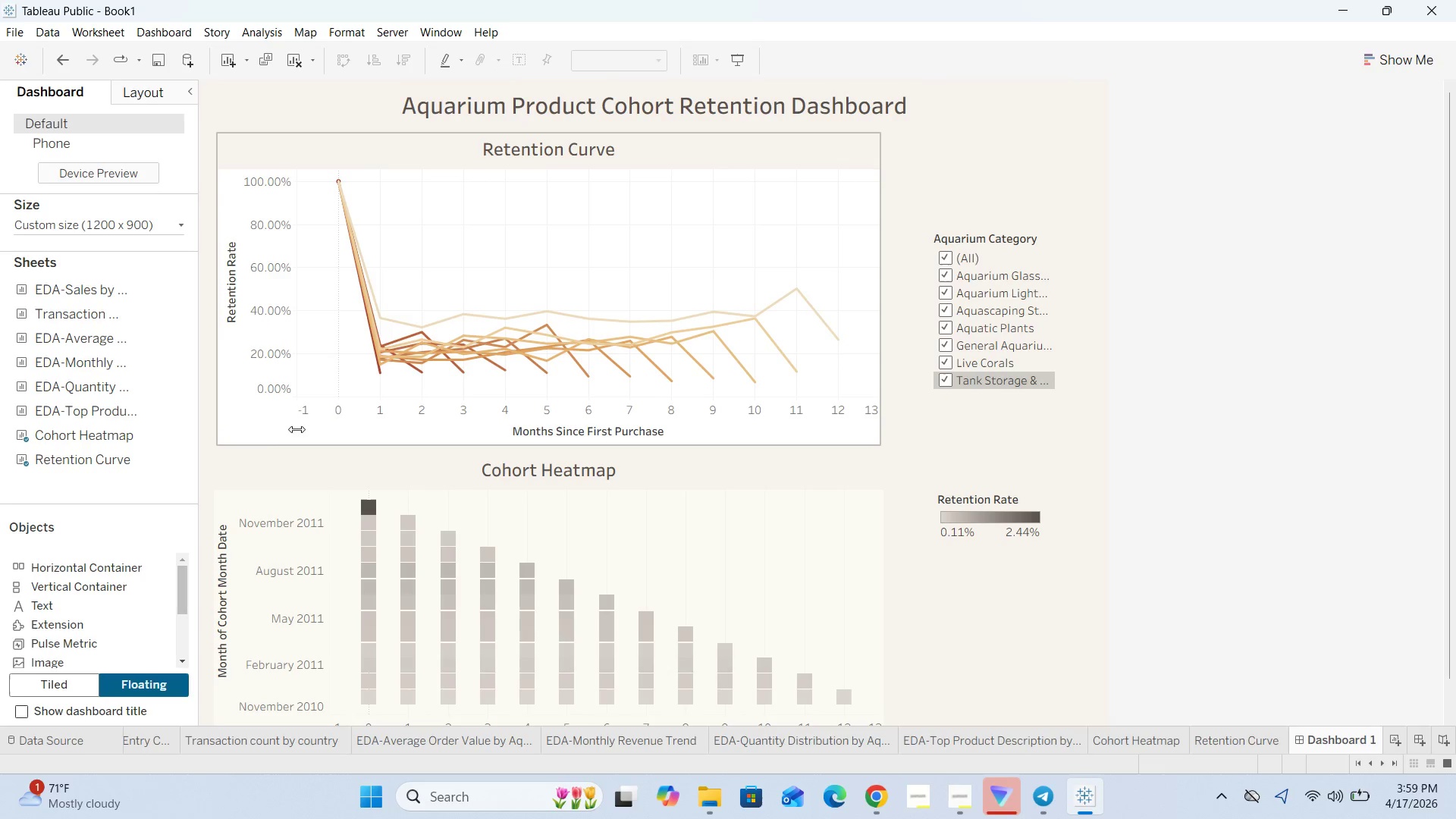 
left_click([261, 429])
 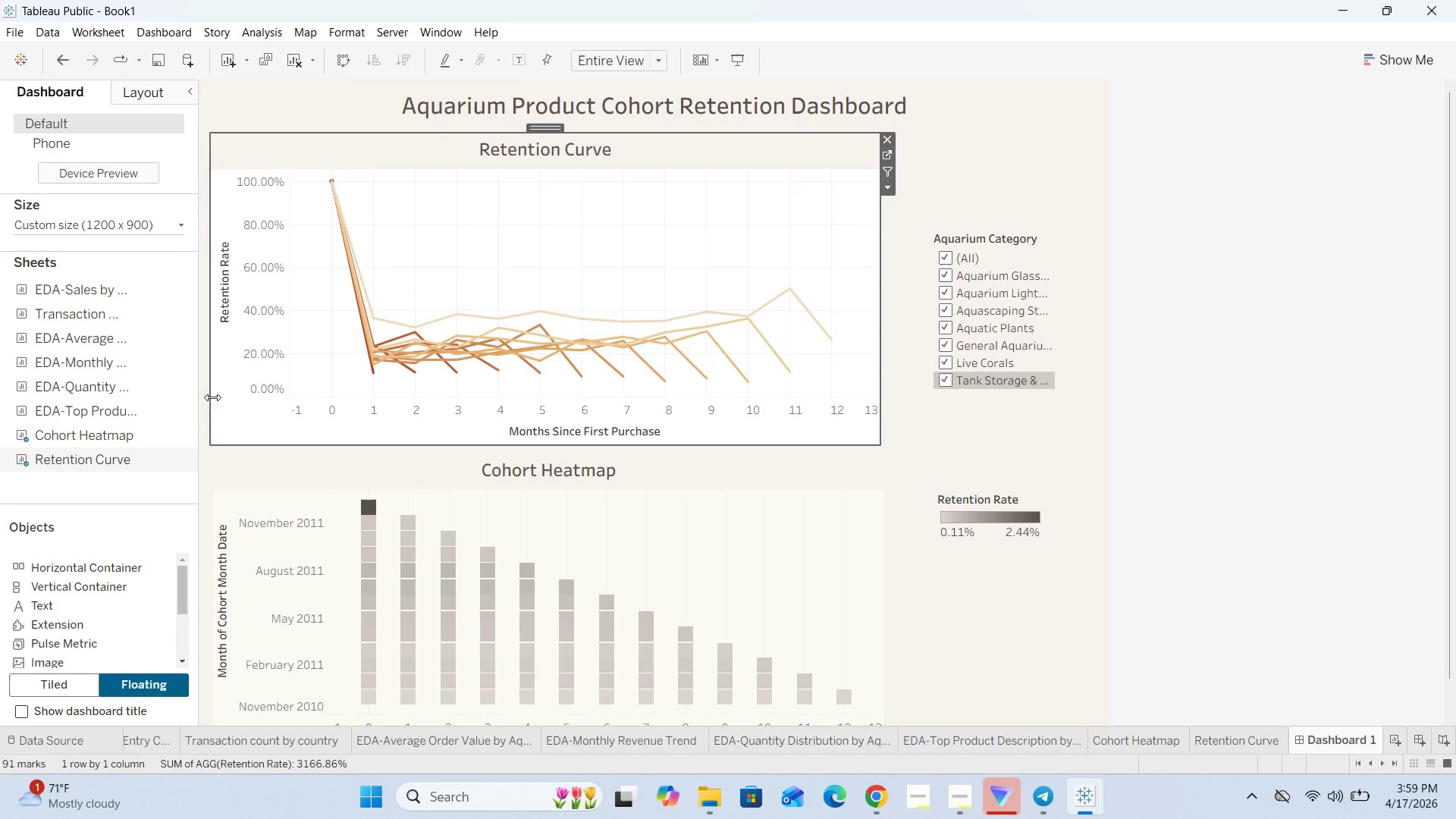 
left_click([248, 458])
 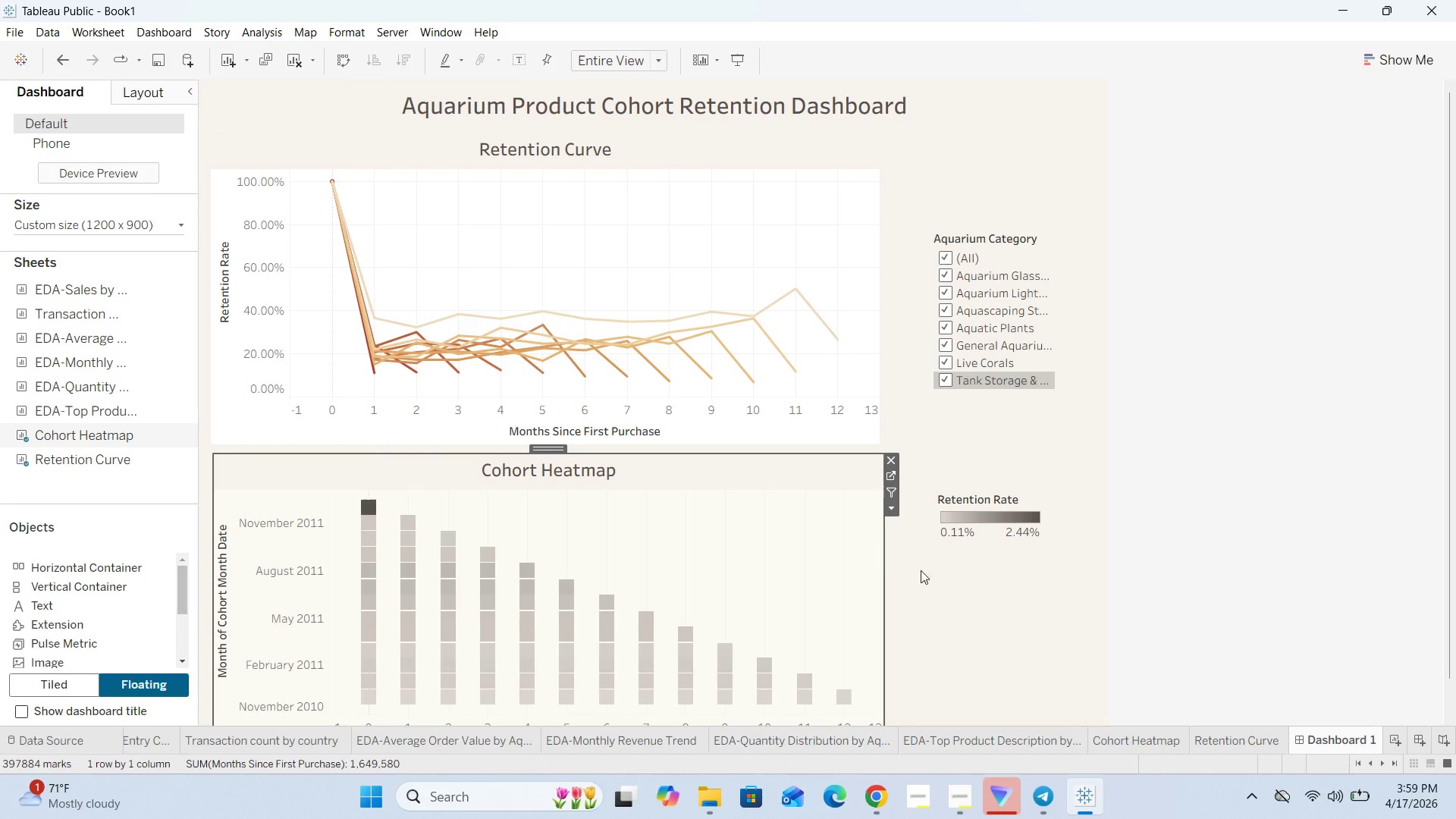 
left_click([946, 584])
 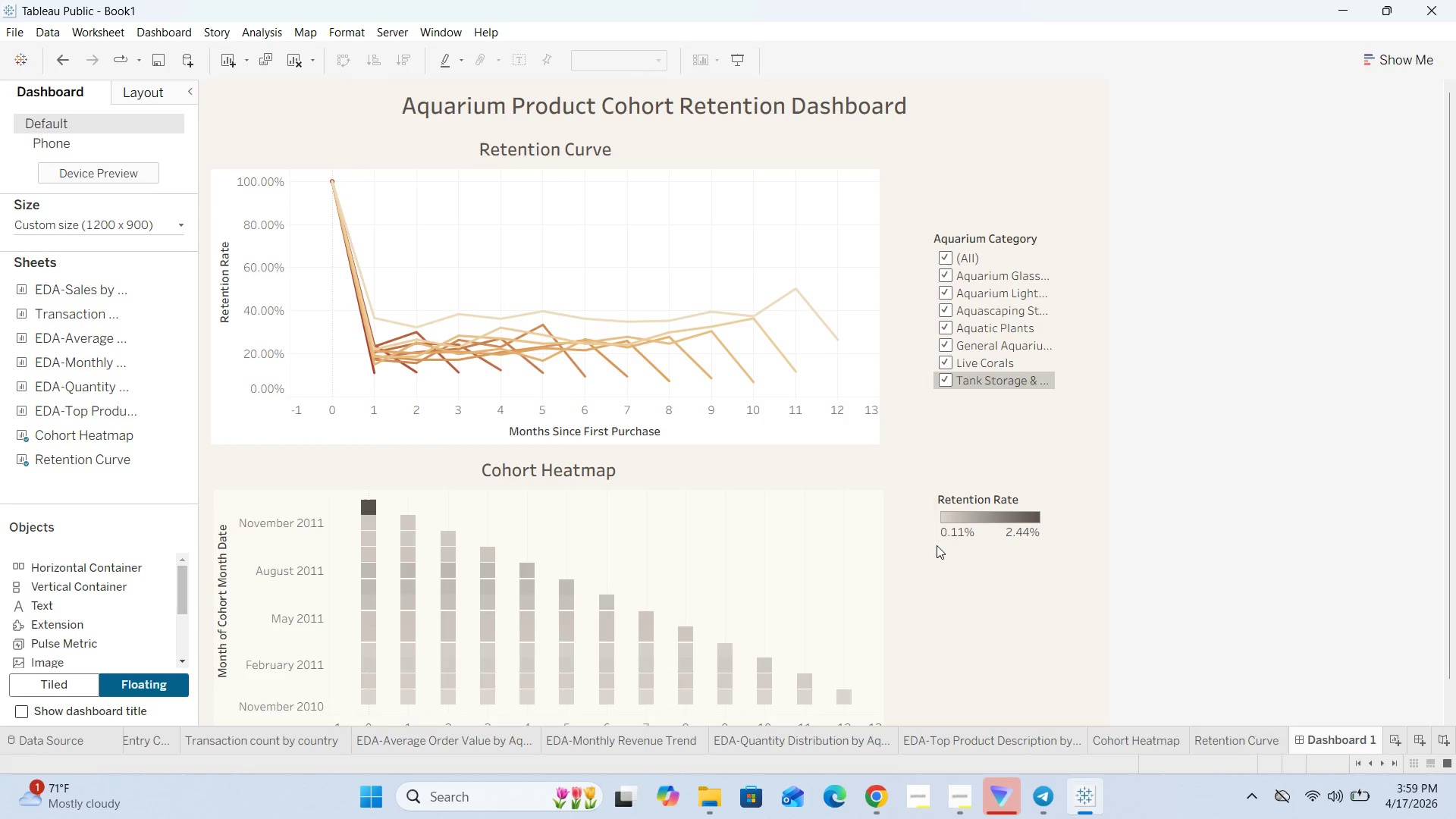 
scroll: coordinate [937, 545], scroll_direction: down, amount: 5.0
 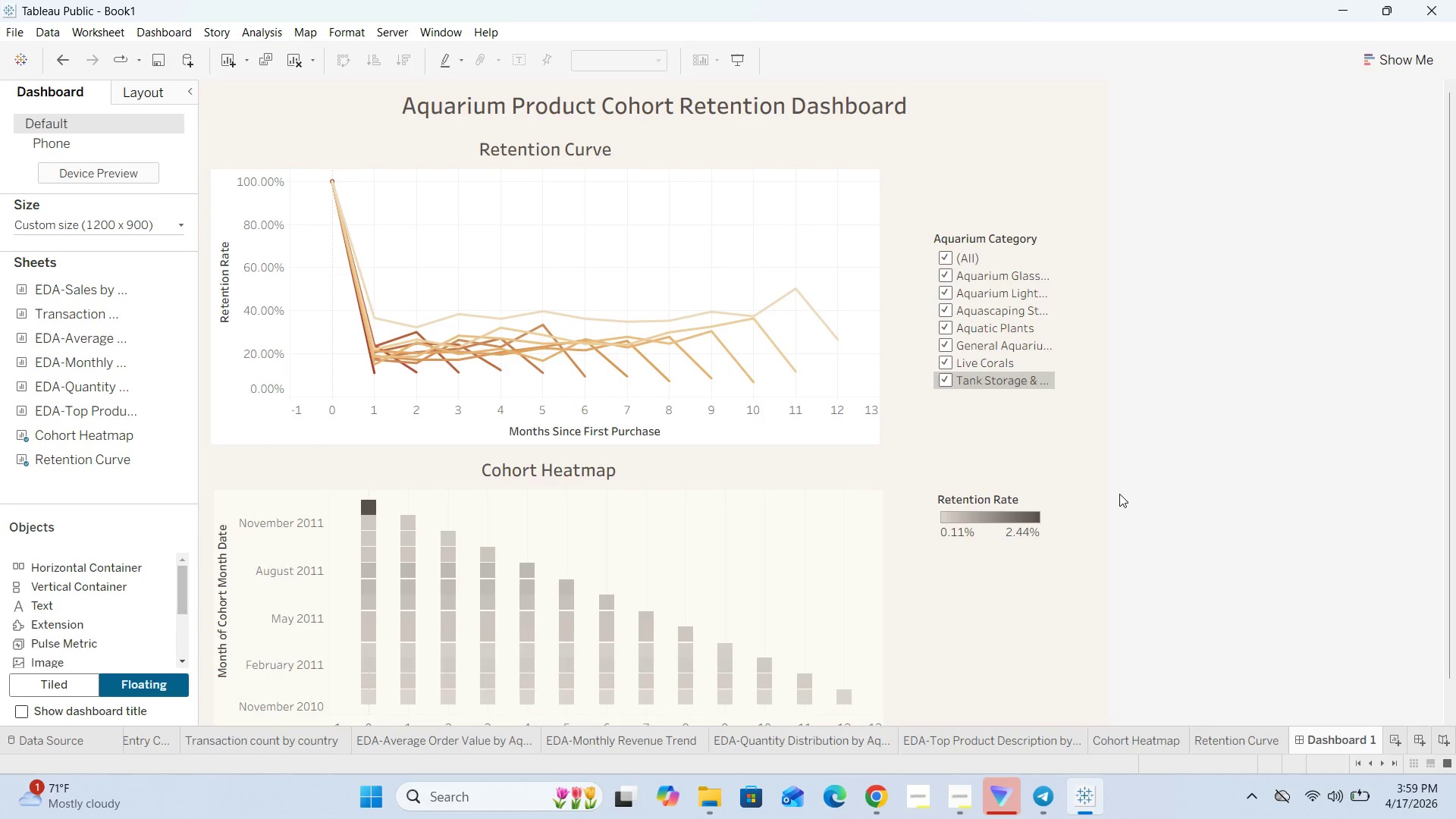 
scroll: coordinate [967, 613], scroll_direction: none, amount: 0.0
 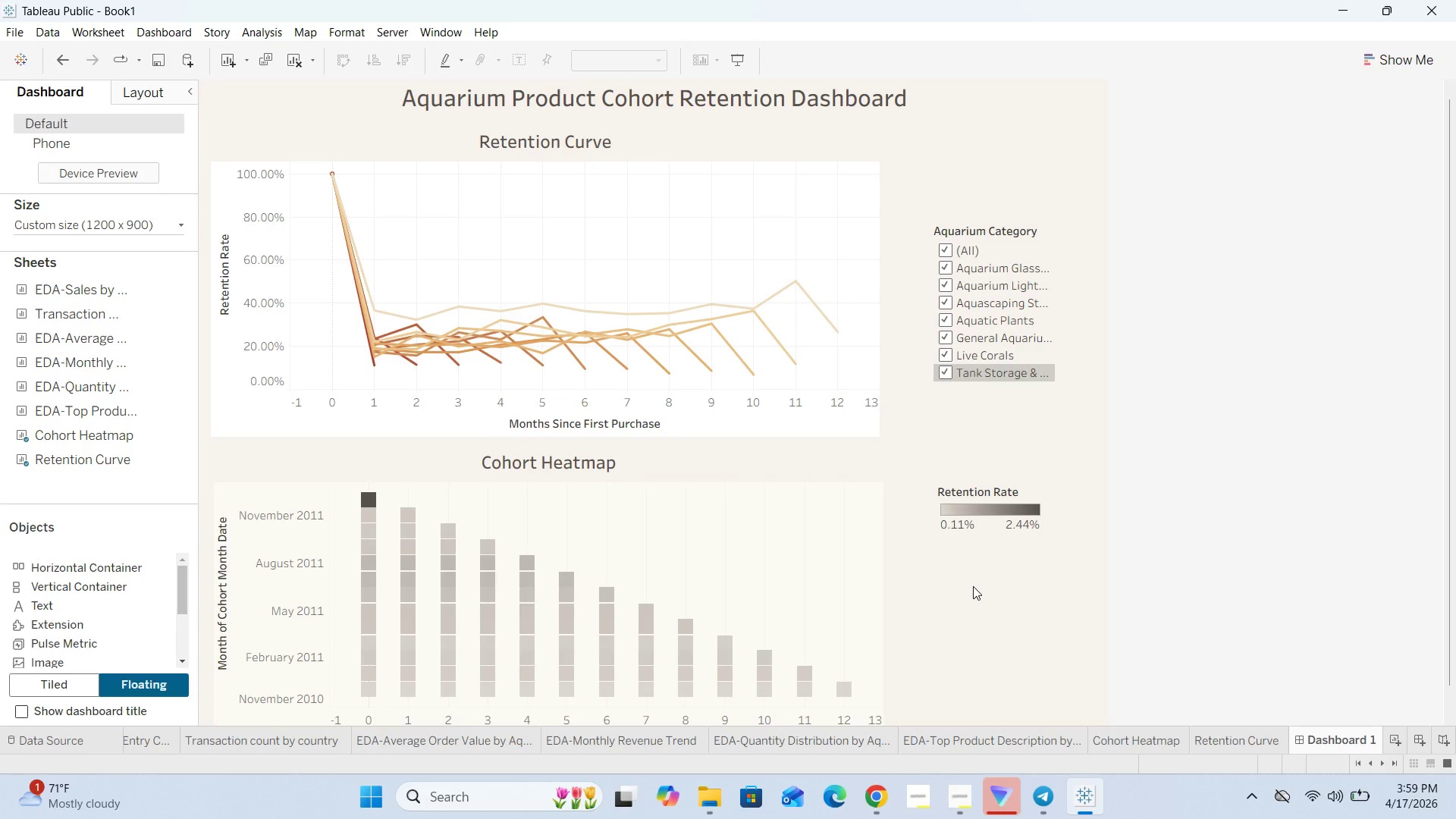 
scroll: coordinate [973, 594], scroll_direction: down, amount: 3.0
 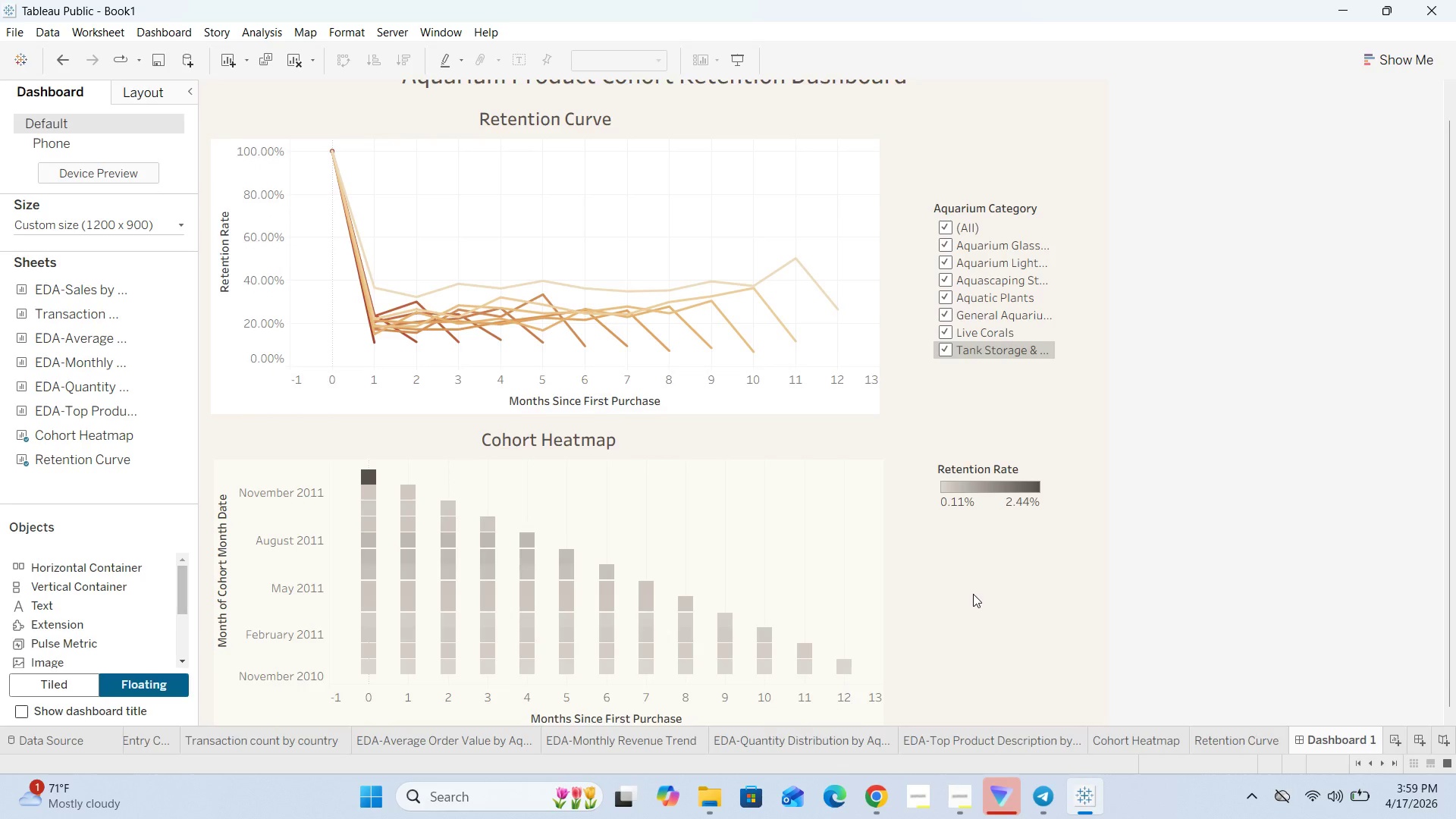 
scroll: coordinate [973, 594], scroll_direction: up, amount: 3.0
 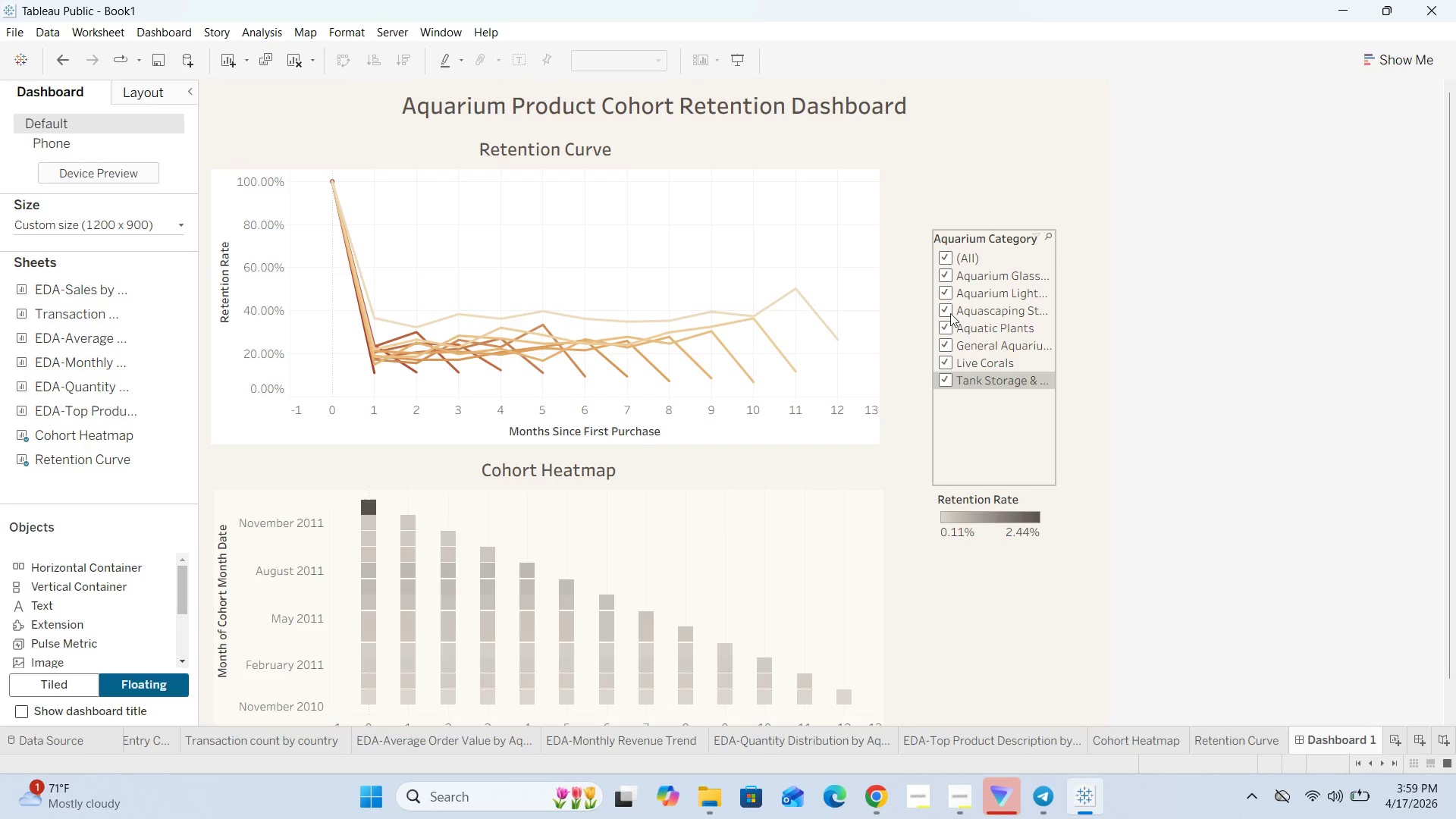 
left_click([946, 308])
 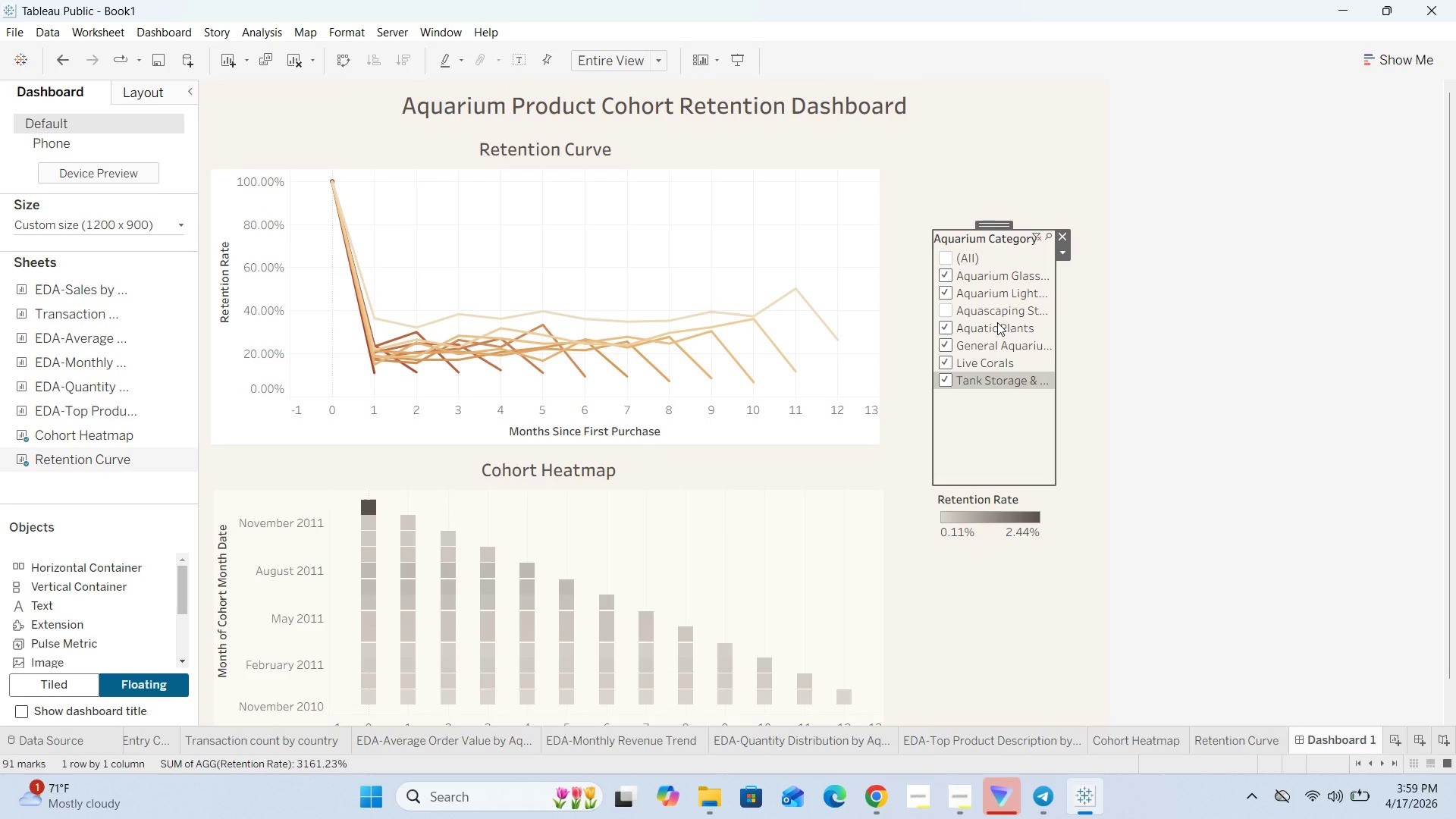 
wait(15.27)
 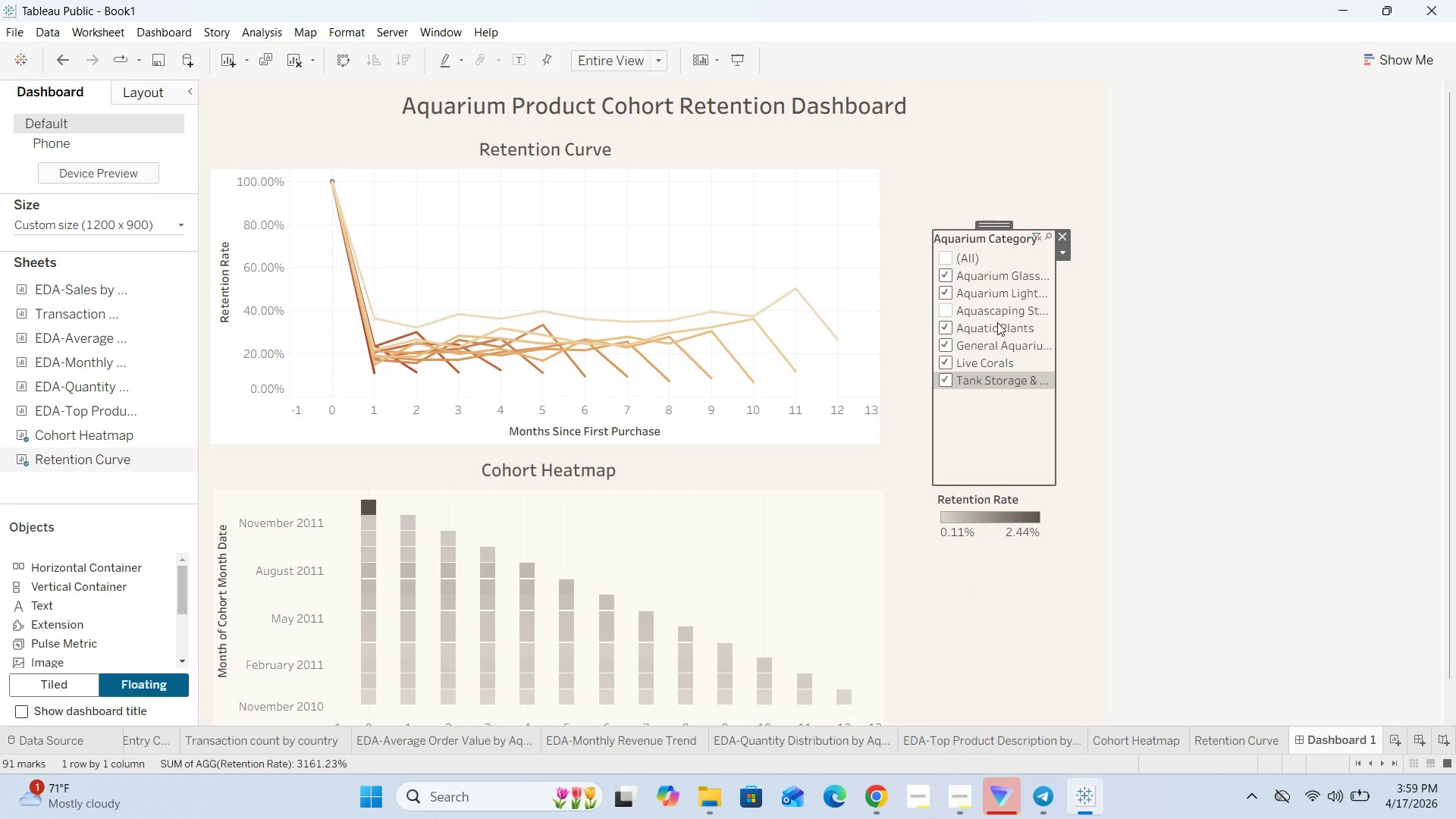 
left_click([967, 598])
 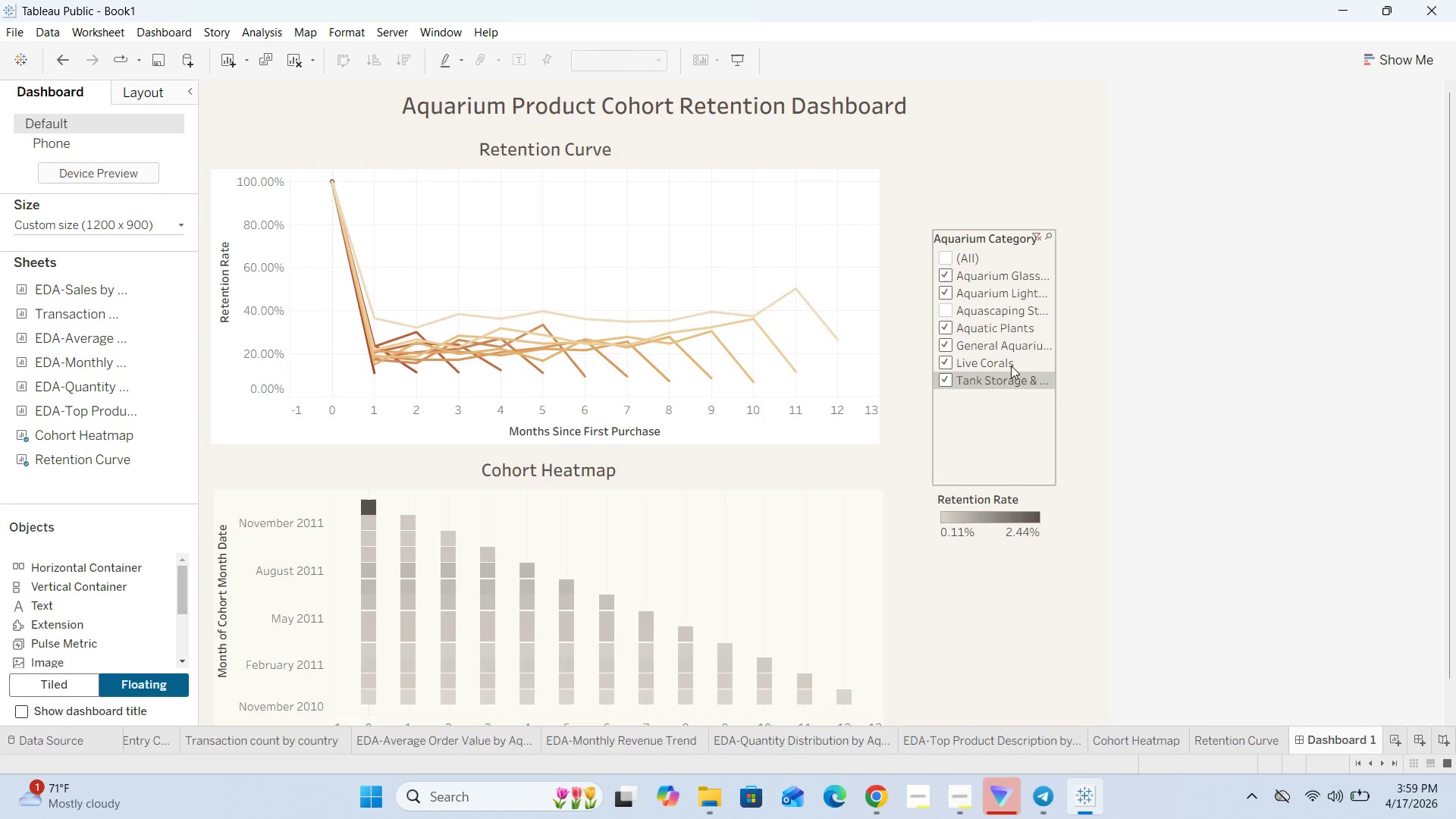 
left_click([651, 548])
 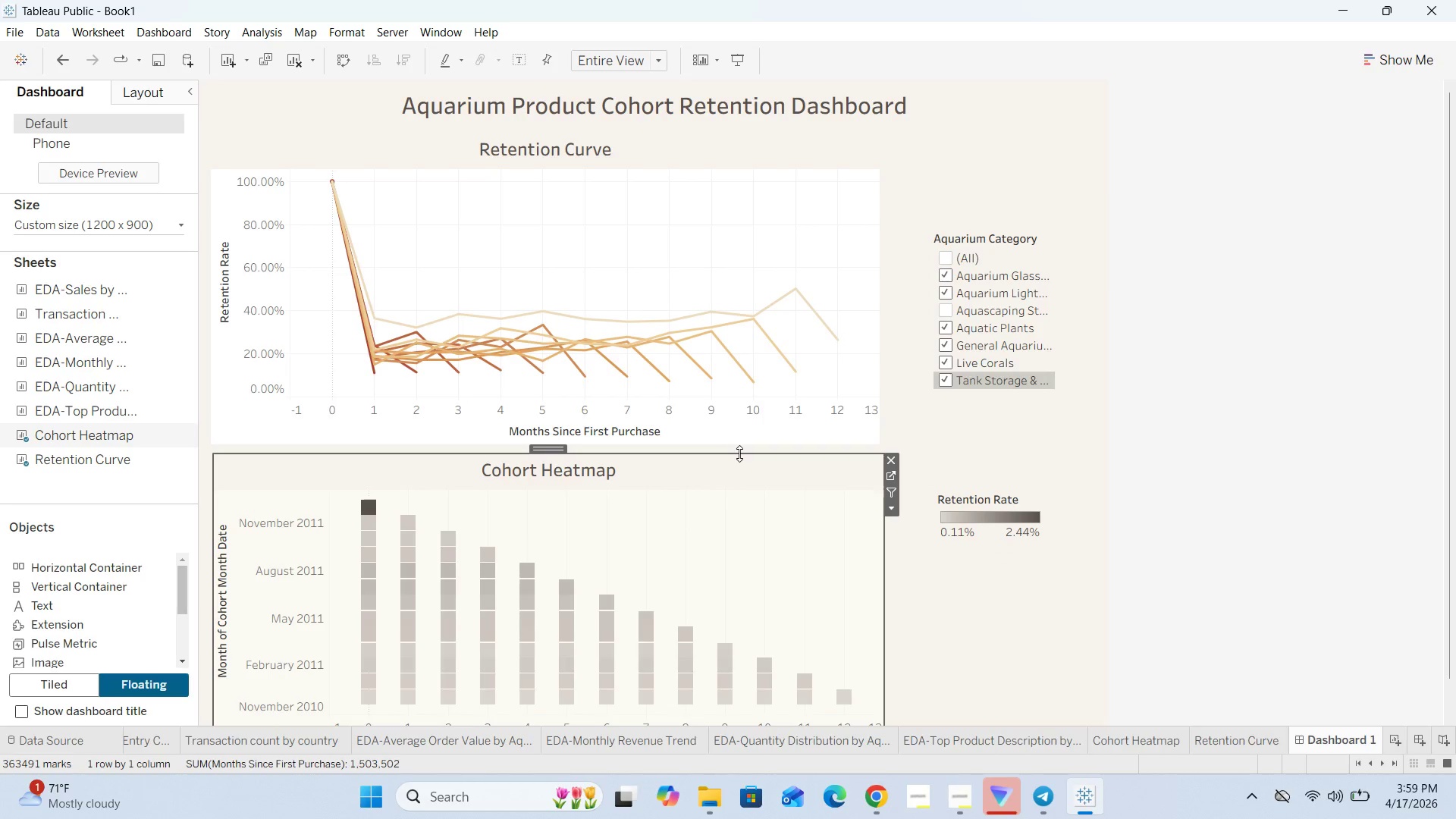 
mouse_move([747, 463])
 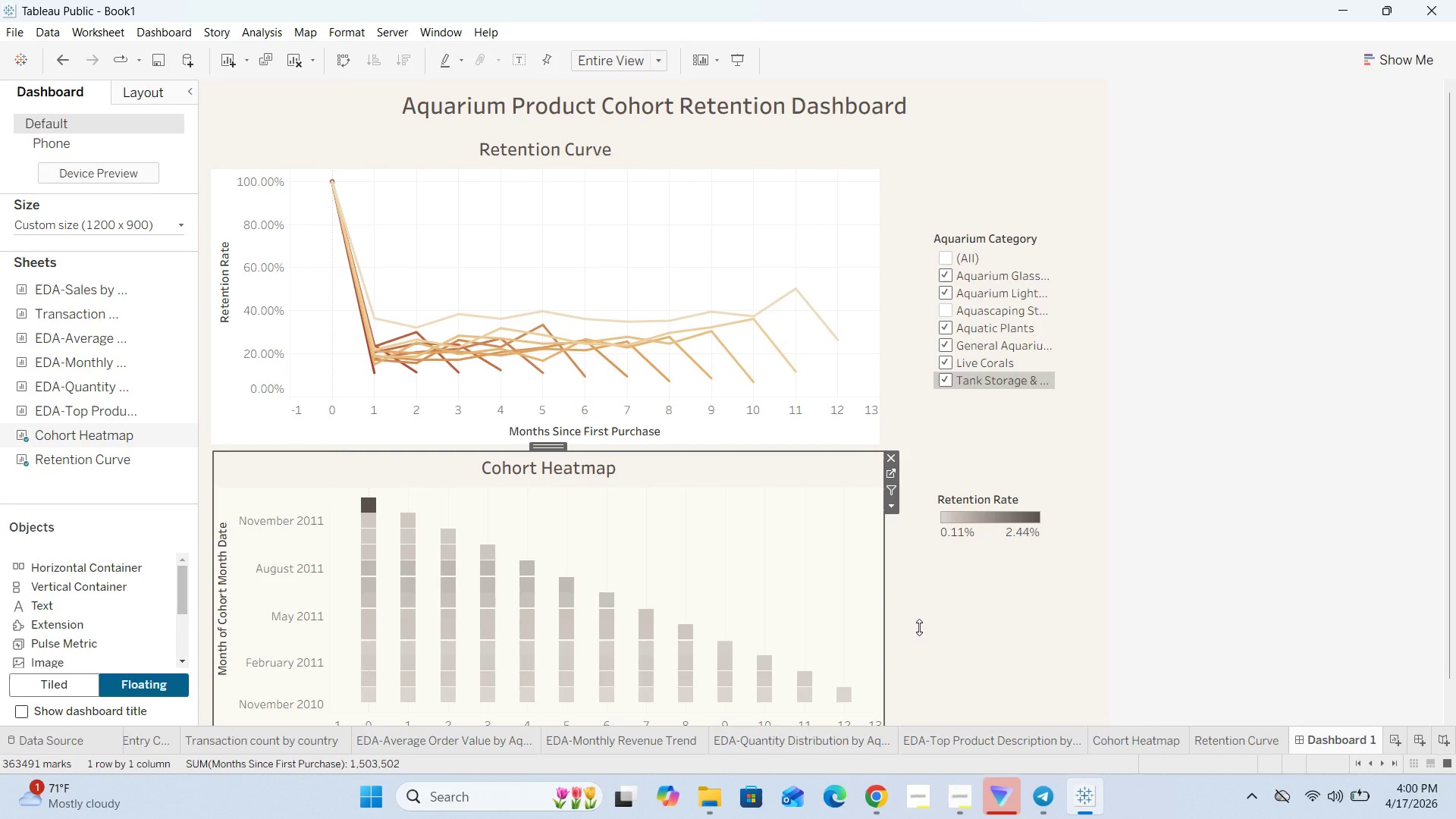 
left_click([919, 627])
 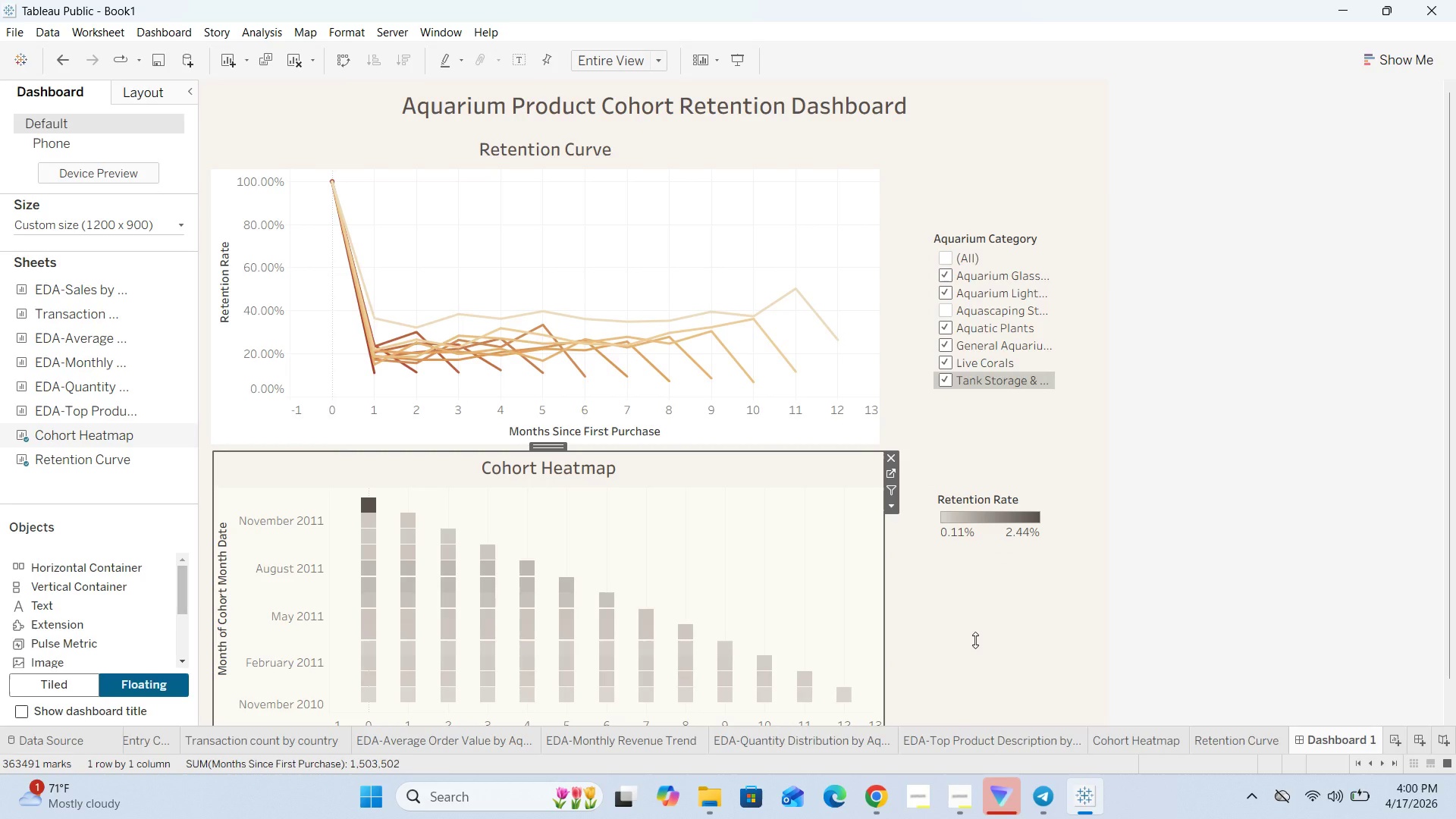 
double_click([975, 640])
 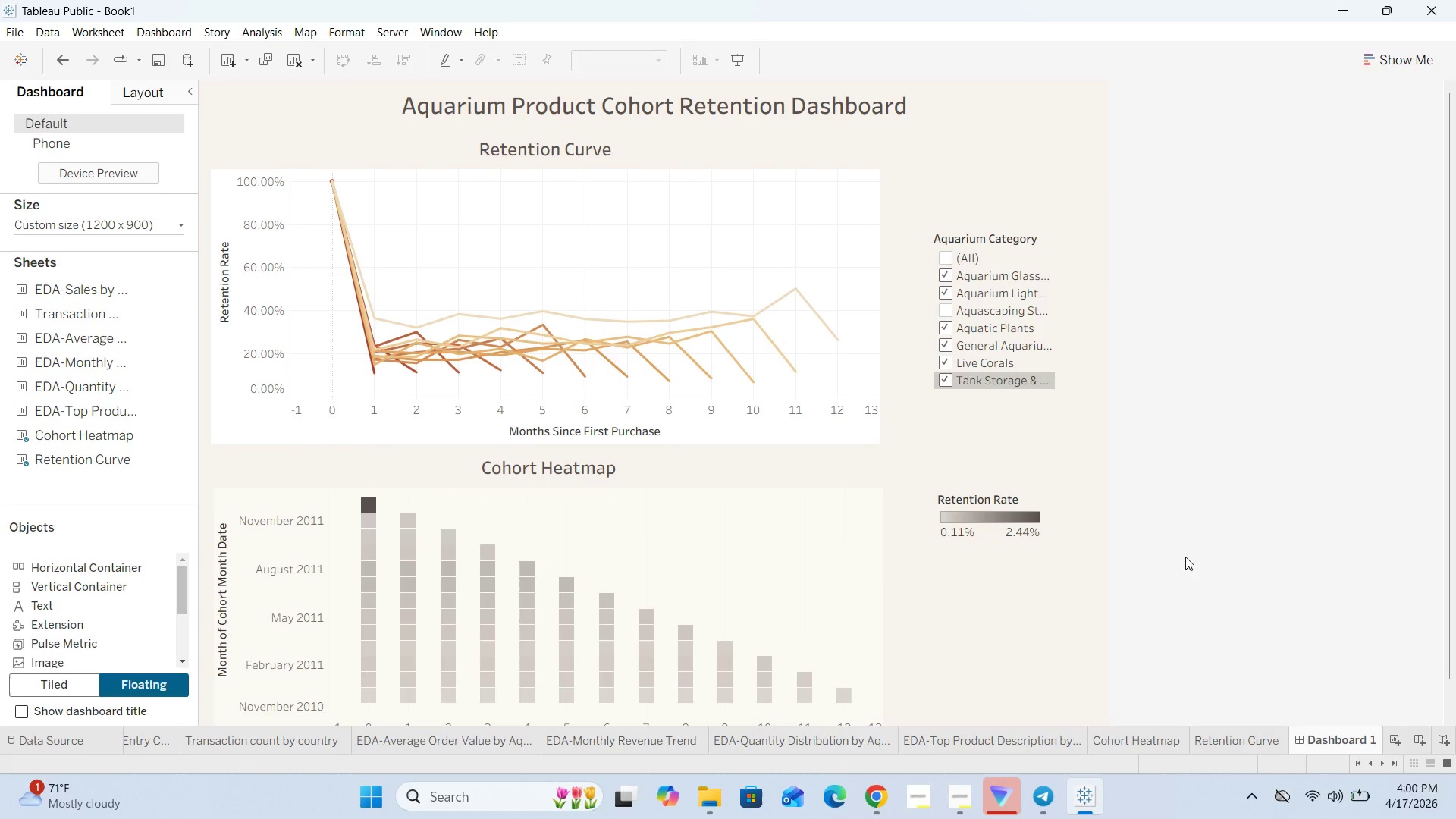 
left_click([1227, 540])
 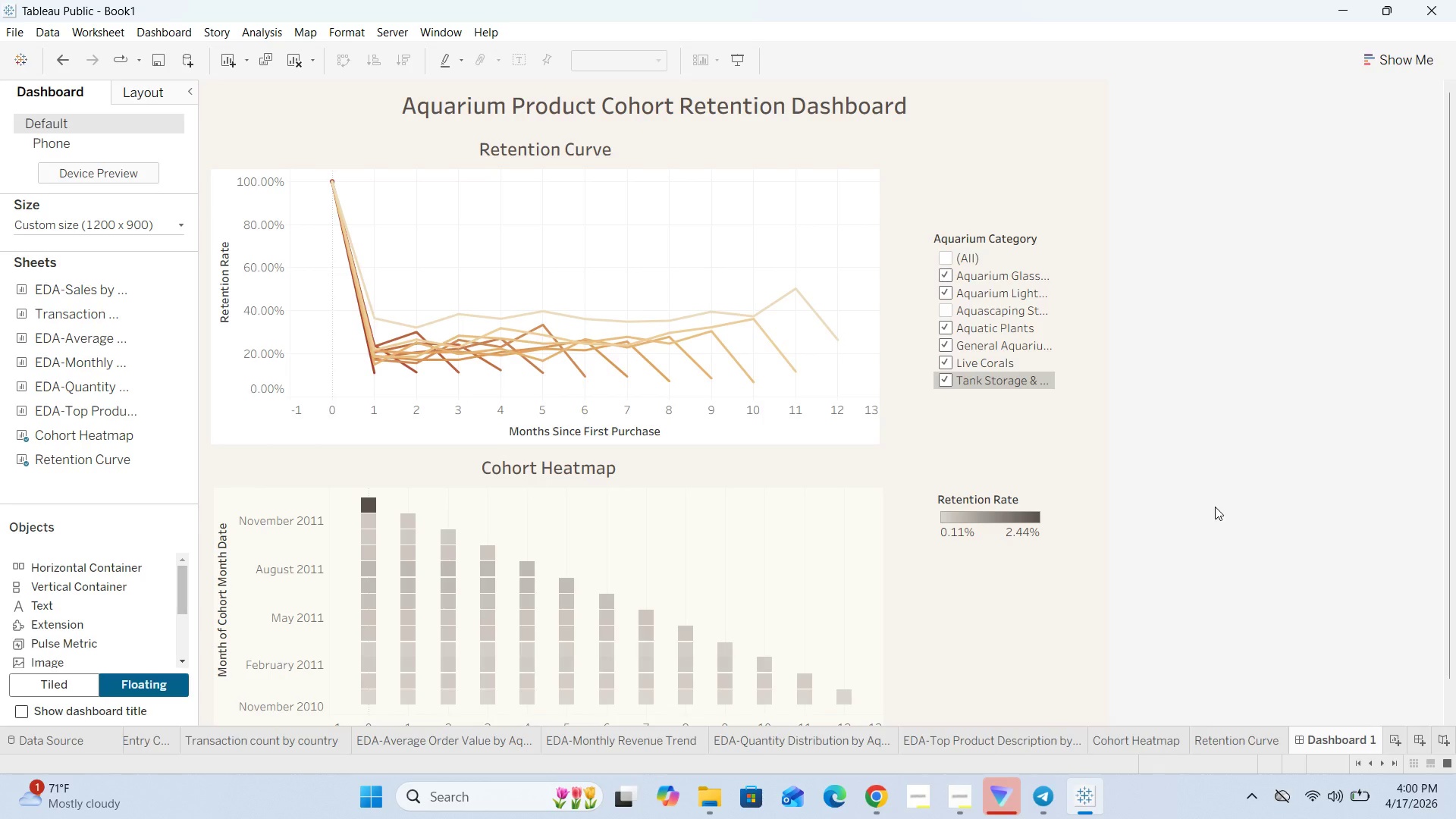 
scroll: coordinate [1215, 507], scroll_direction: down, amount: 7.0
 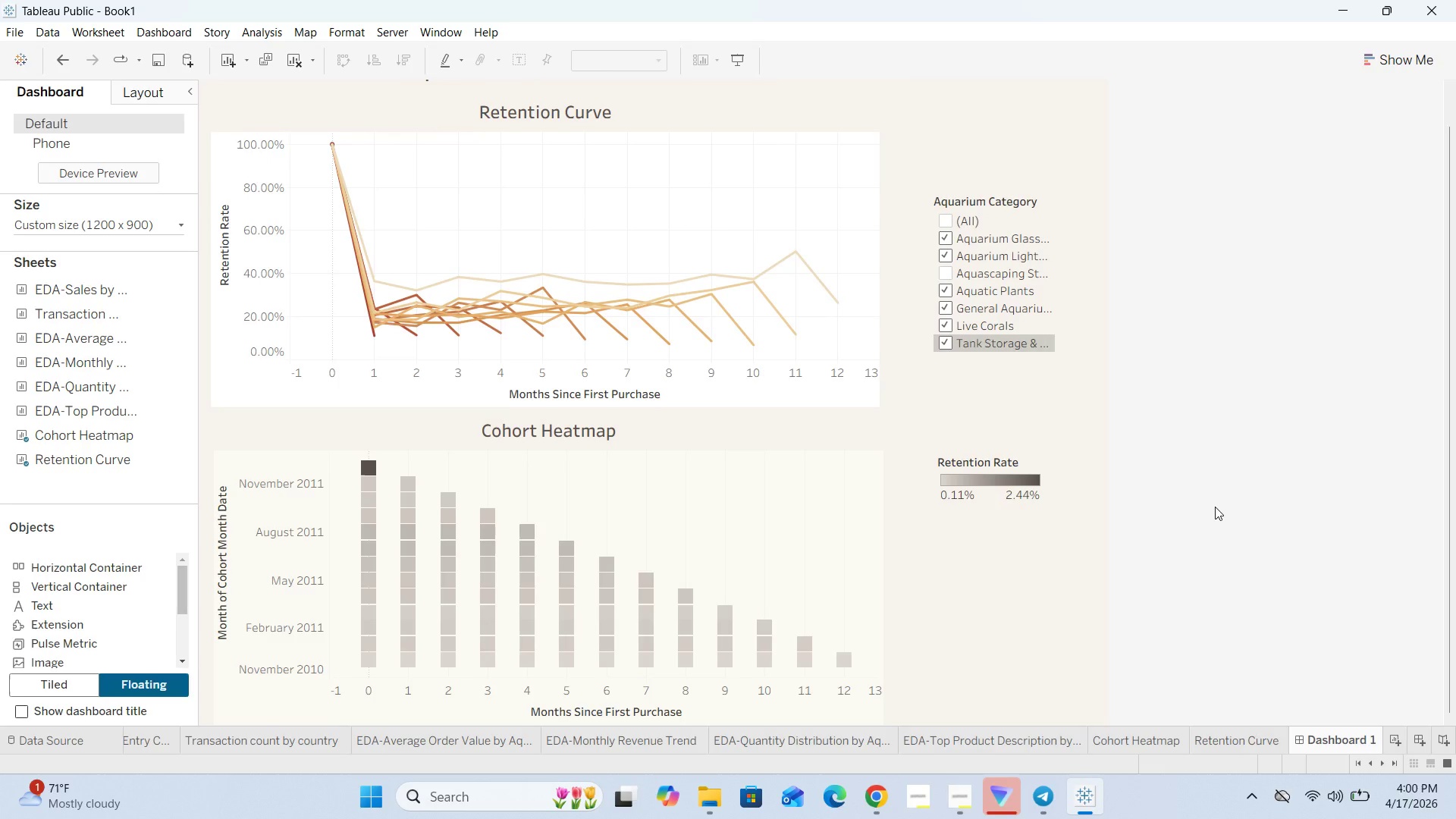 
scroll: coordinate [1215, 507], scroll_direction: up, amount: 2.0
 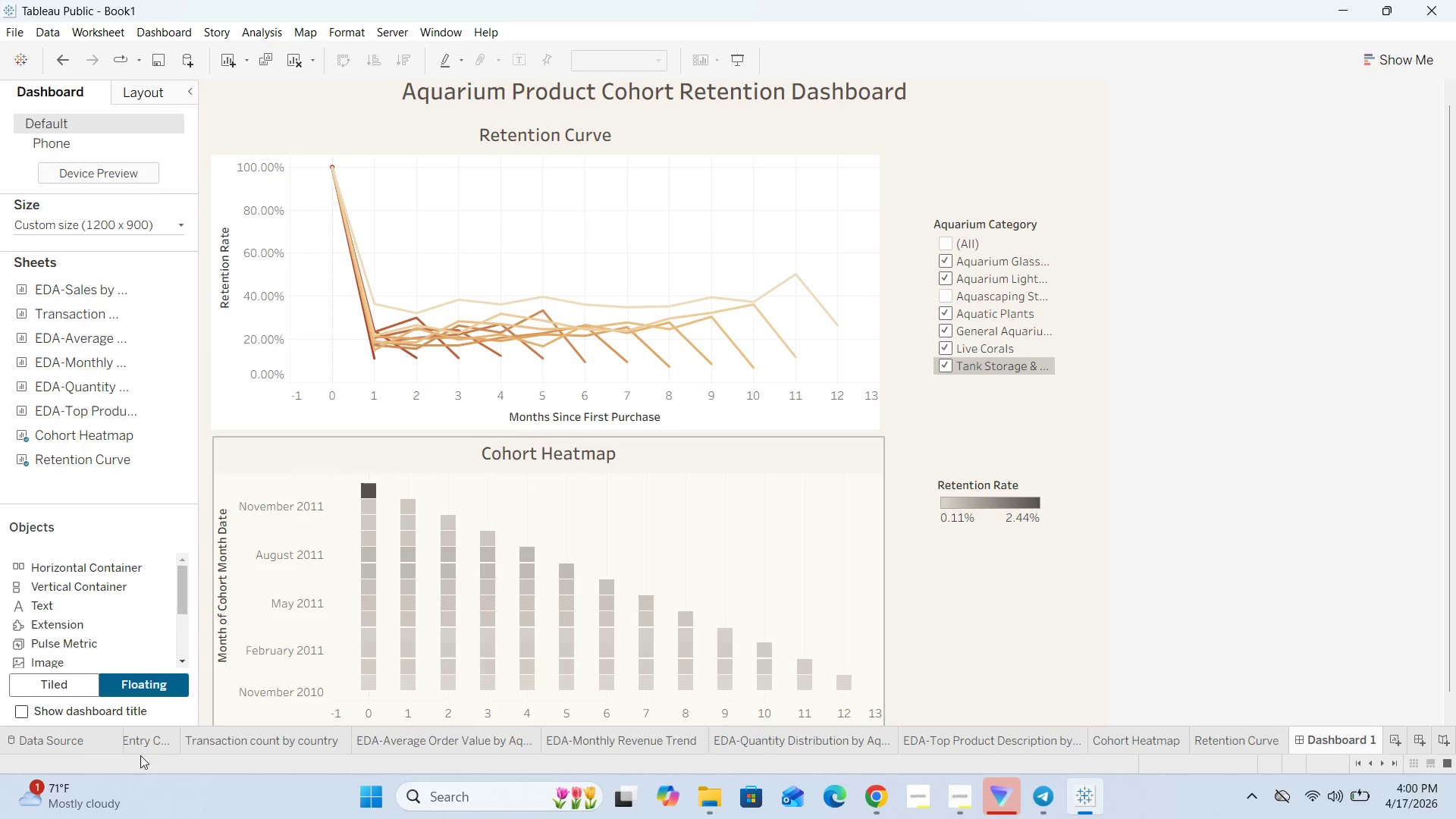 
left_click([149, 743])
 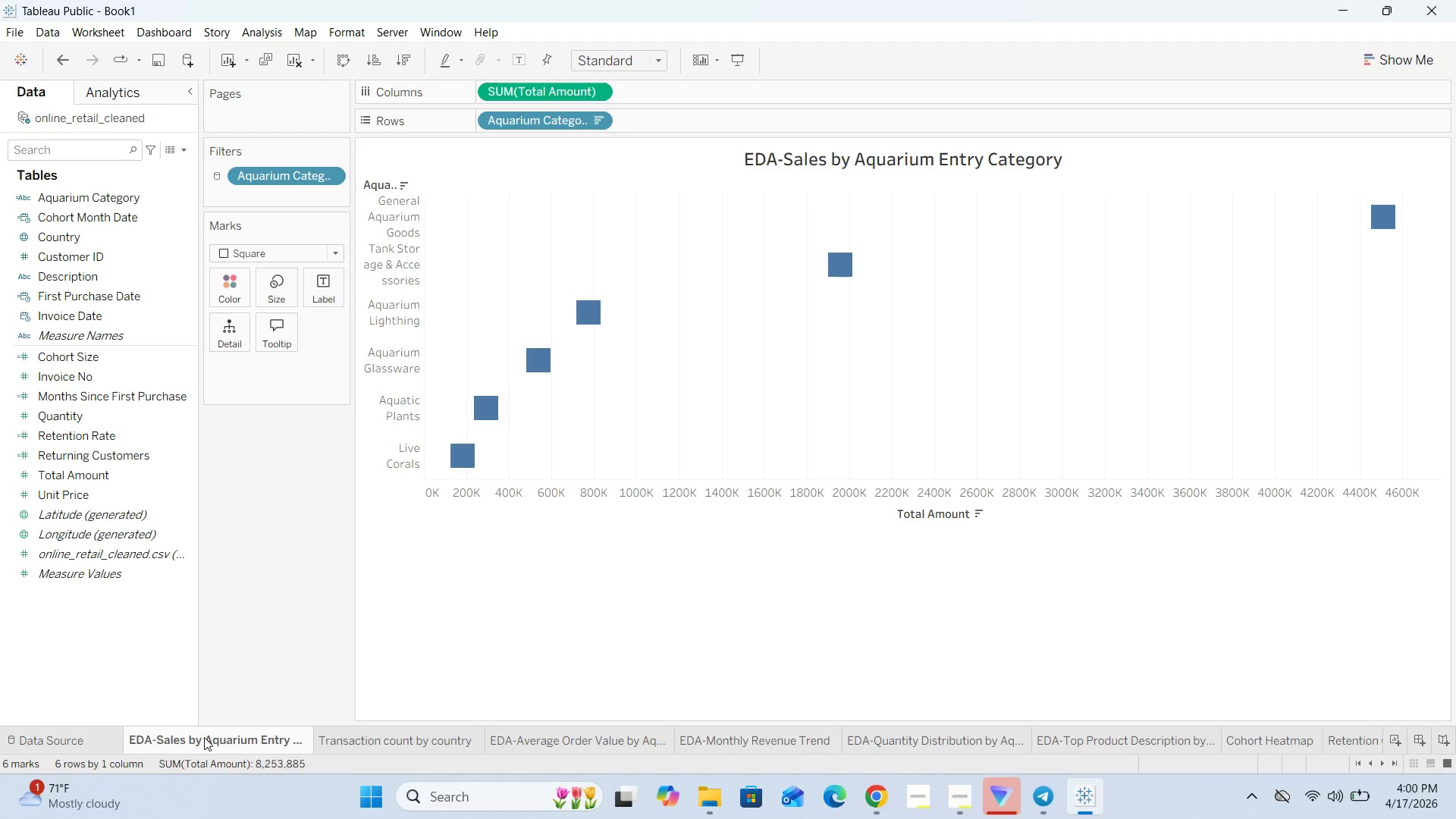 
right_click([213, 737])
 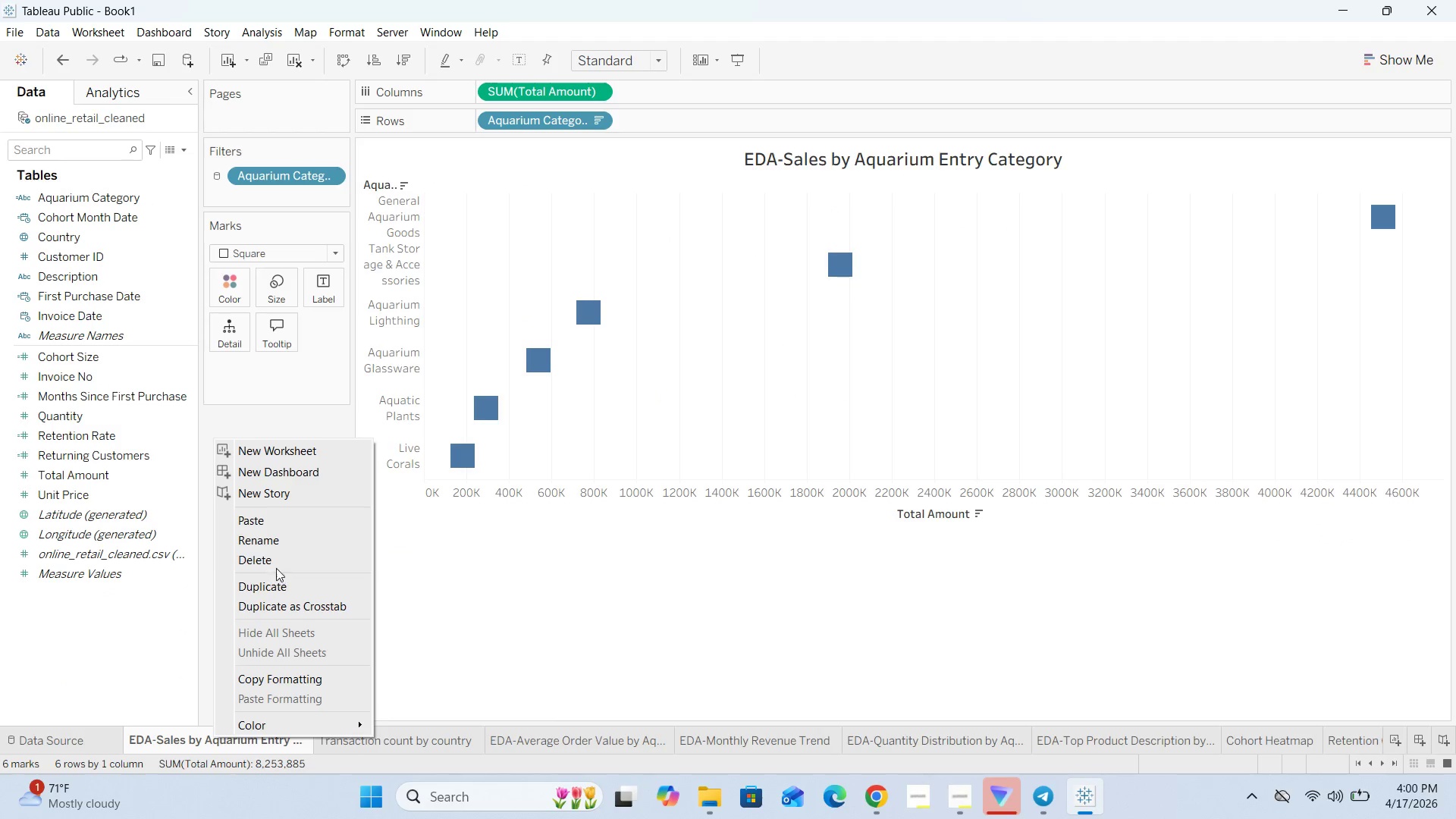 
left_click([276, 562])
 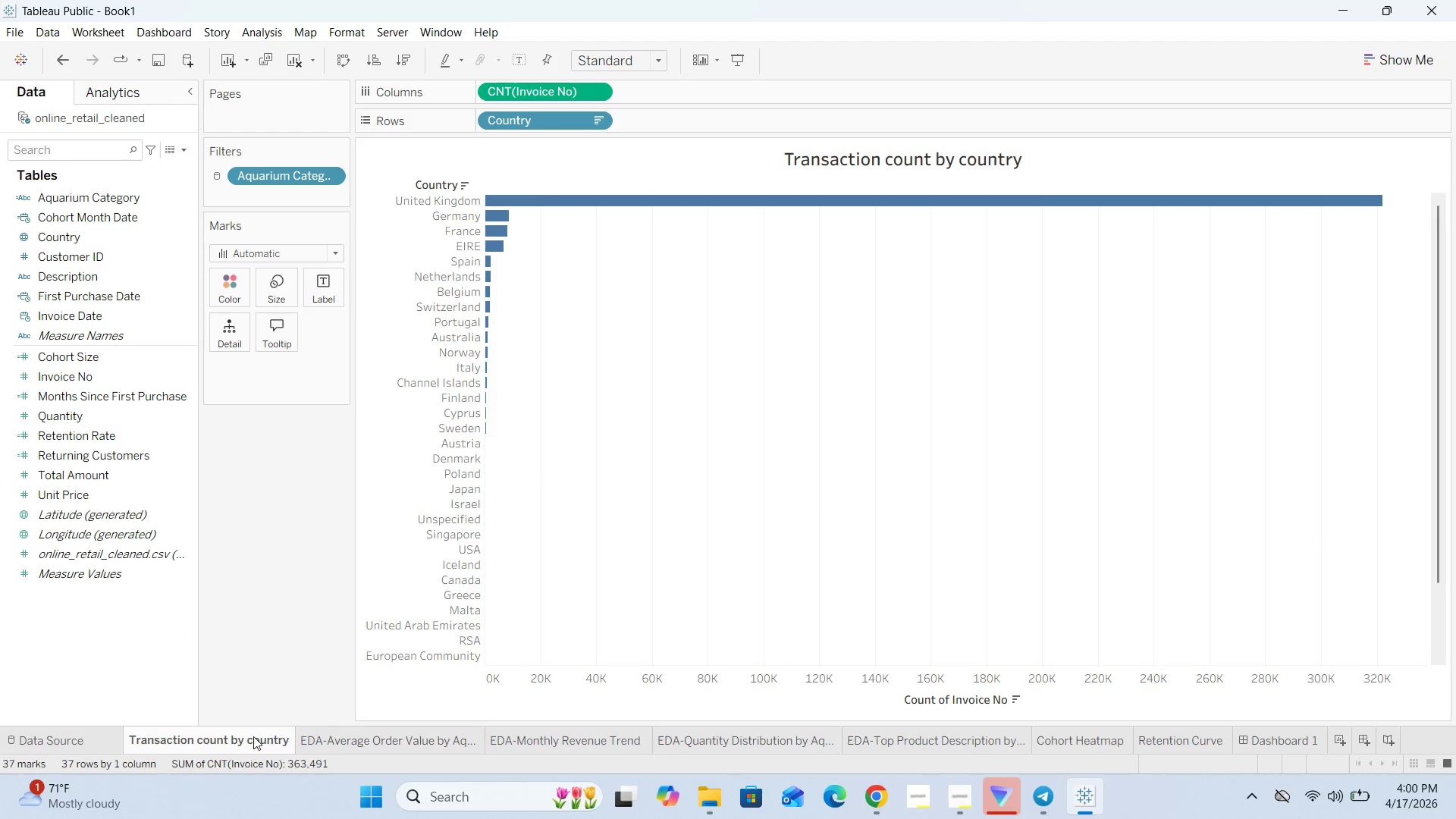 
right_click([248, 737])
 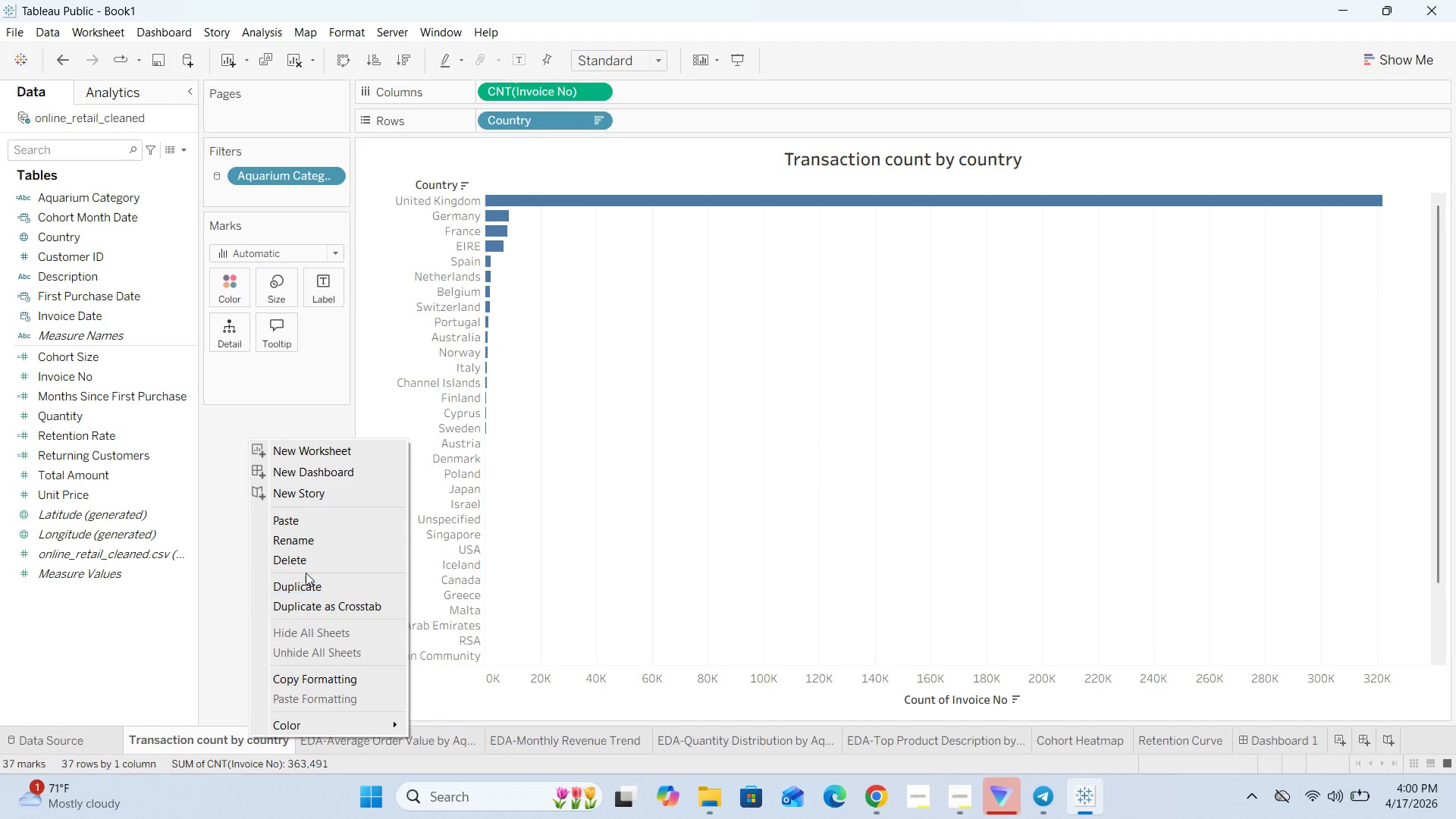 
left_click([310, 566])
 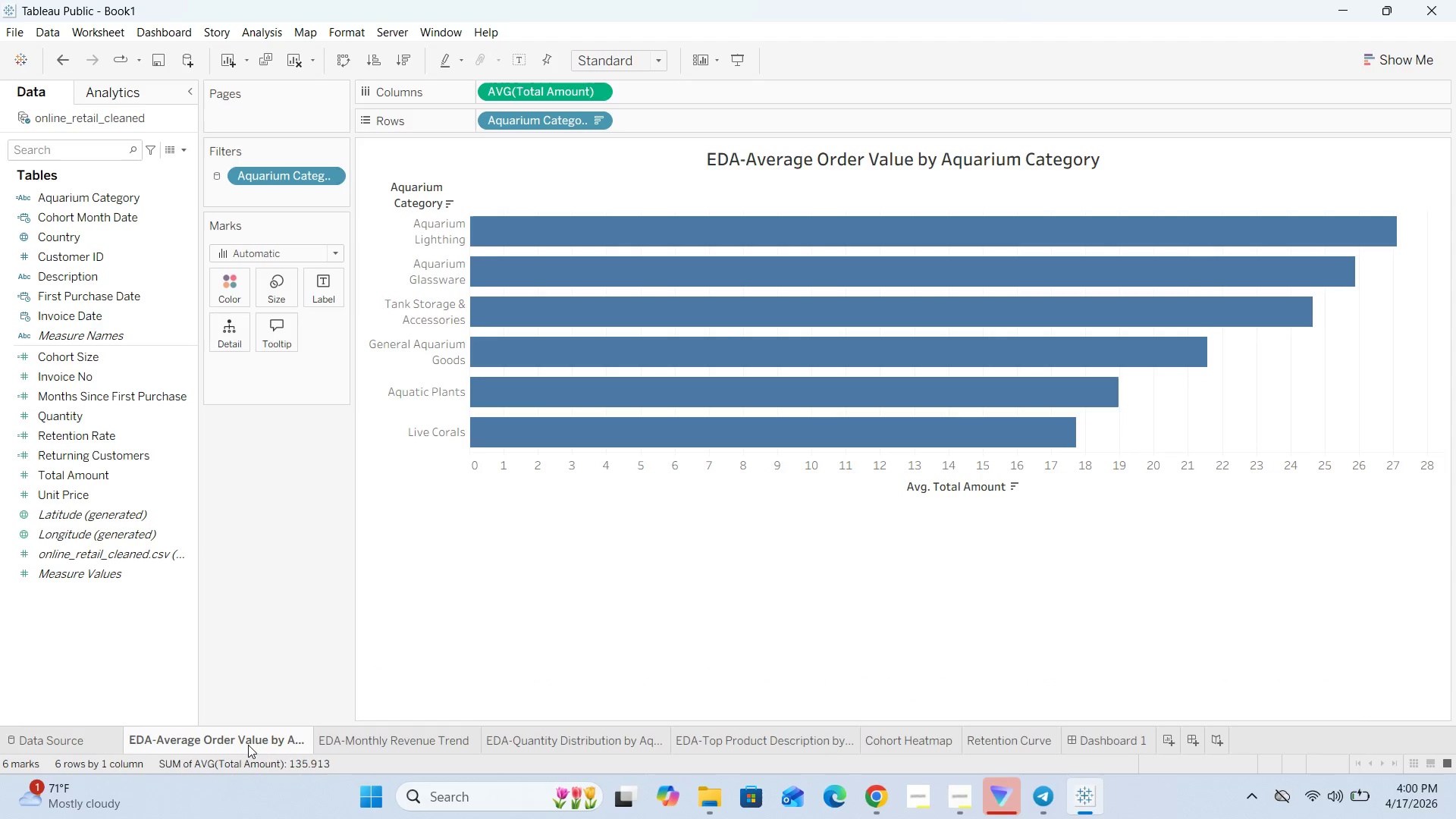 
right_click([248, 745])
 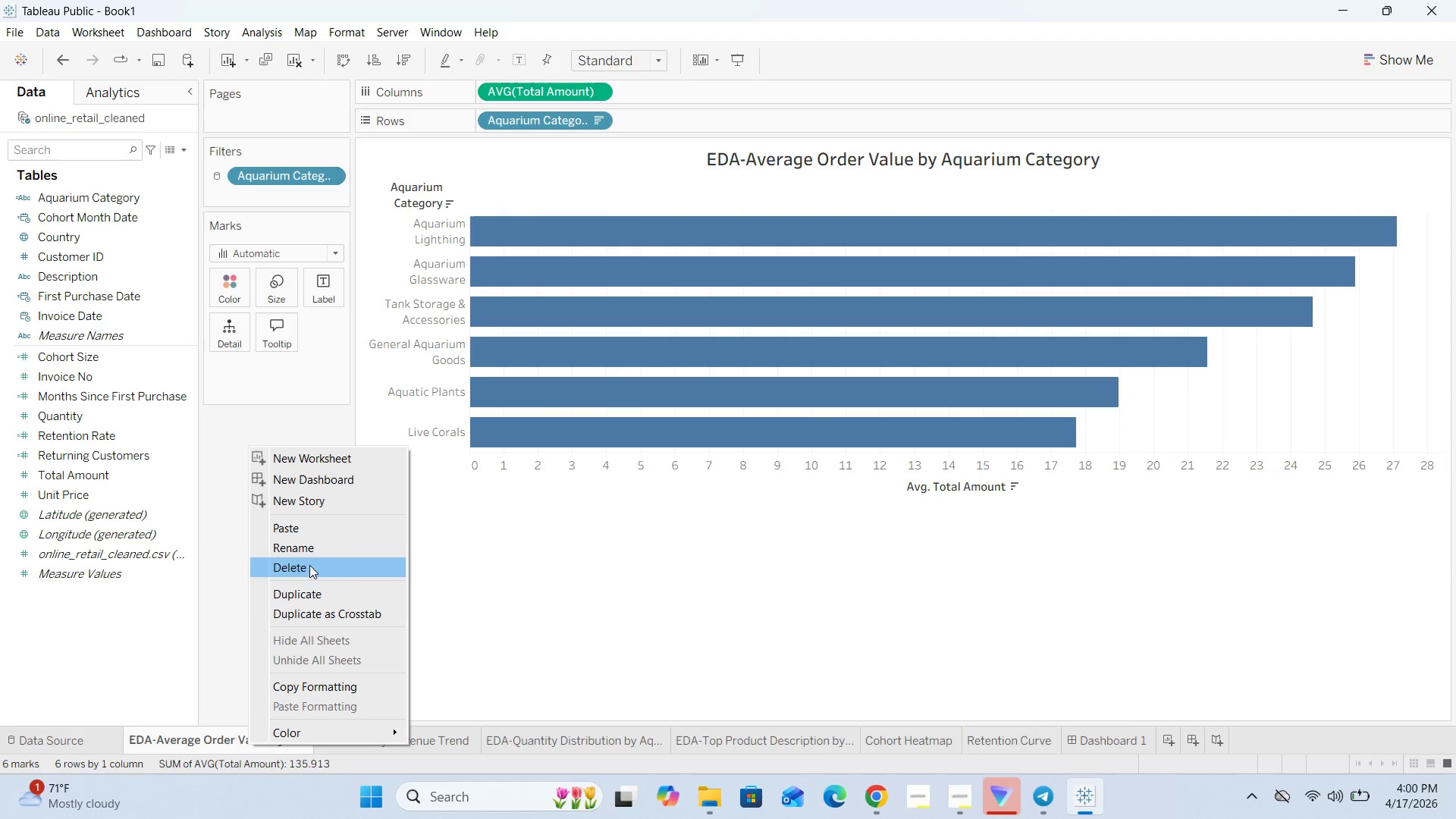 
left_click([309, 566])
 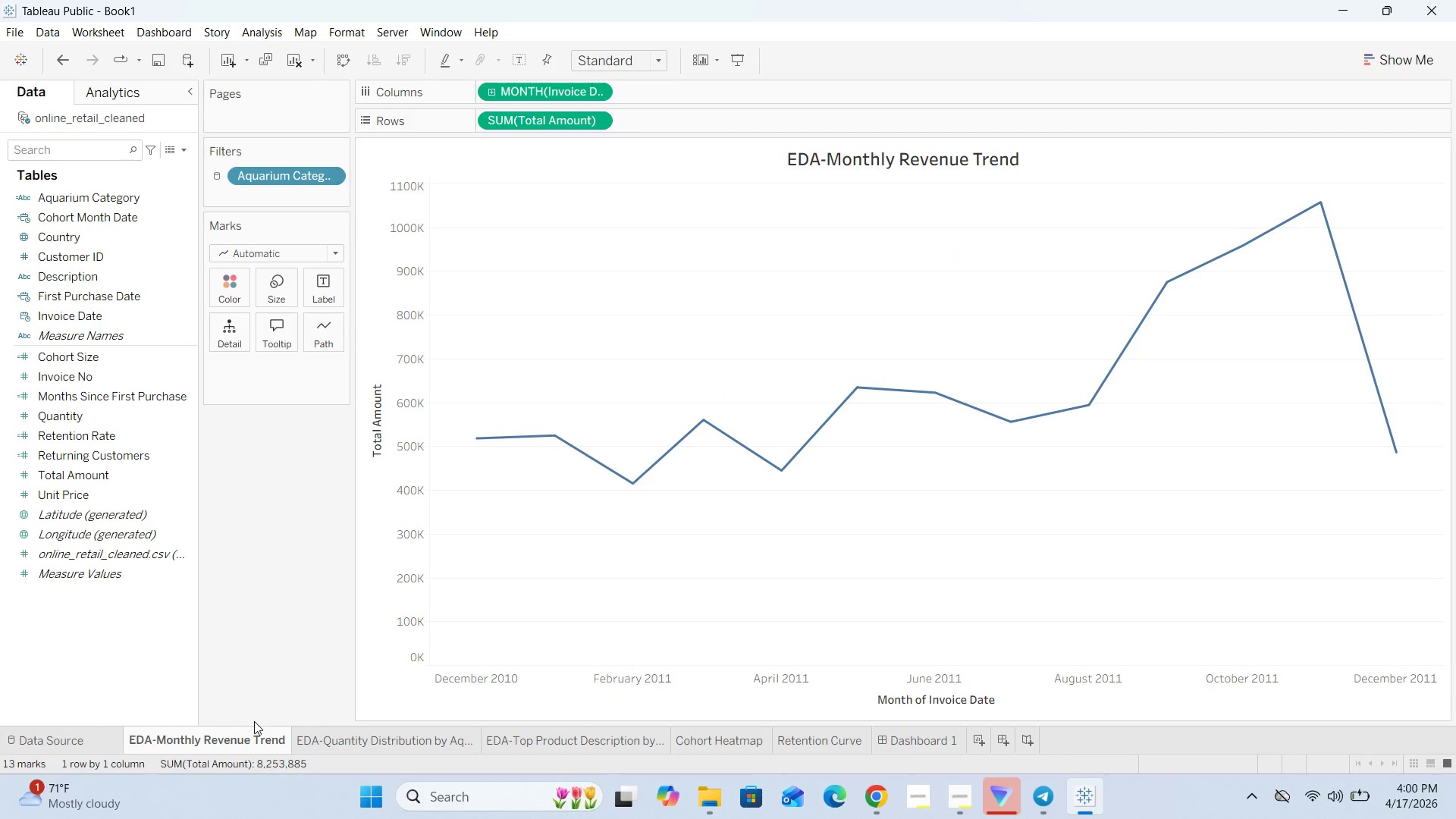 
right_click([250, 728])
 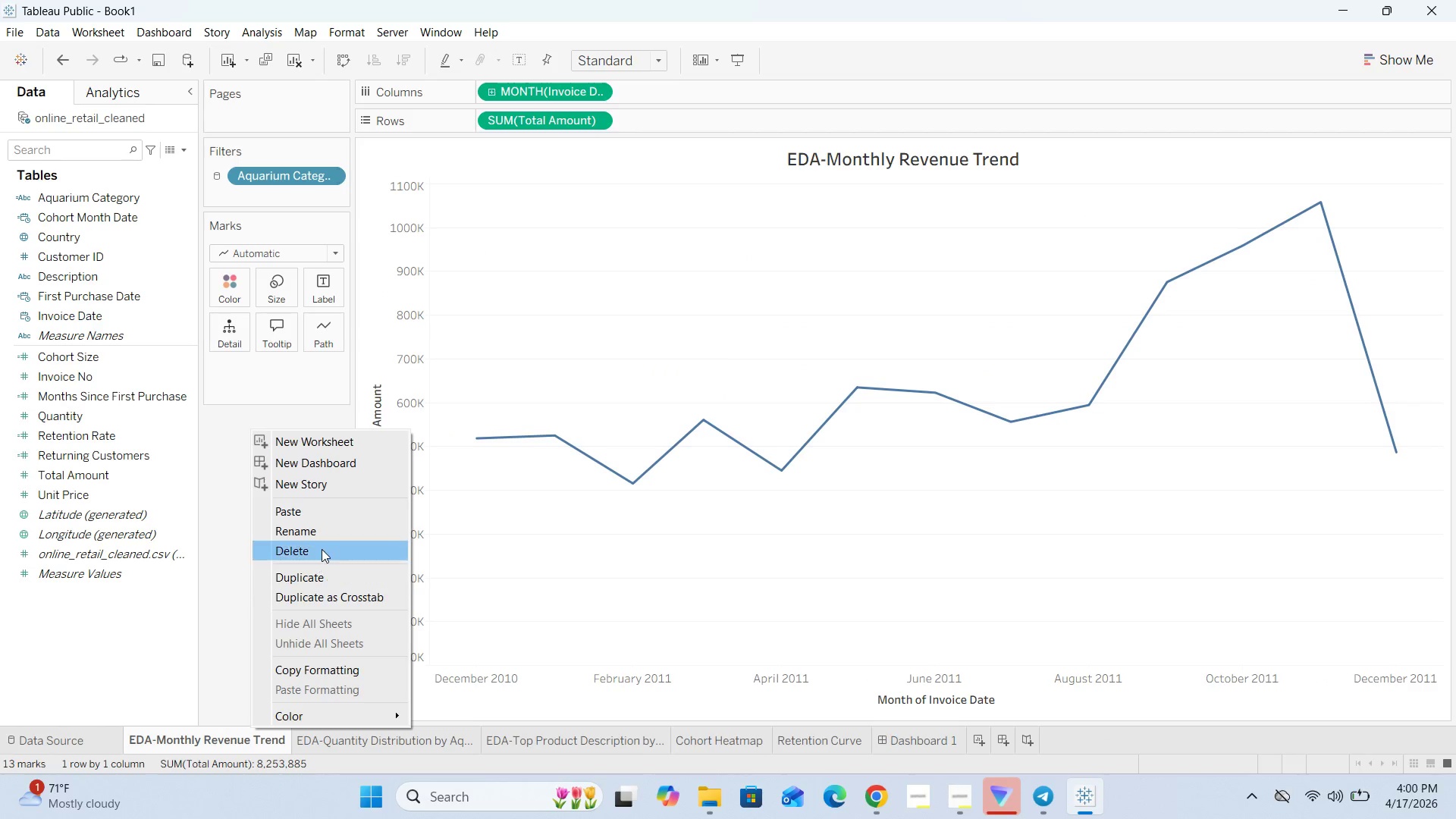 
left_click([322, 548])
 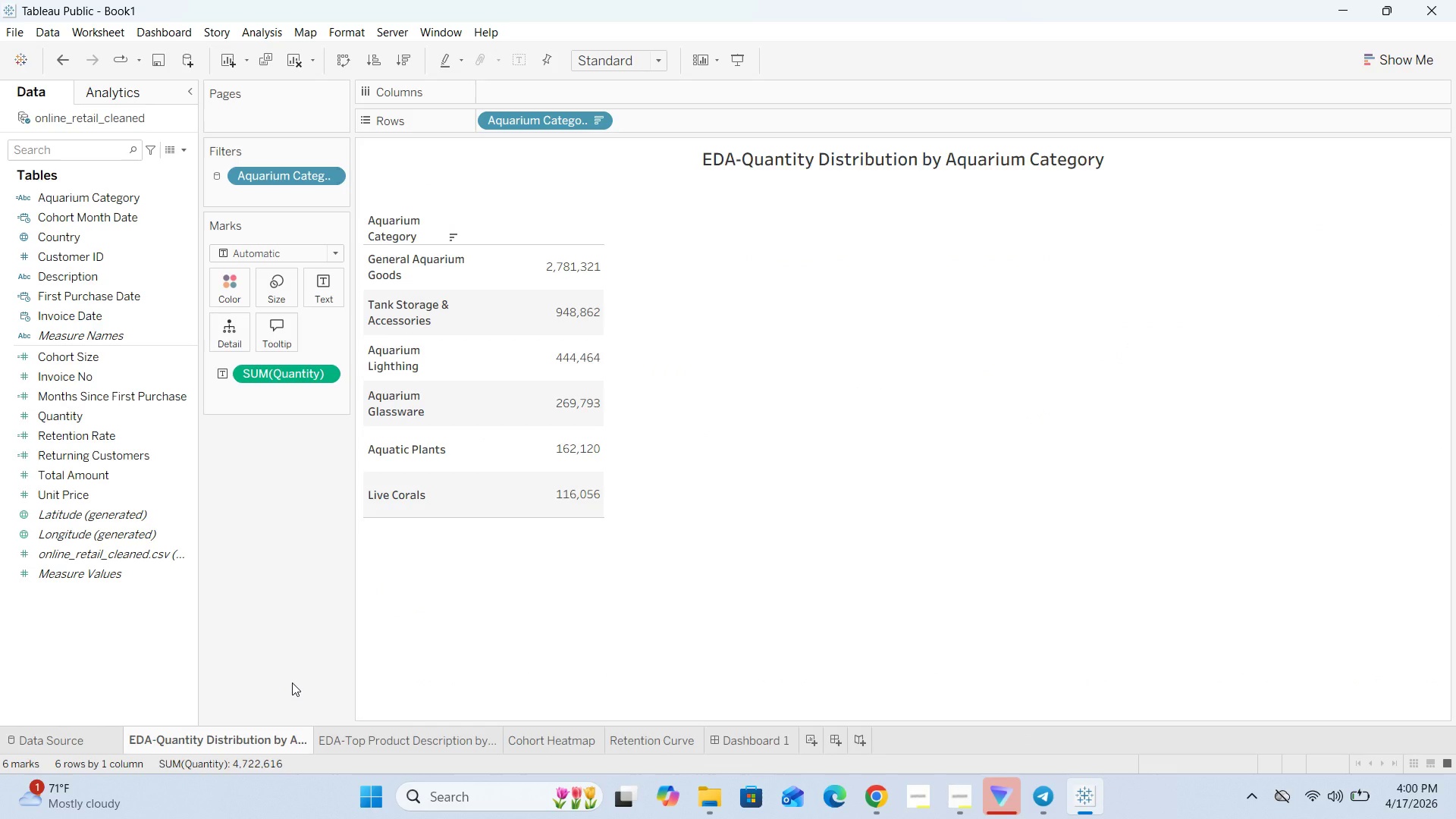 
wait(7.22)
 